 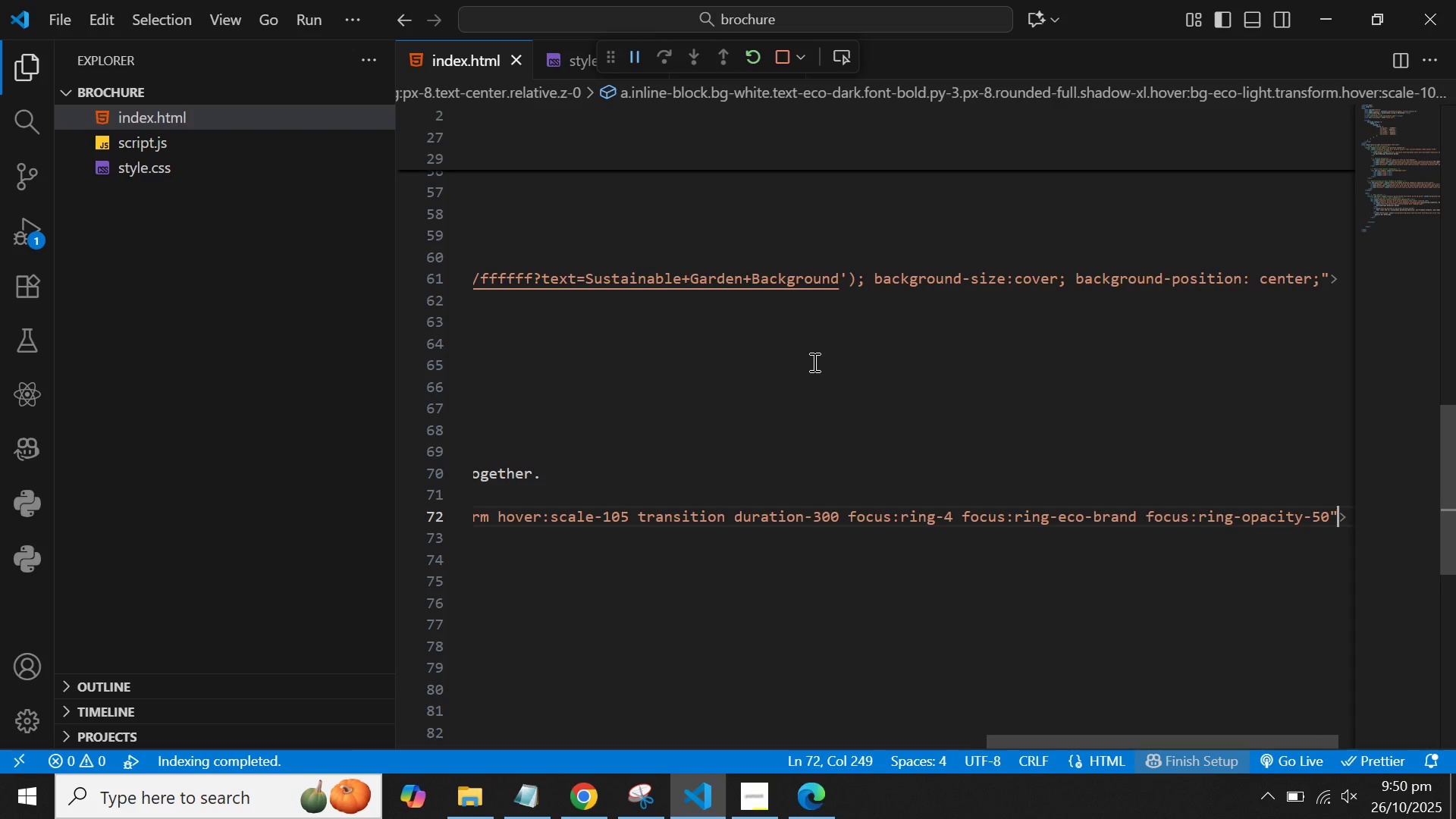 
key(ArrowRight)
 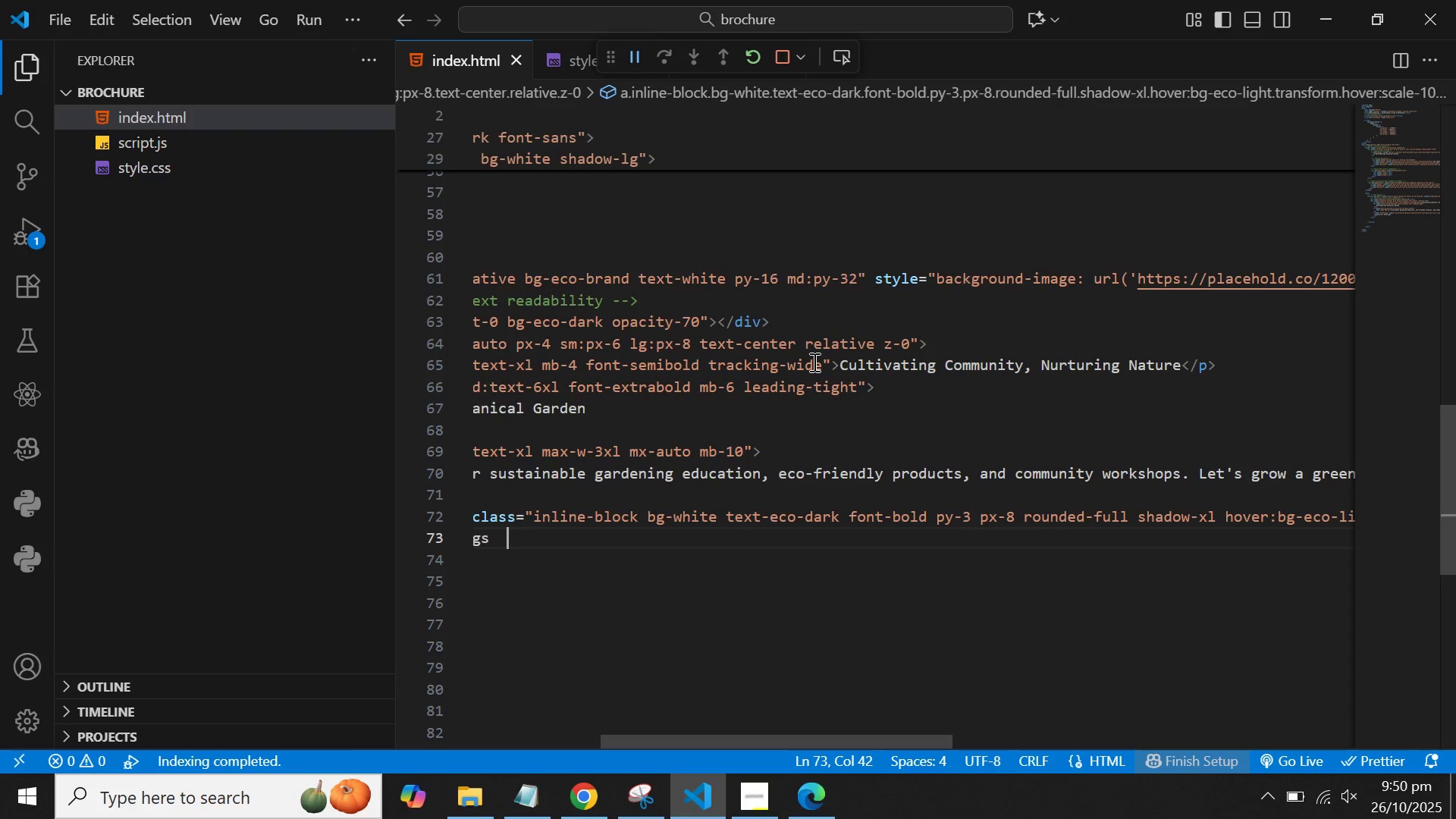 
key(ArrowDown)
 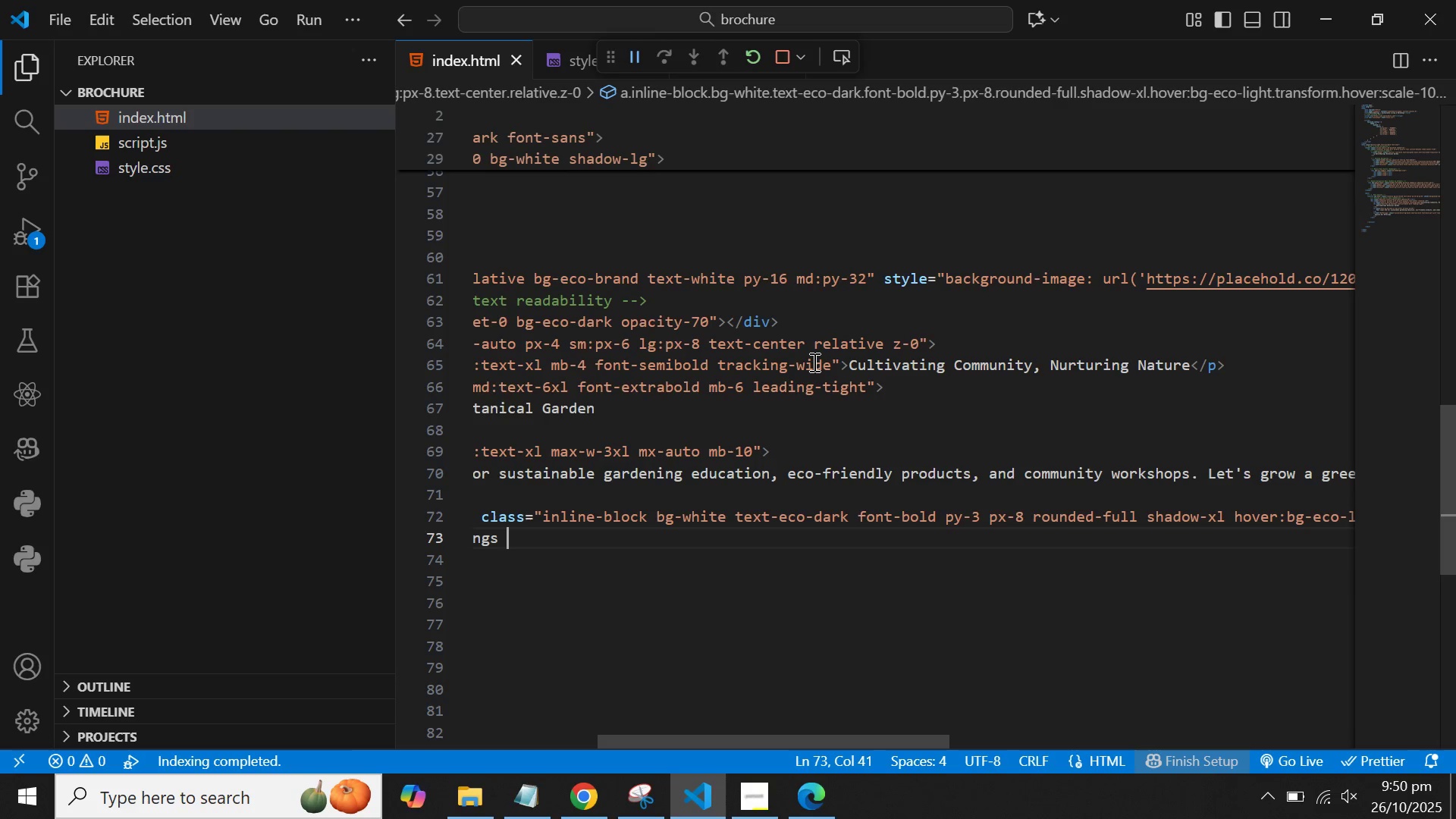 
hold_key(key=ArrowLeft, duration=1.53)
 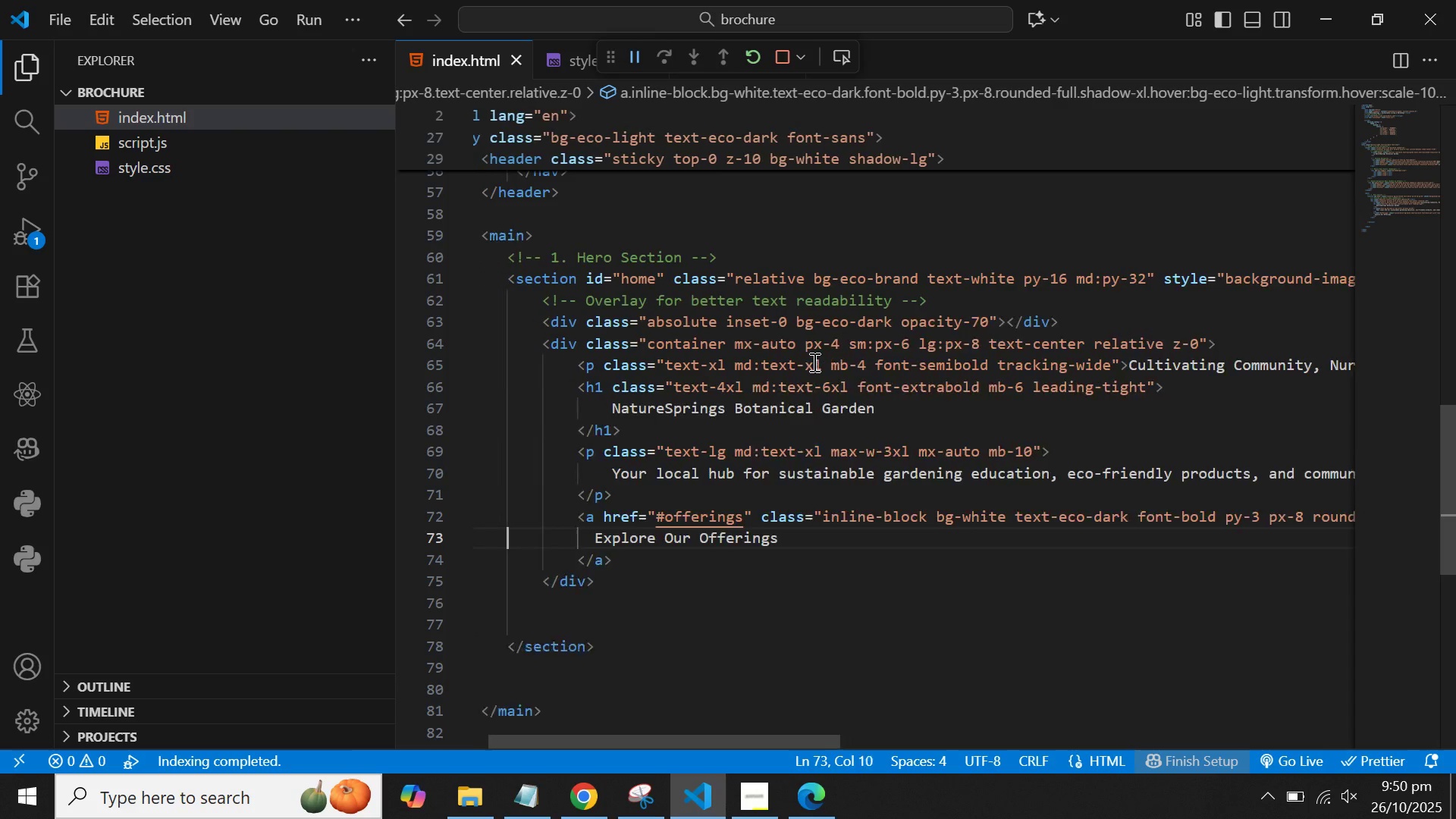 
key(ArrowLeft)
 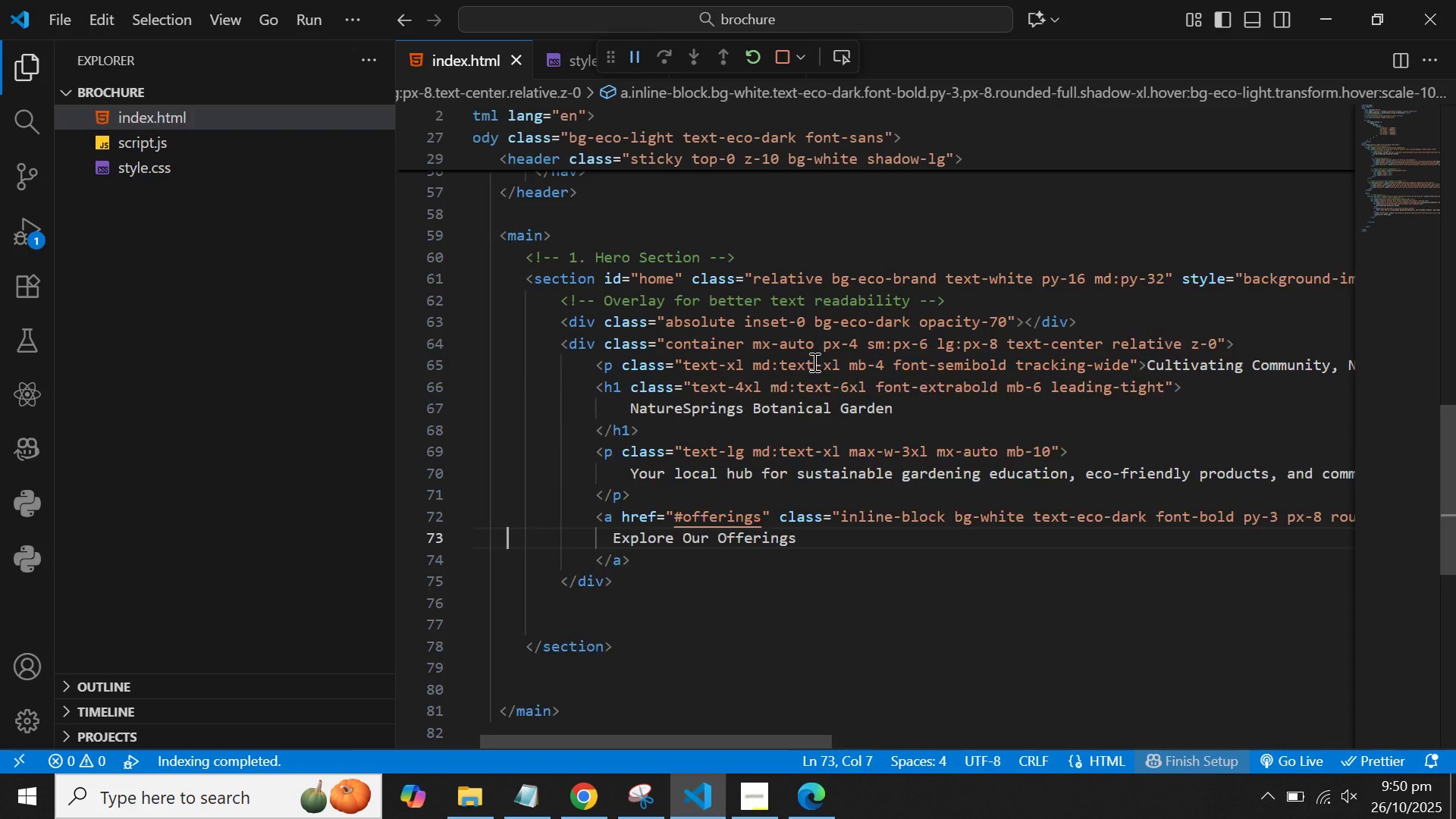 
key(ArrowLeft)
 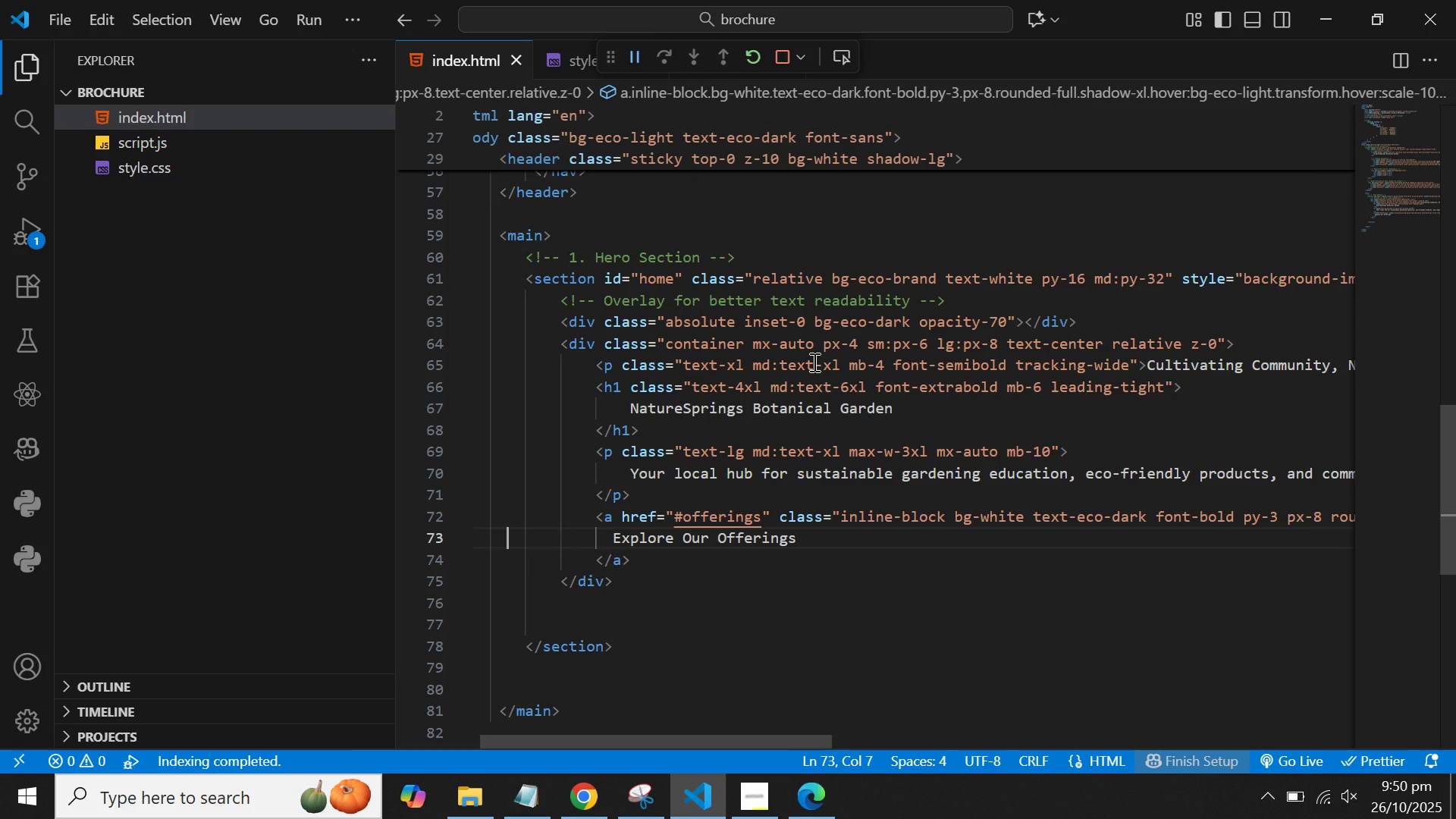 
key(ArrowDown)
 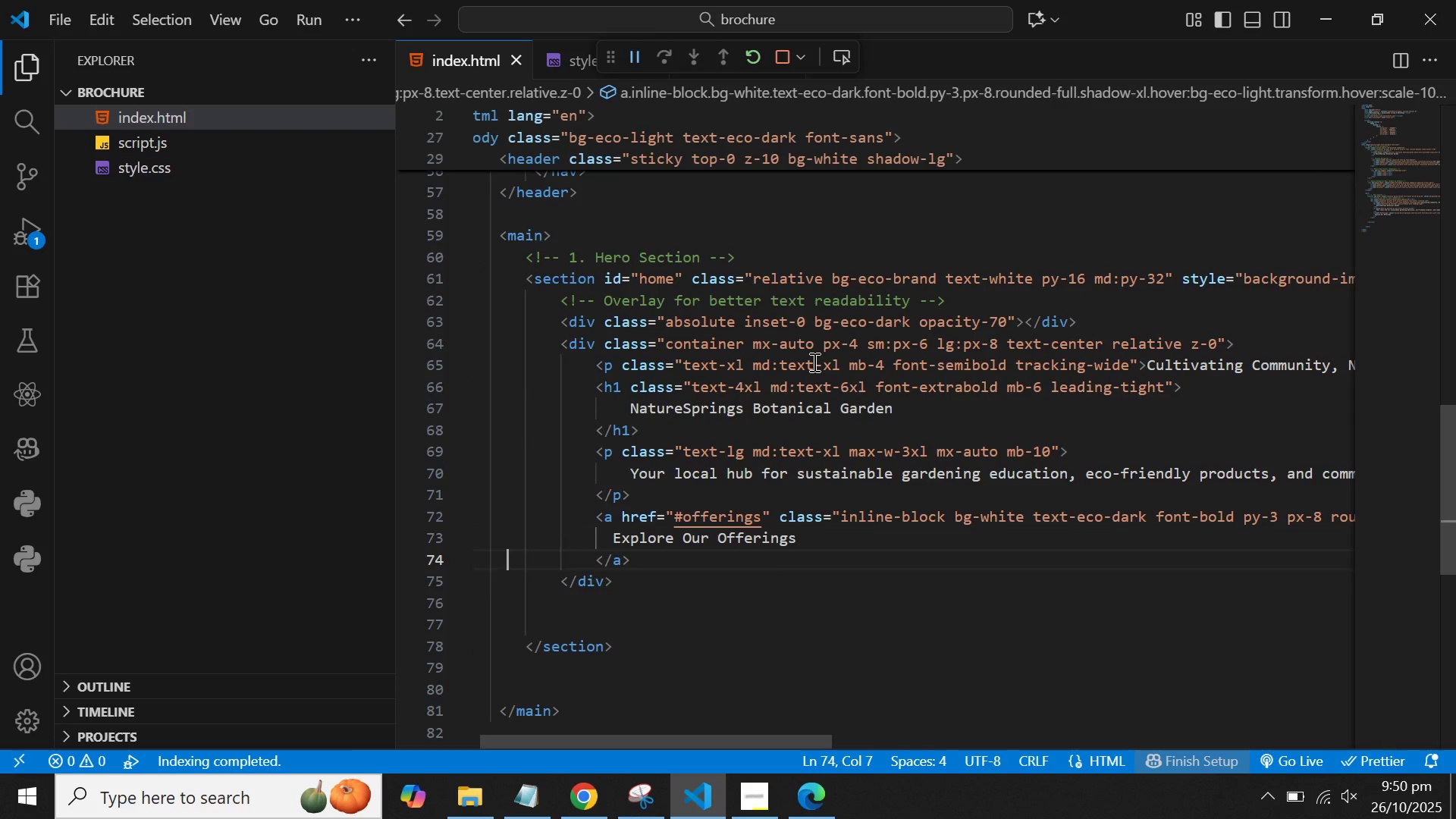 
key(ArrowDown)
 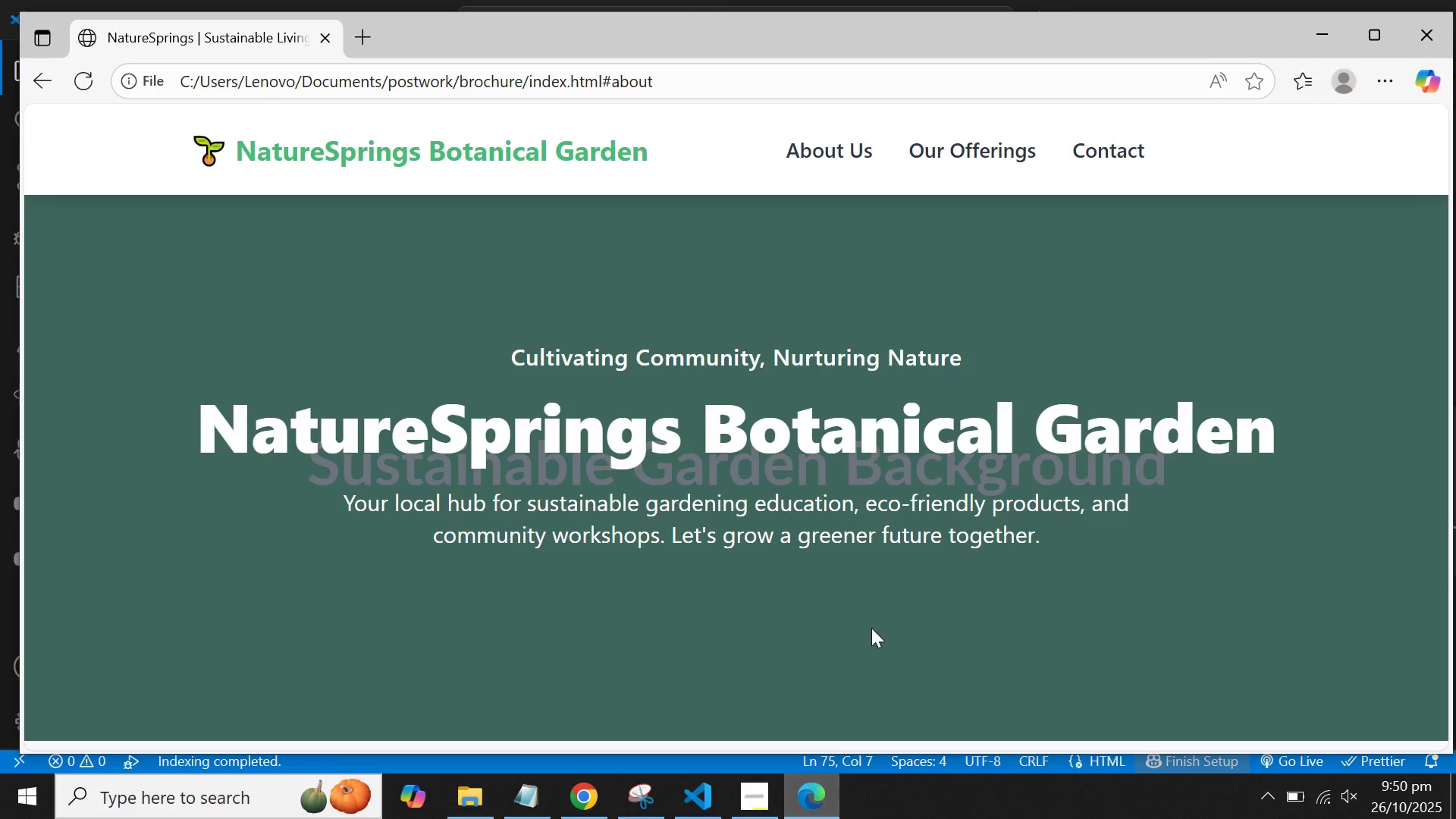 
left_click([703, 85])
 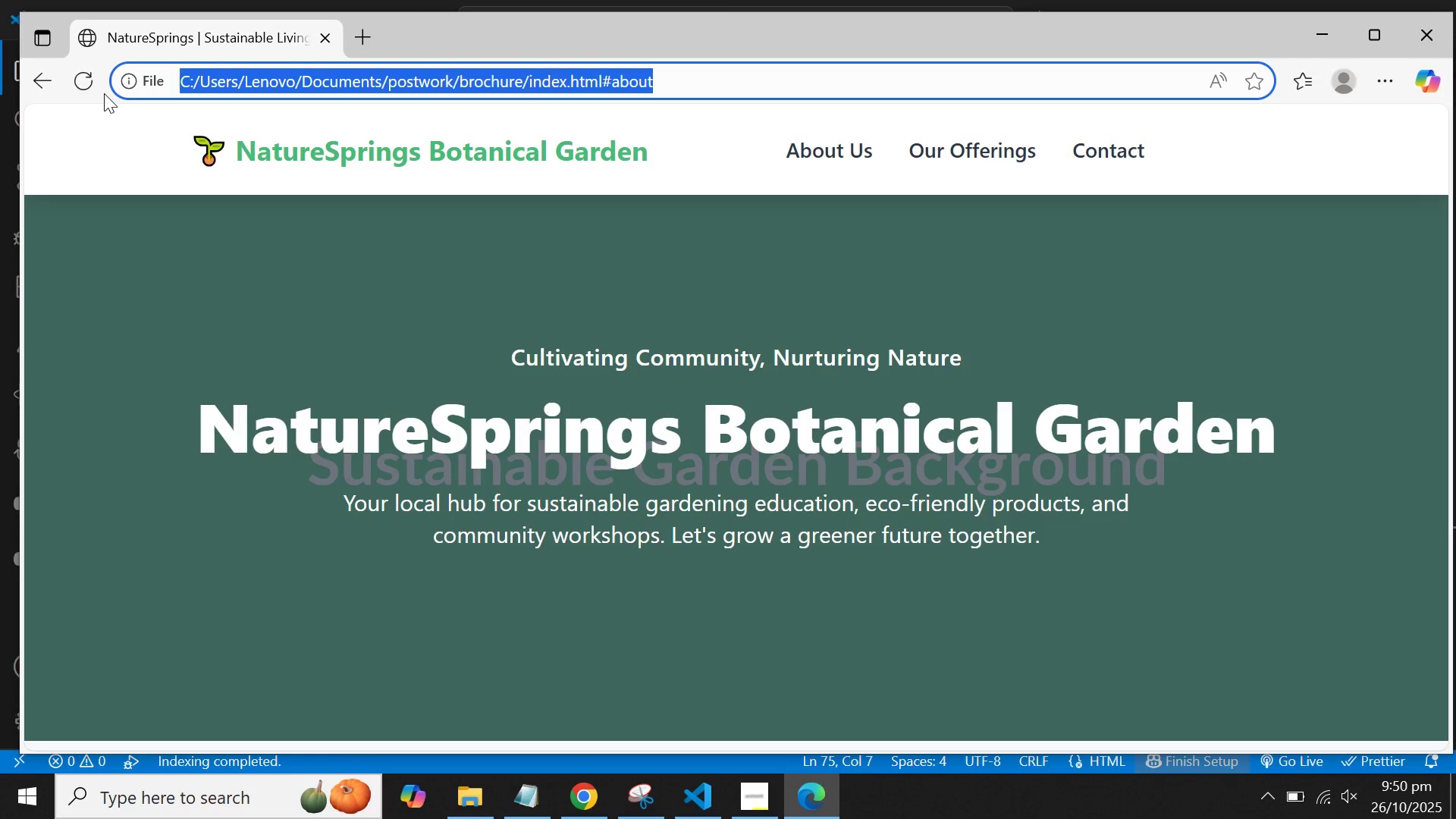 
left_click([96, 83])
 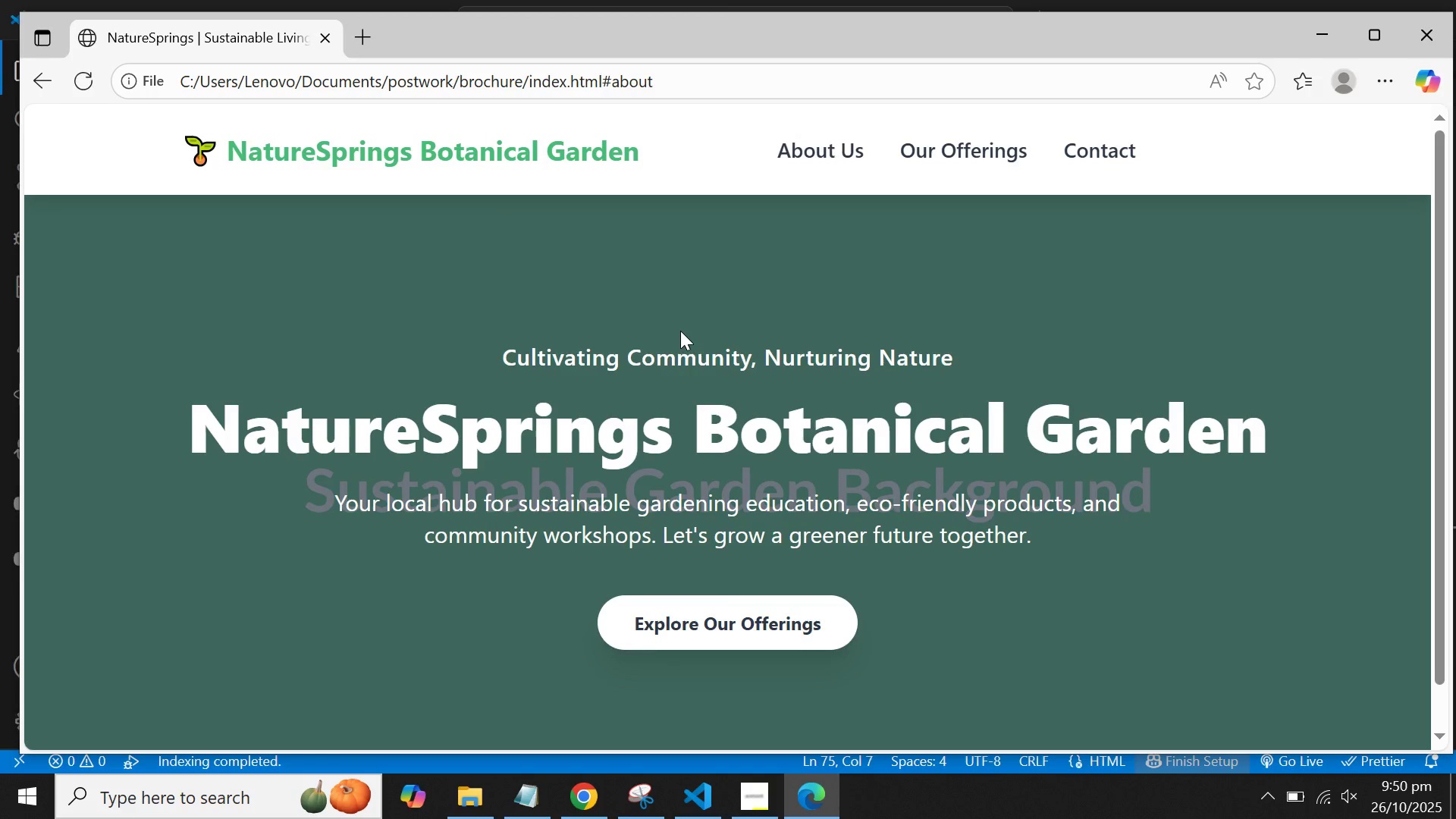 
scroll: coordinate [680, 331], scroll_direction: down, amount: 2.0
 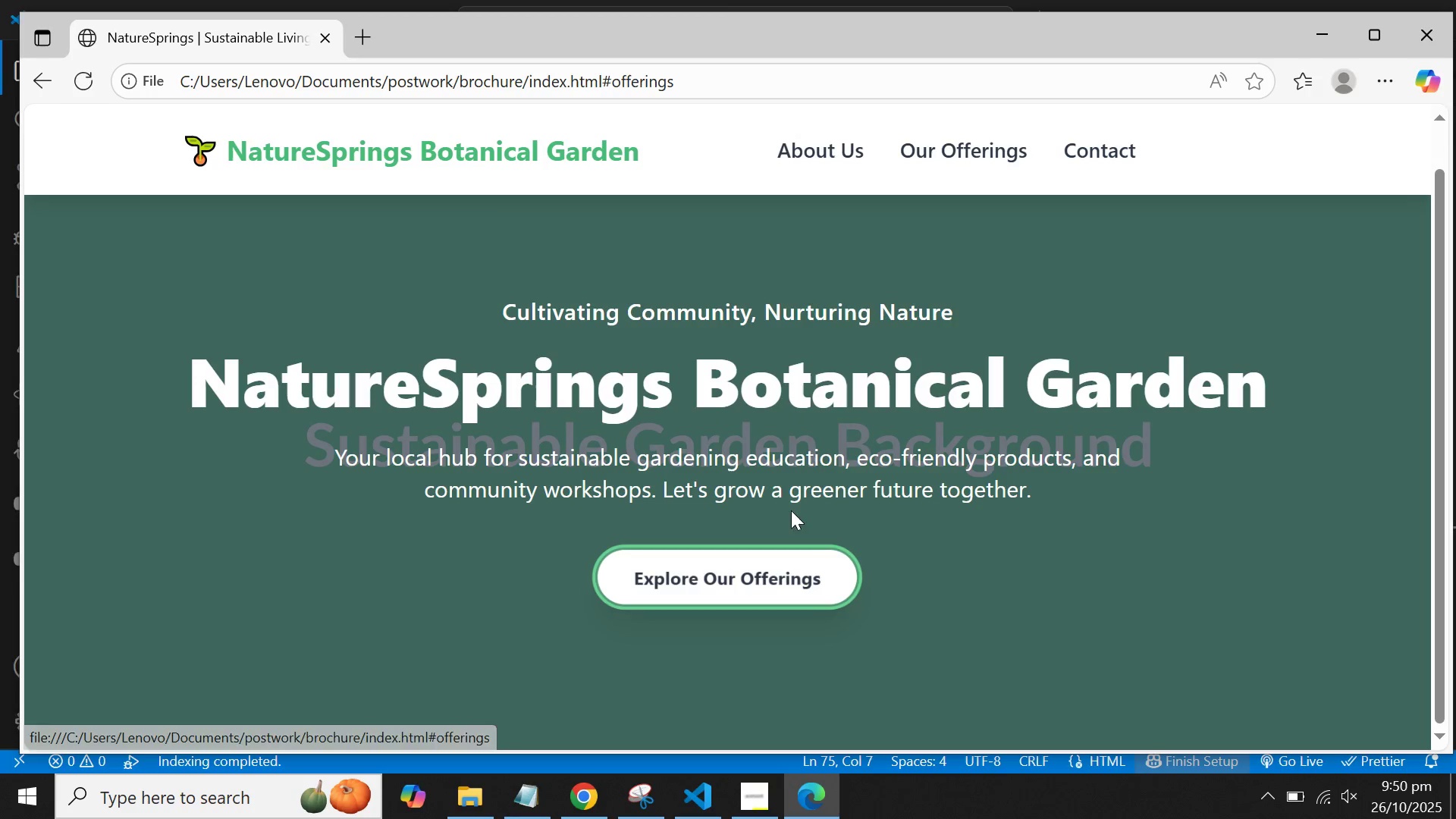 
left_click([748, 550])
 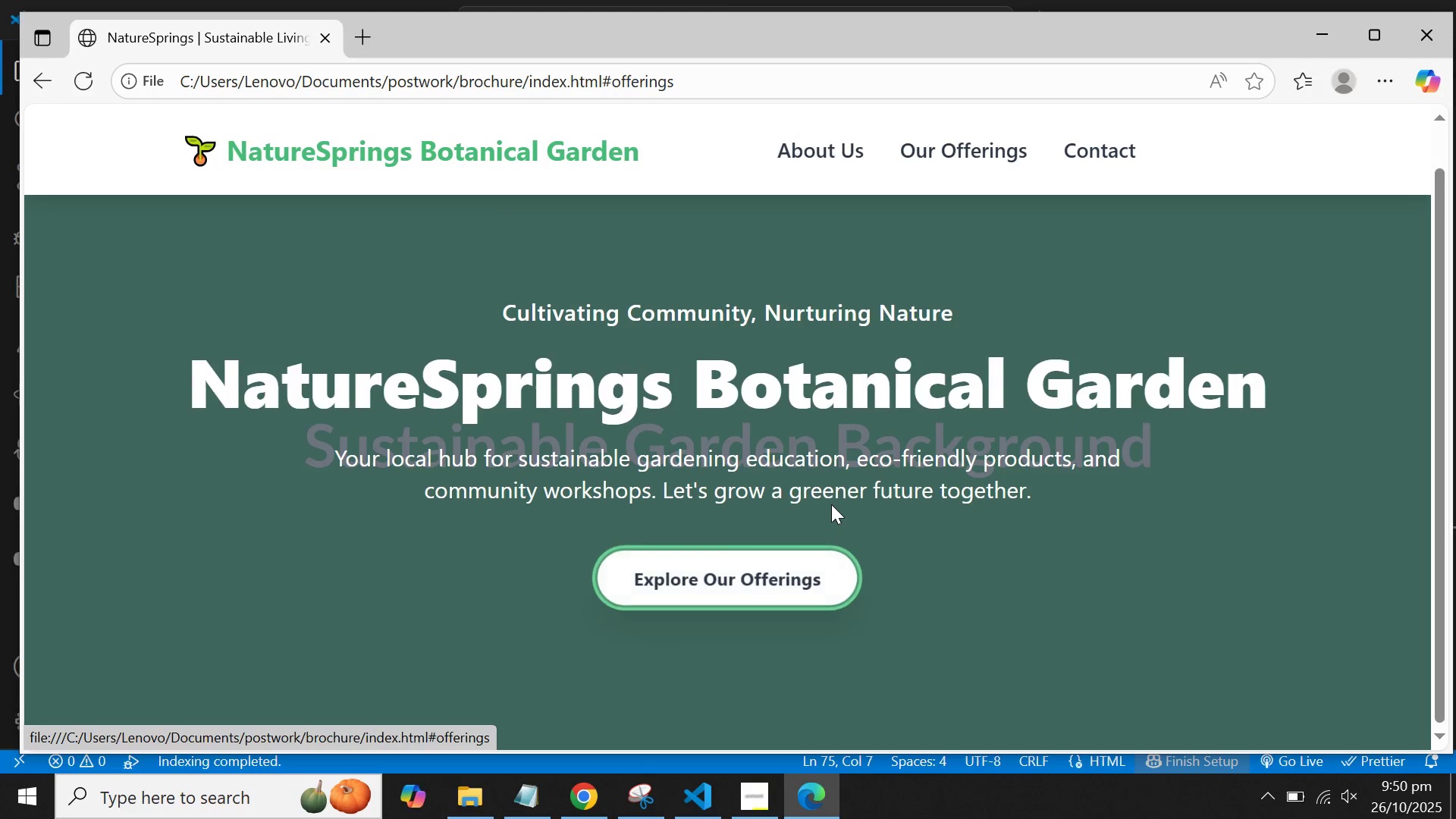 
scroll: coordinate [848, 347], scroll_direction: up, amount: 3.0
 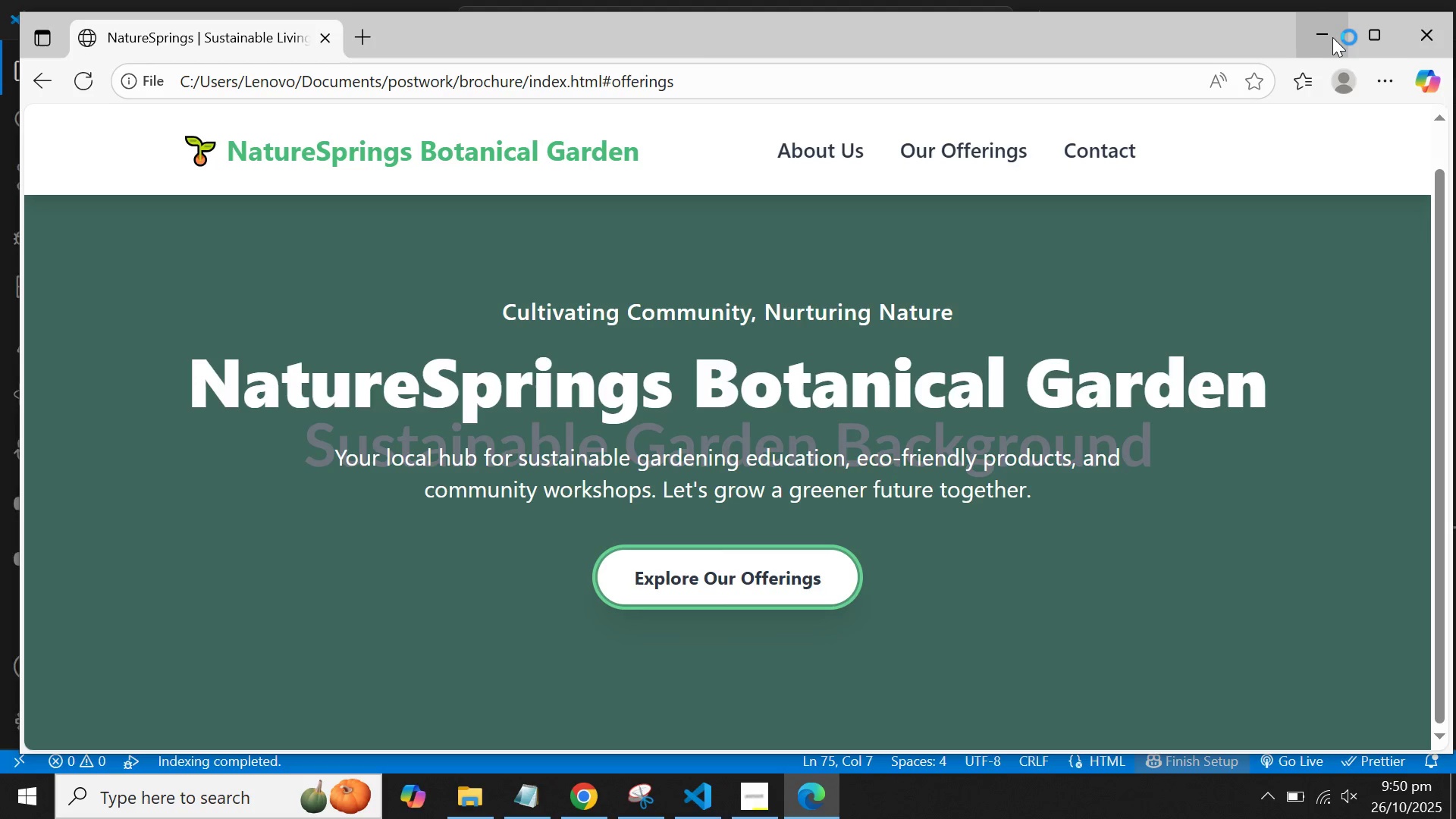 
left_click([1325, 39])
 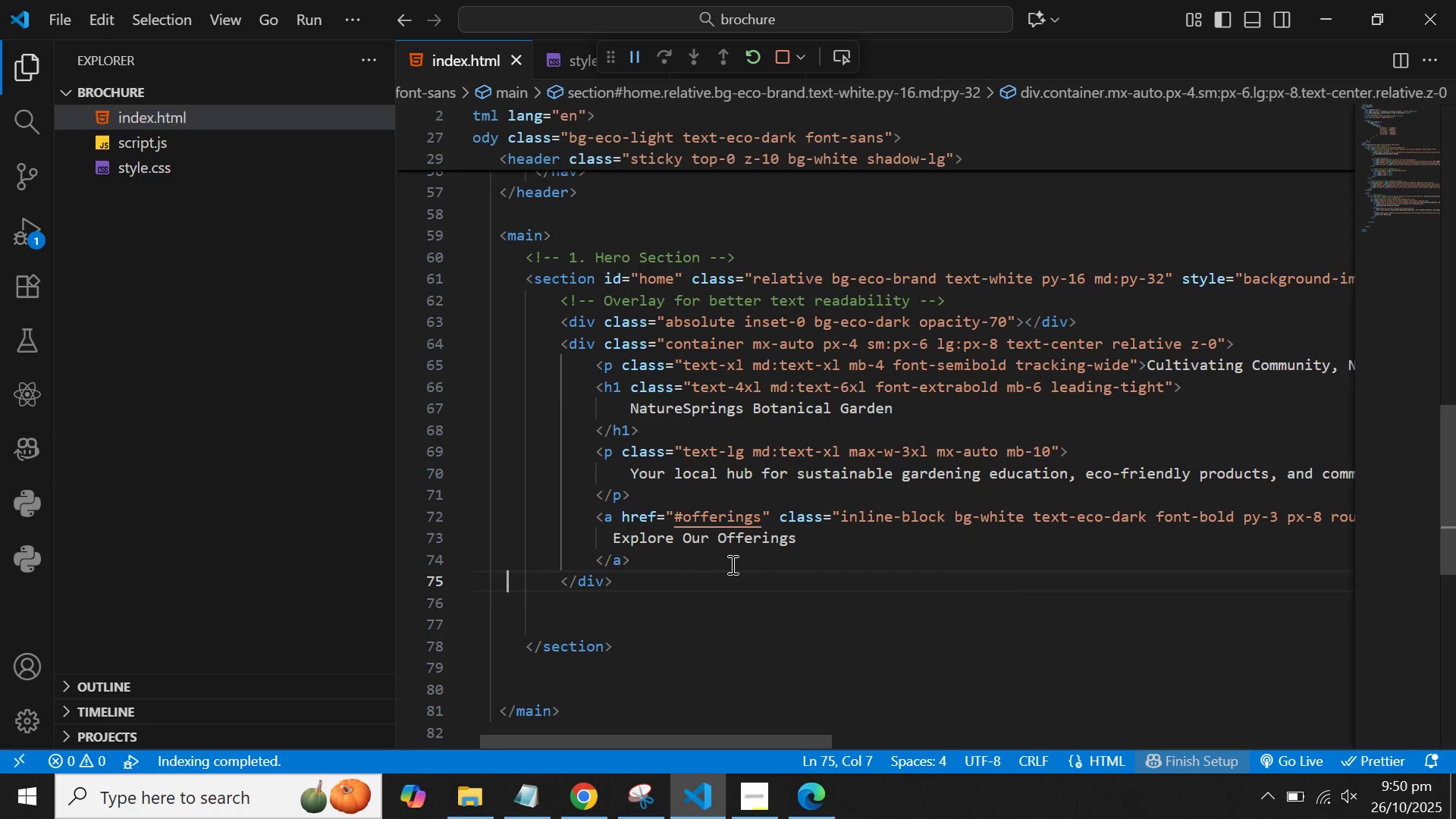 
left_click([706, 570])
 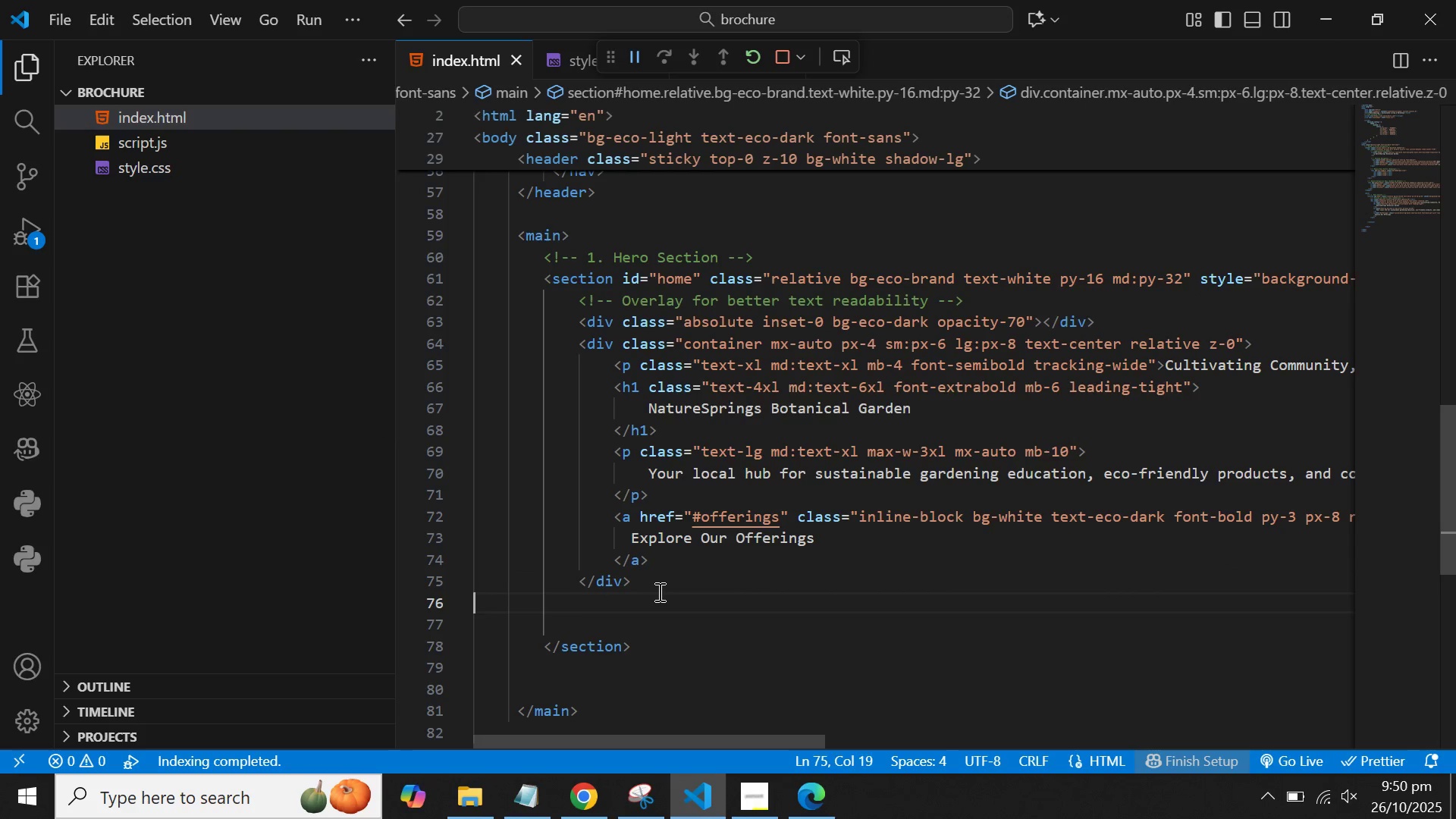 
left_click([658, 592])
 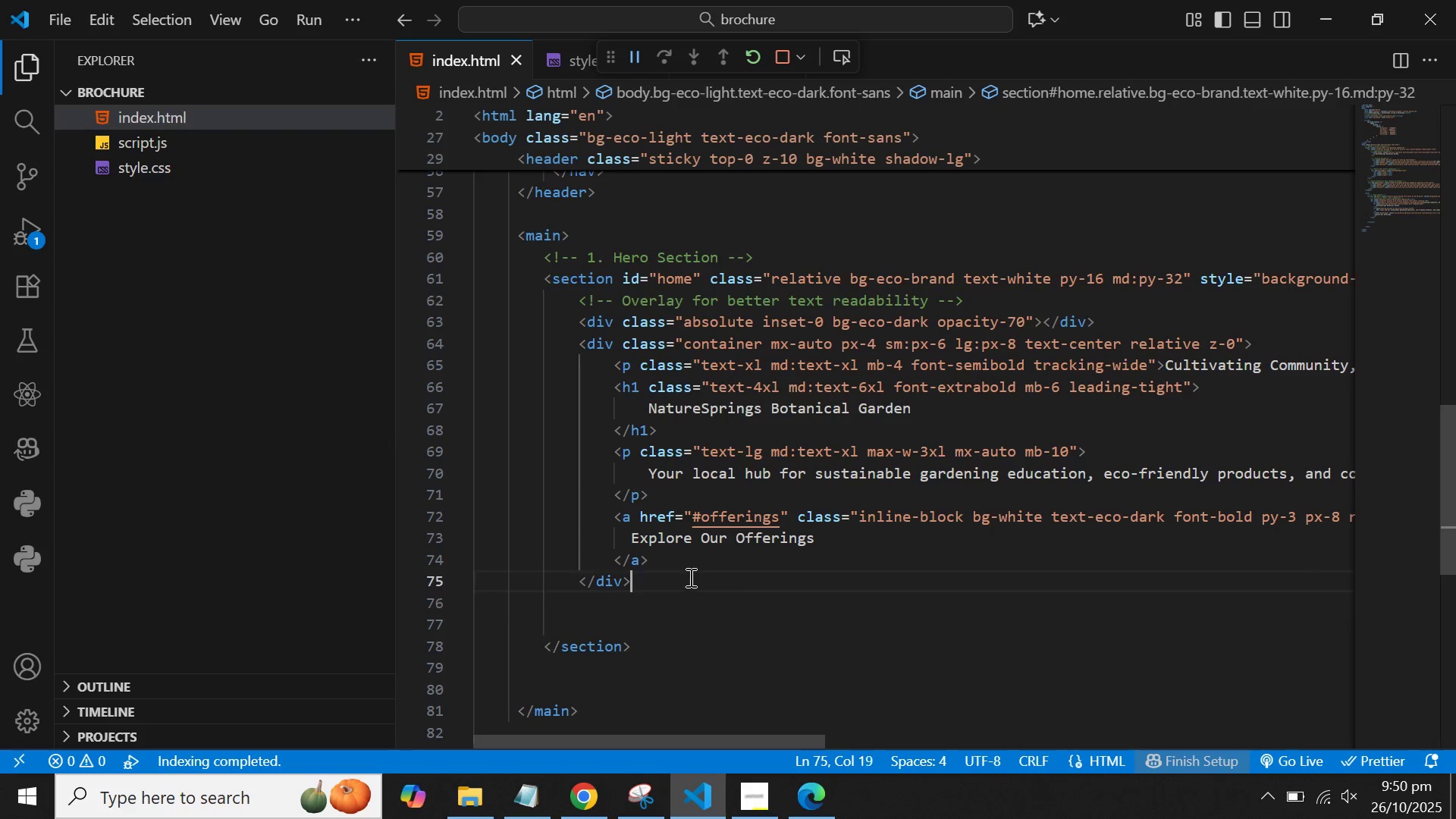 
left_click([689, 577])
 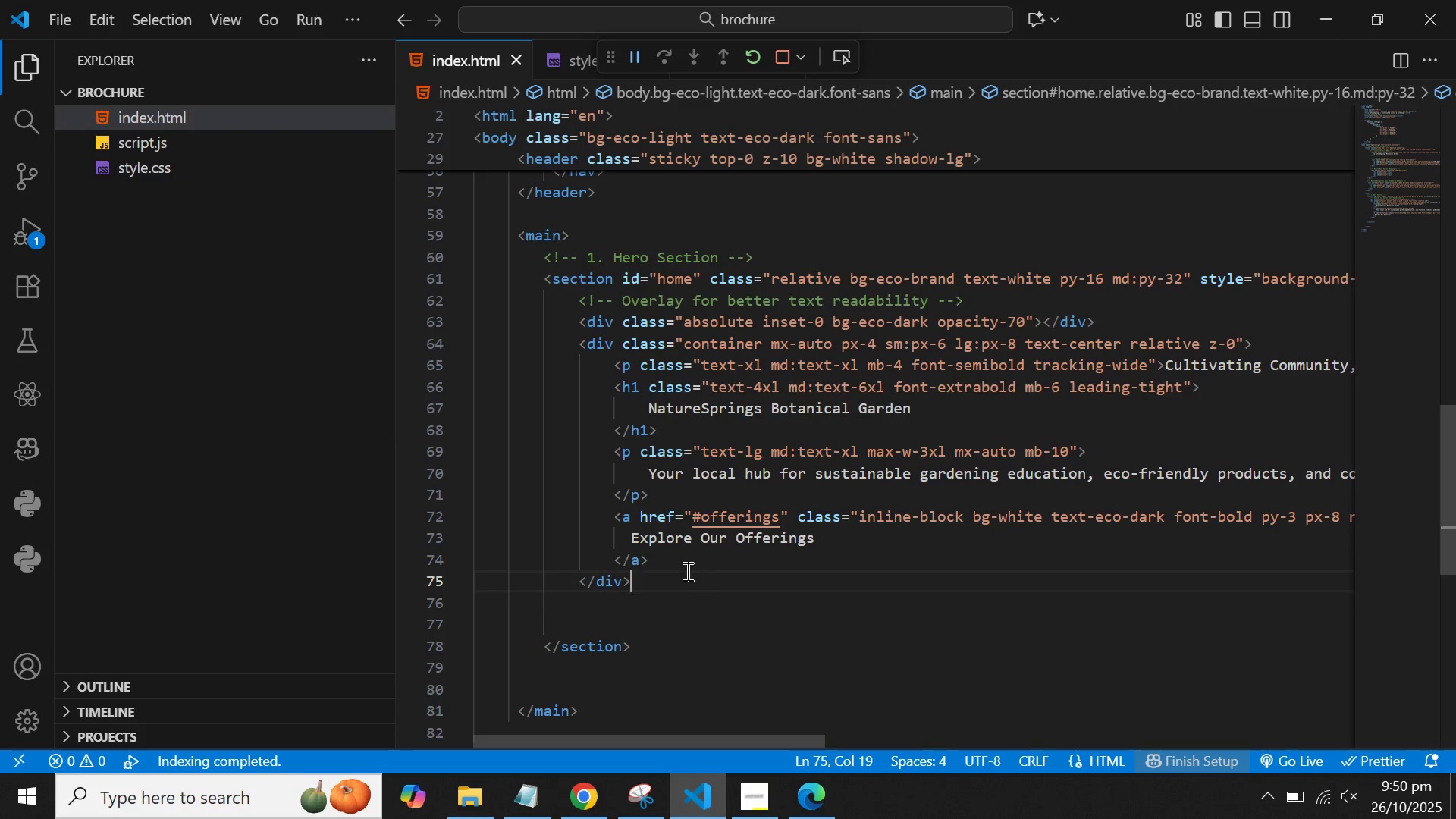 
left_click([546, 604])
 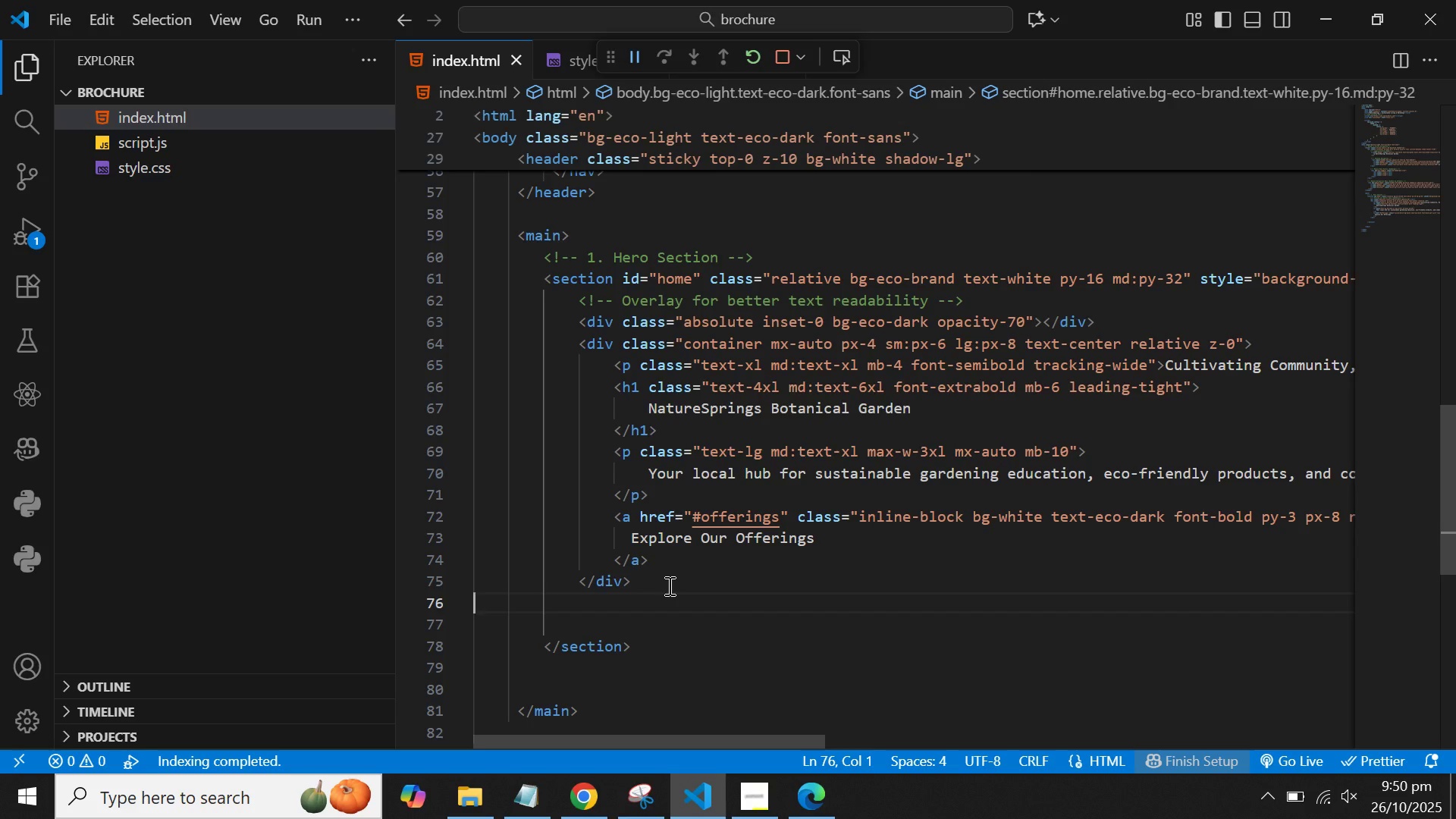 
key(Backspace)
 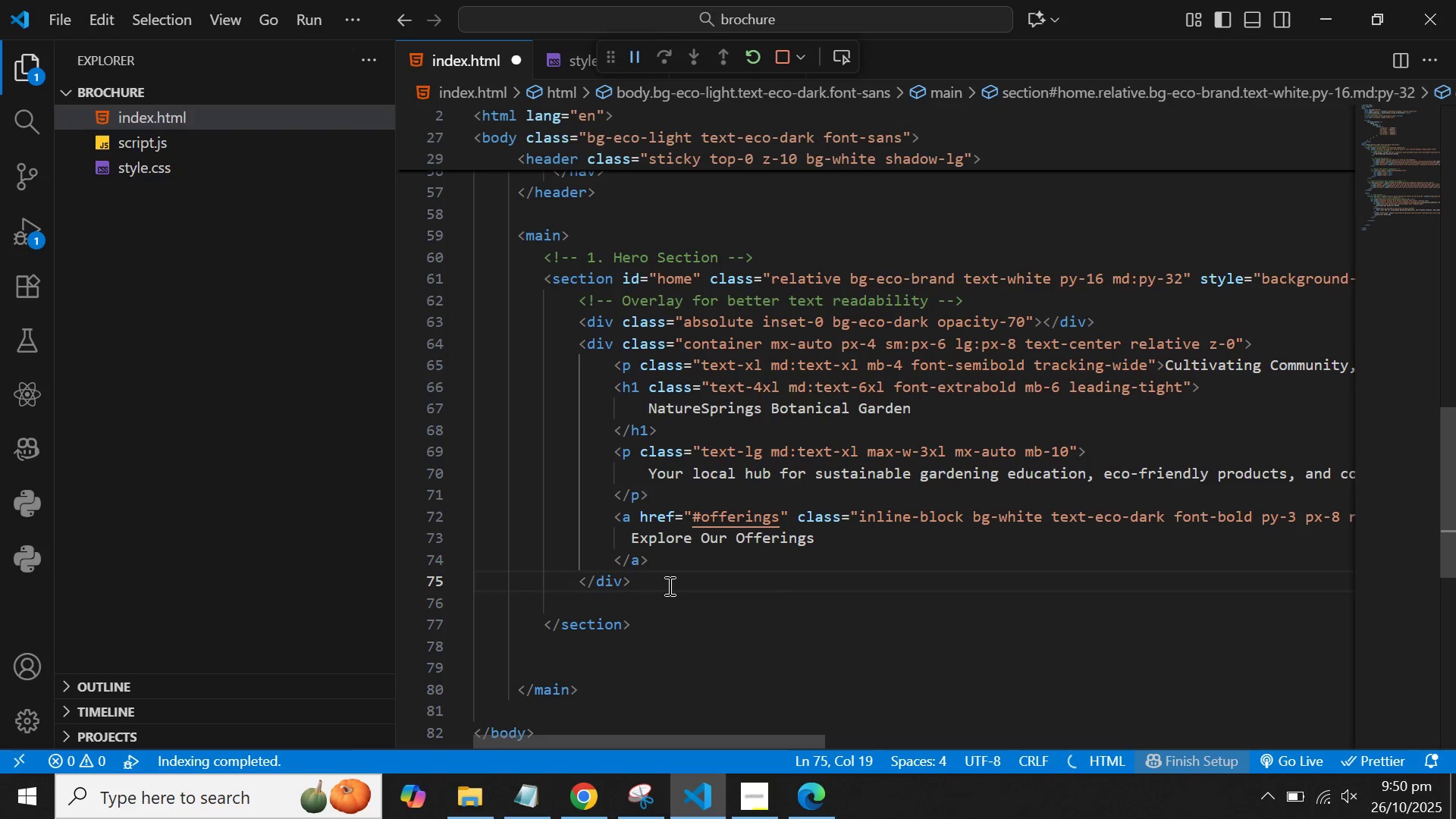 
key(ArrowDown)
 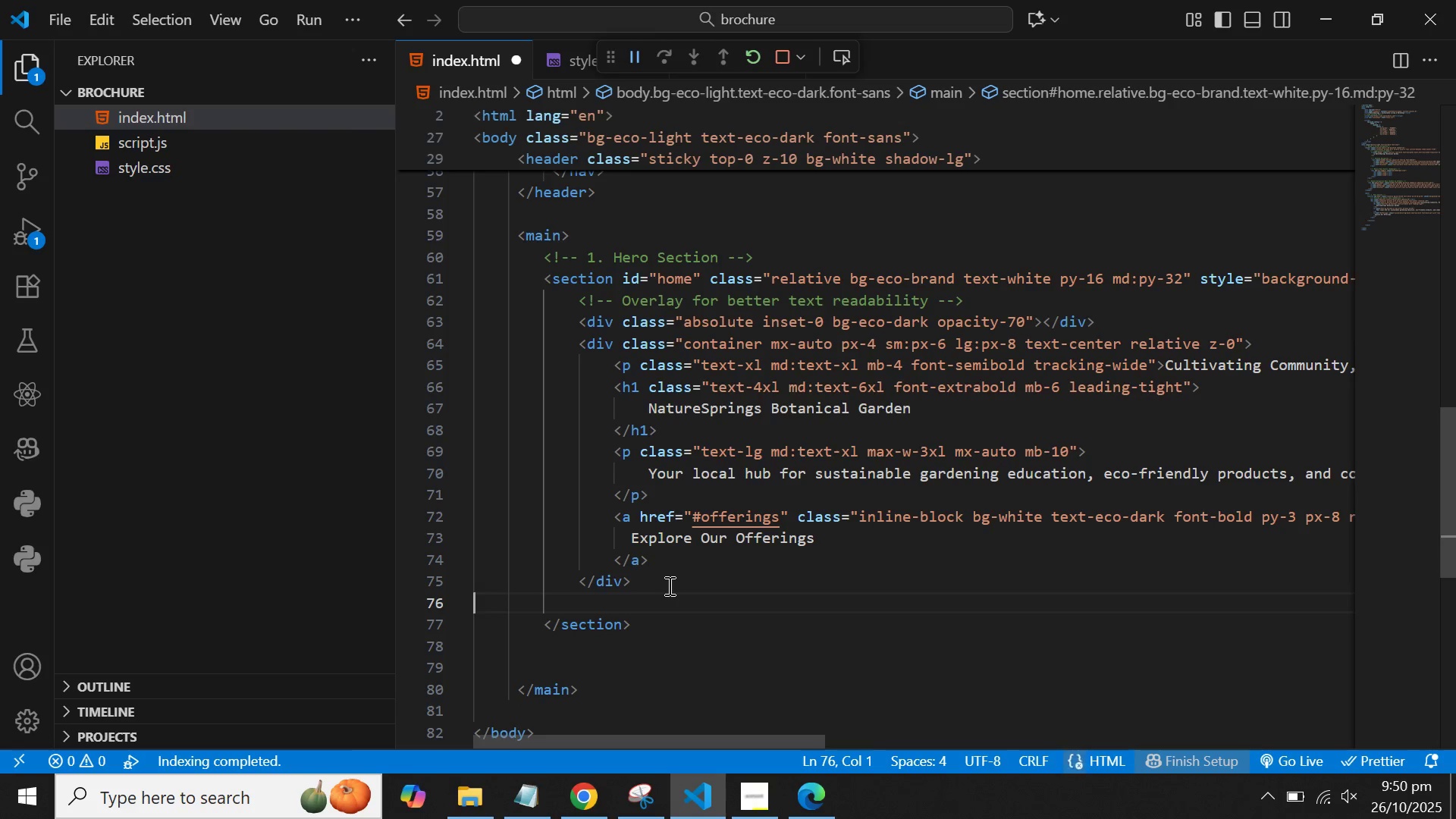 
key(Backspace)
 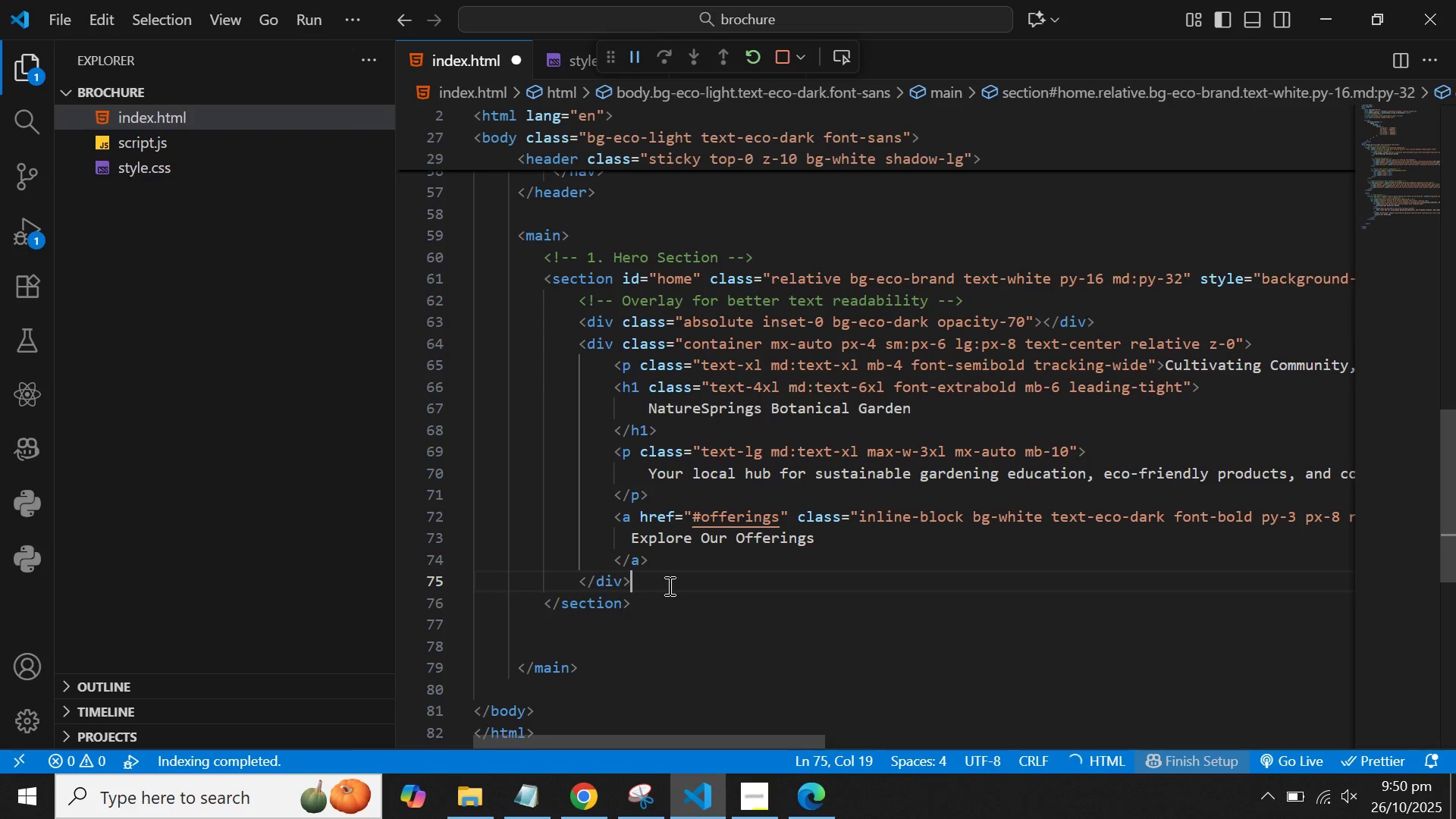 
key(ArrowDown)
 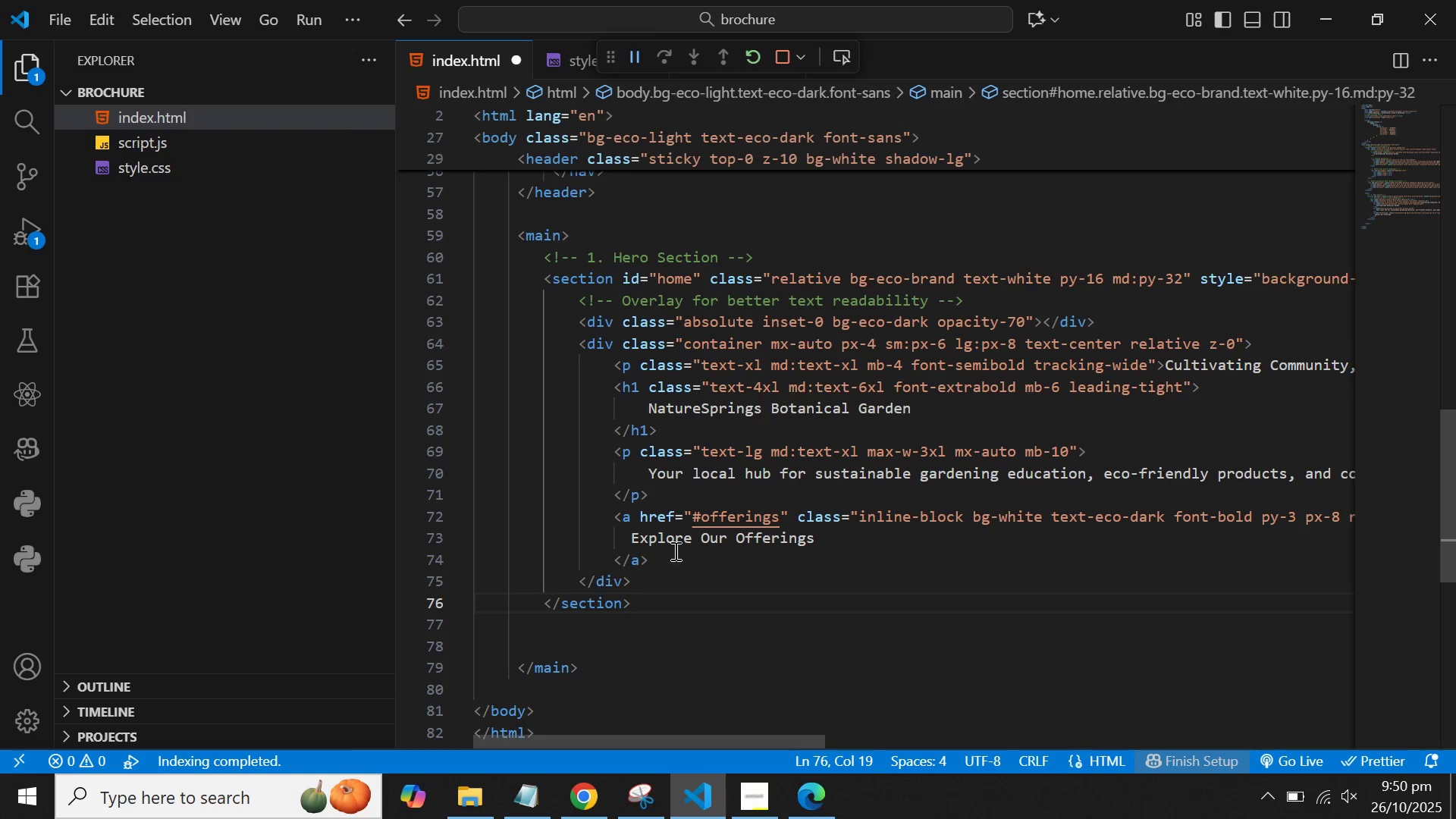 
double_click([676, 263])
 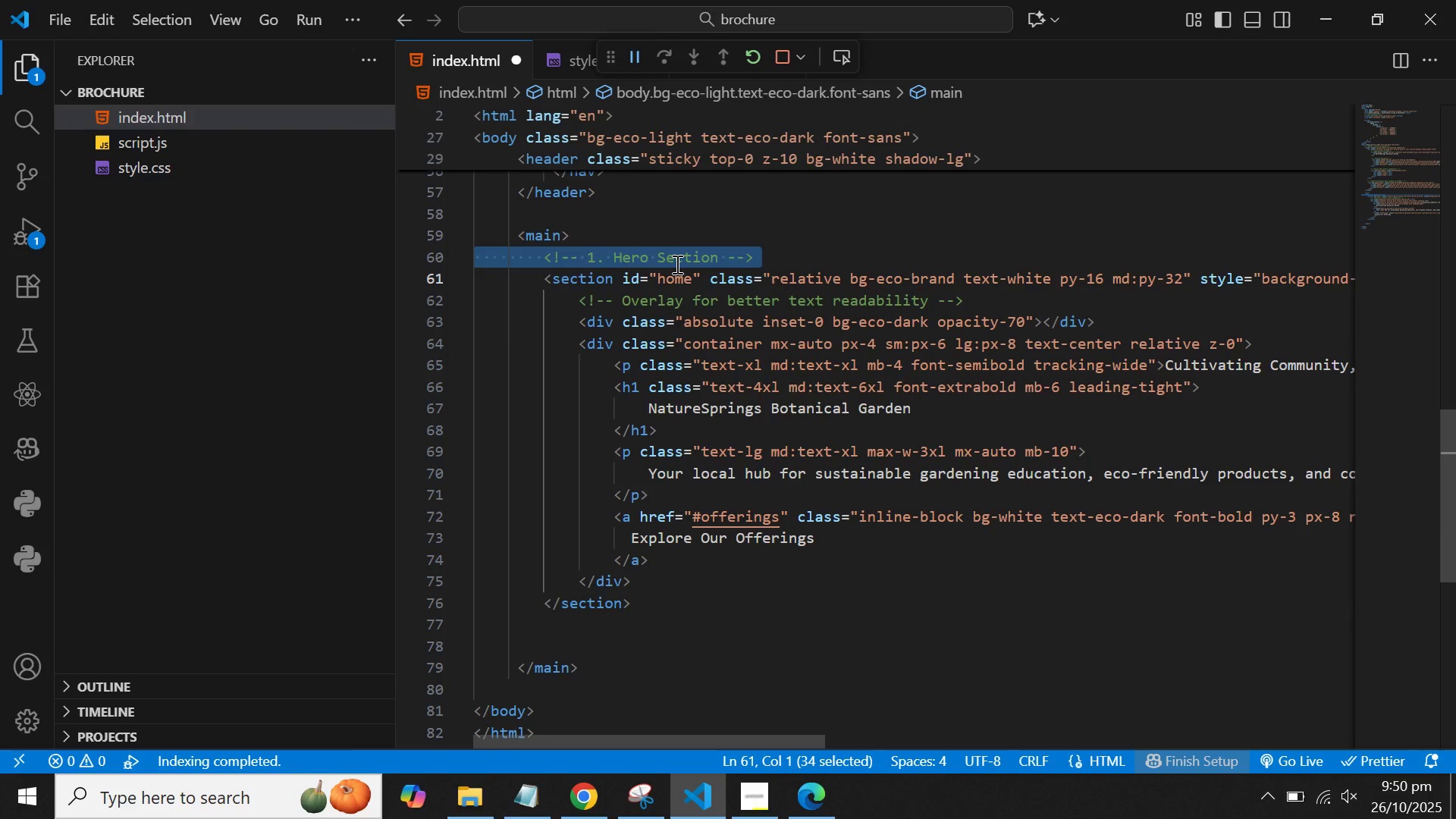 
key(Control+ControlLeft)
 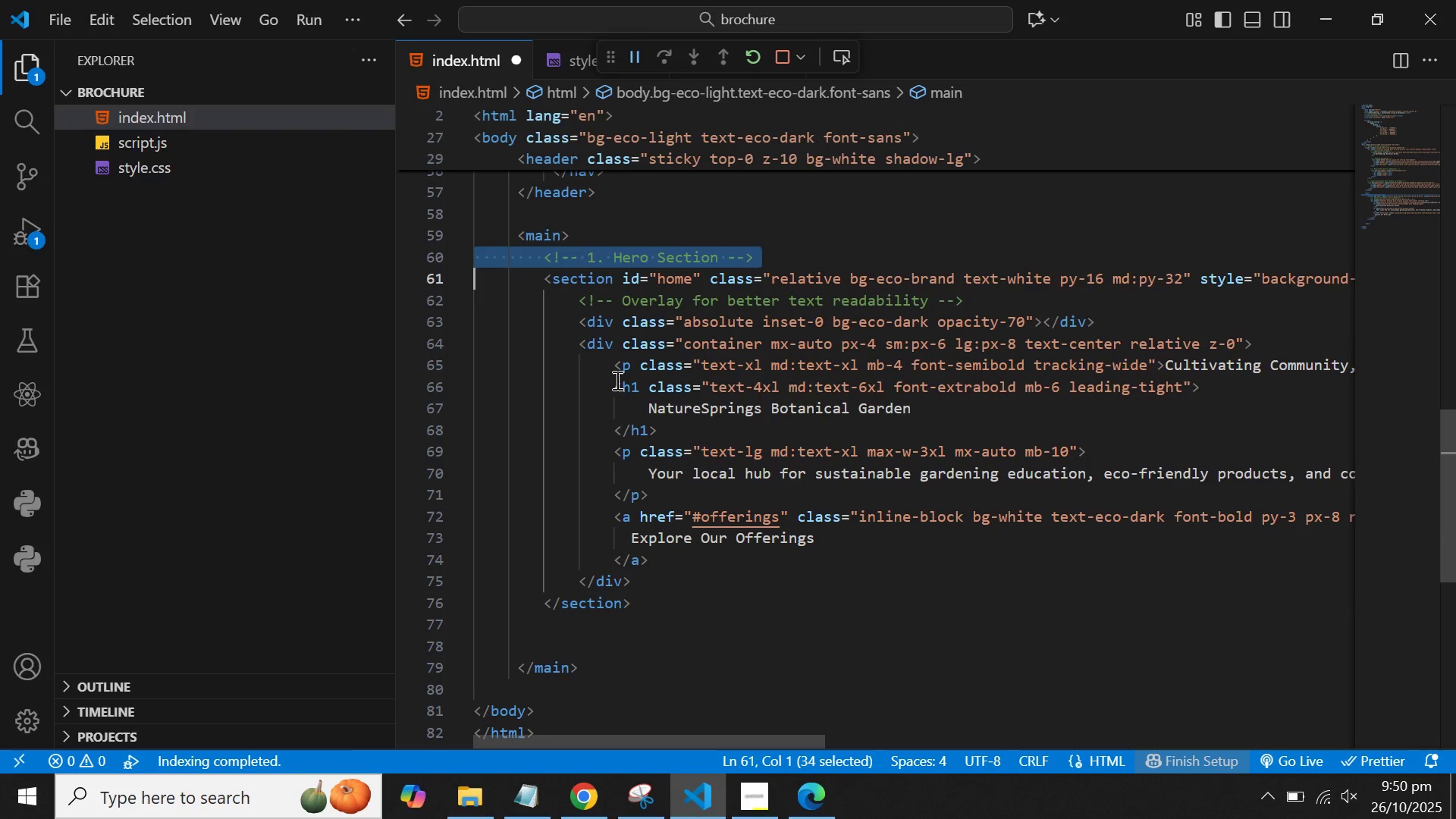 
key(Control+C)
 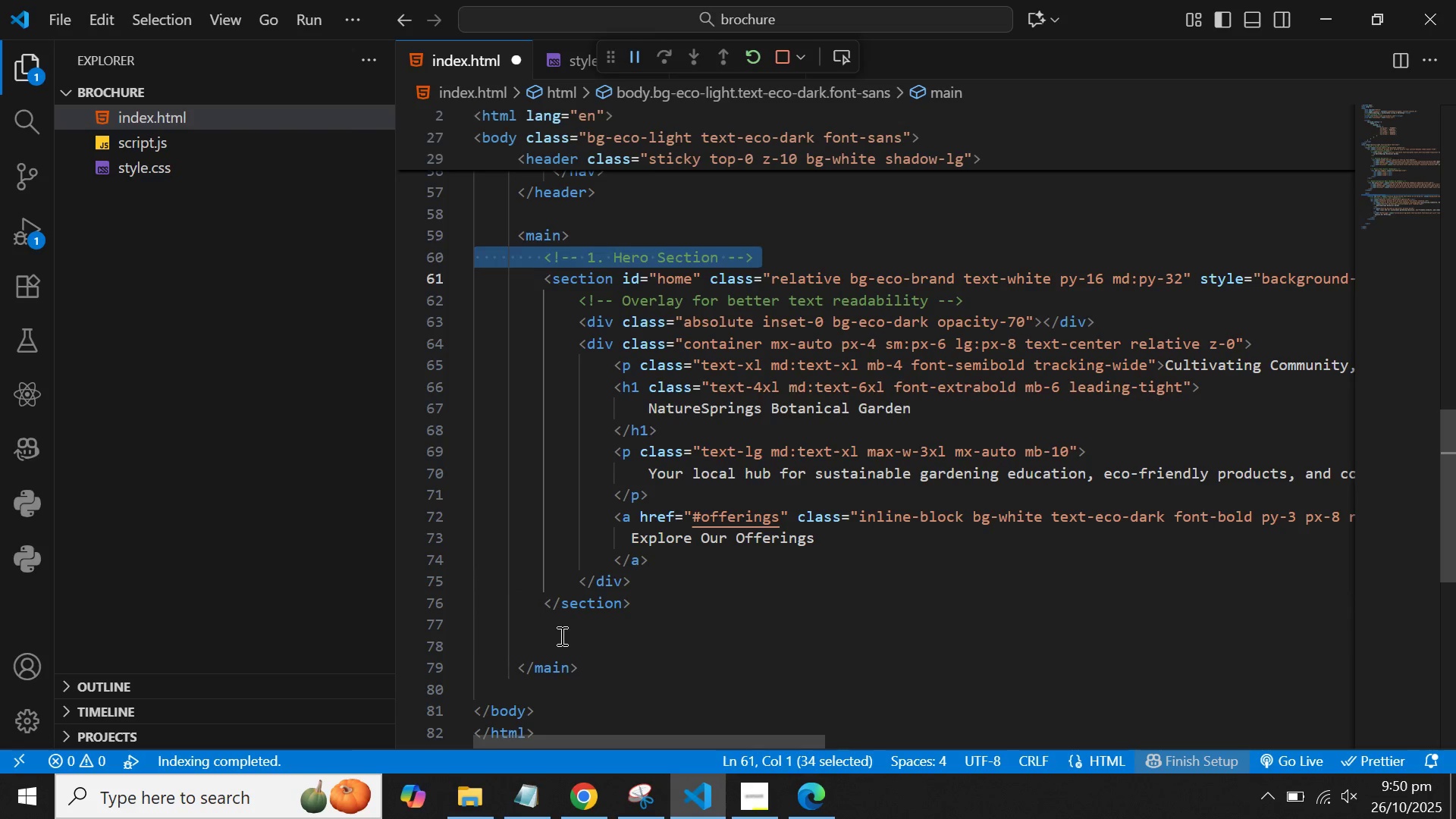 
left_click([560, 635])
 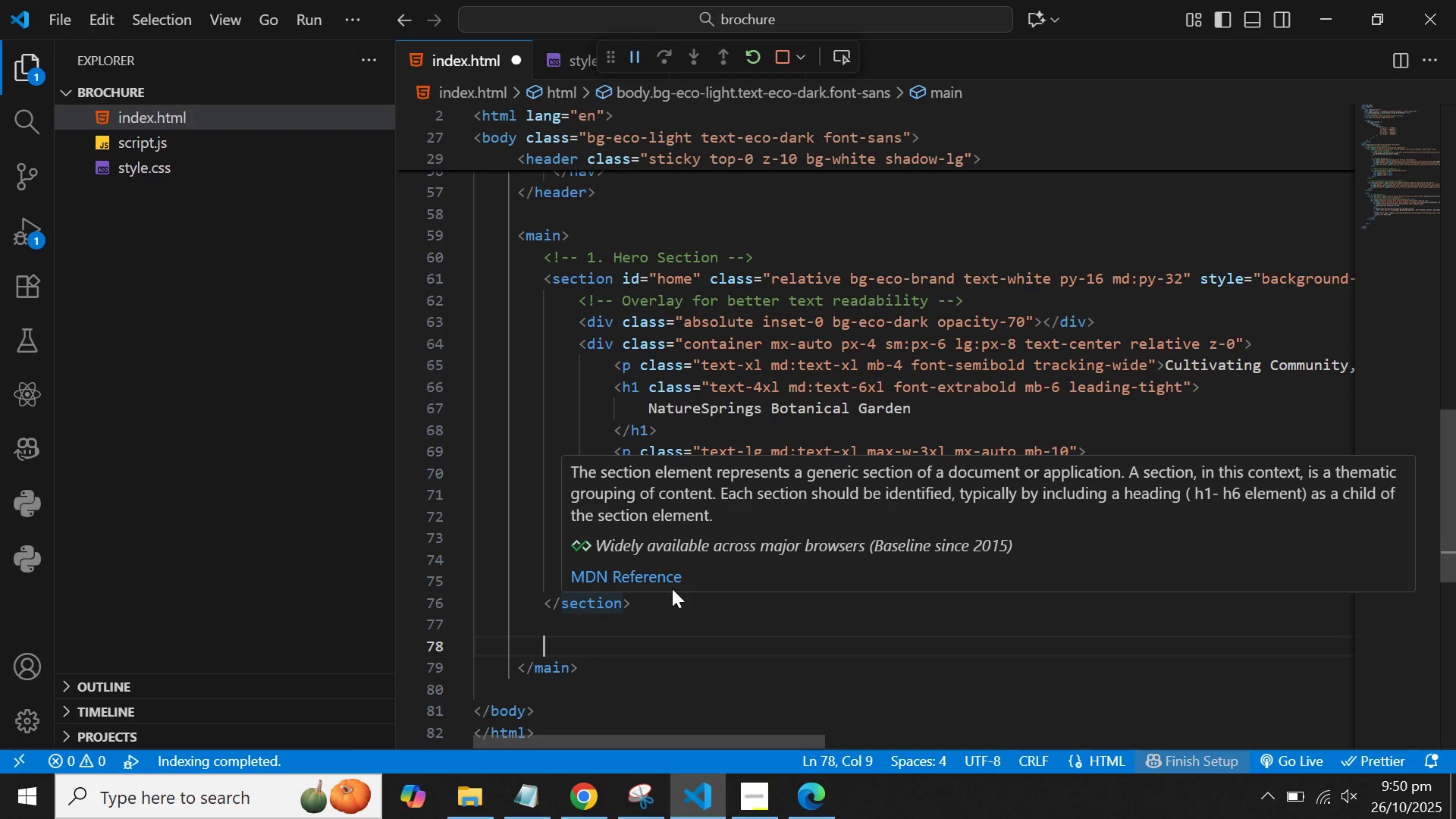 
left_click([670, 593])
 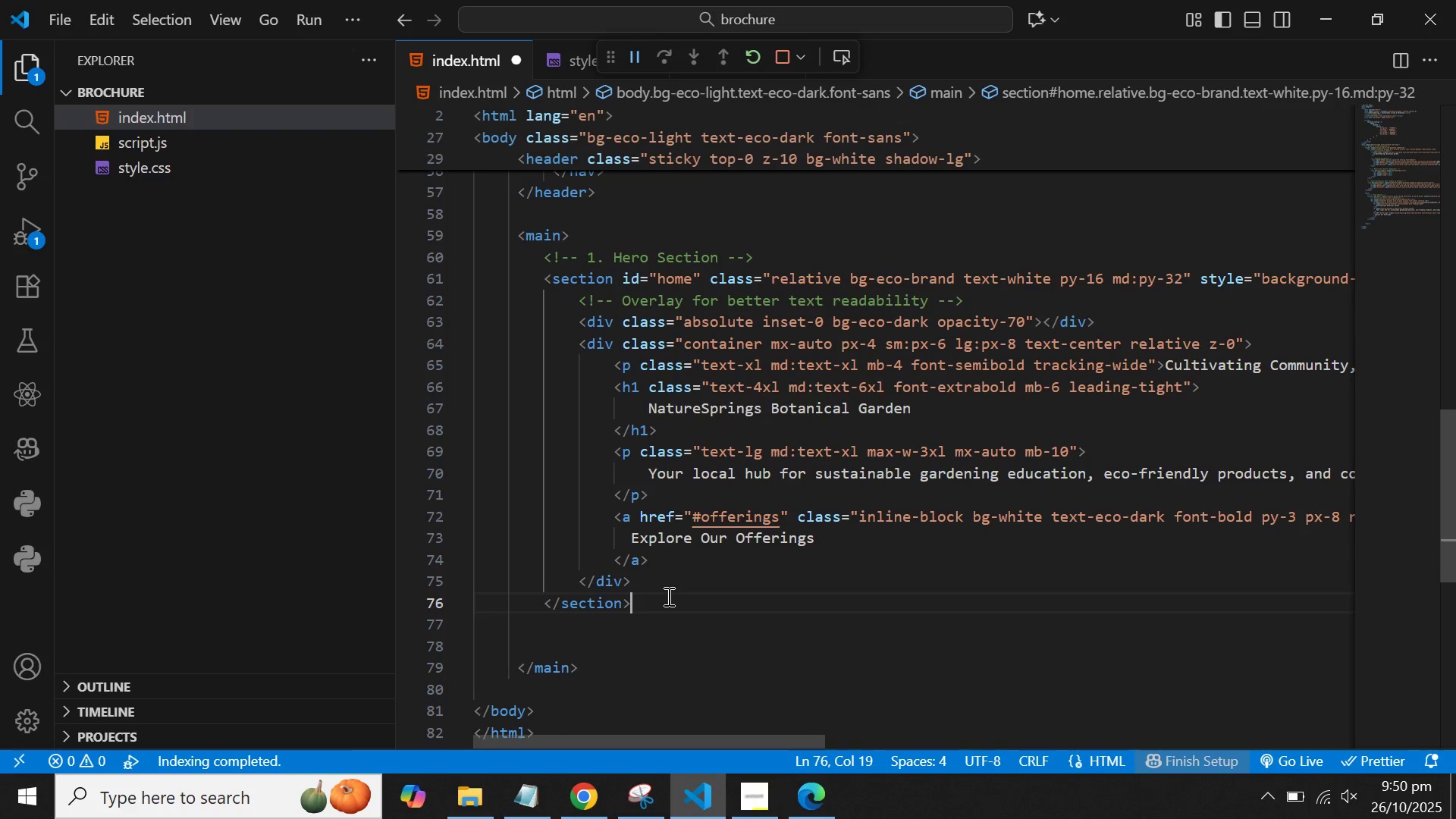 
key(Enter)
 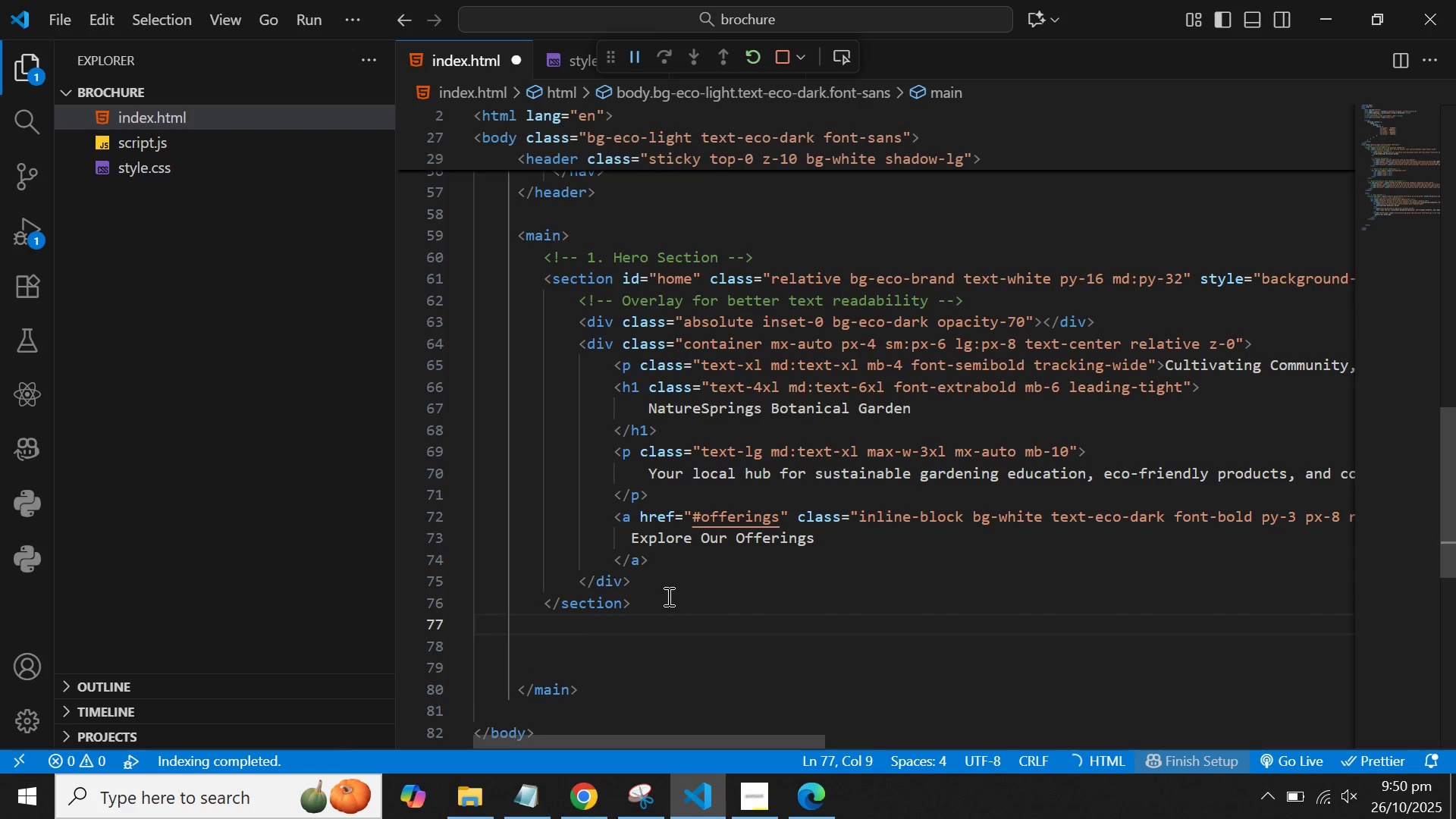 
key(Backspace)
 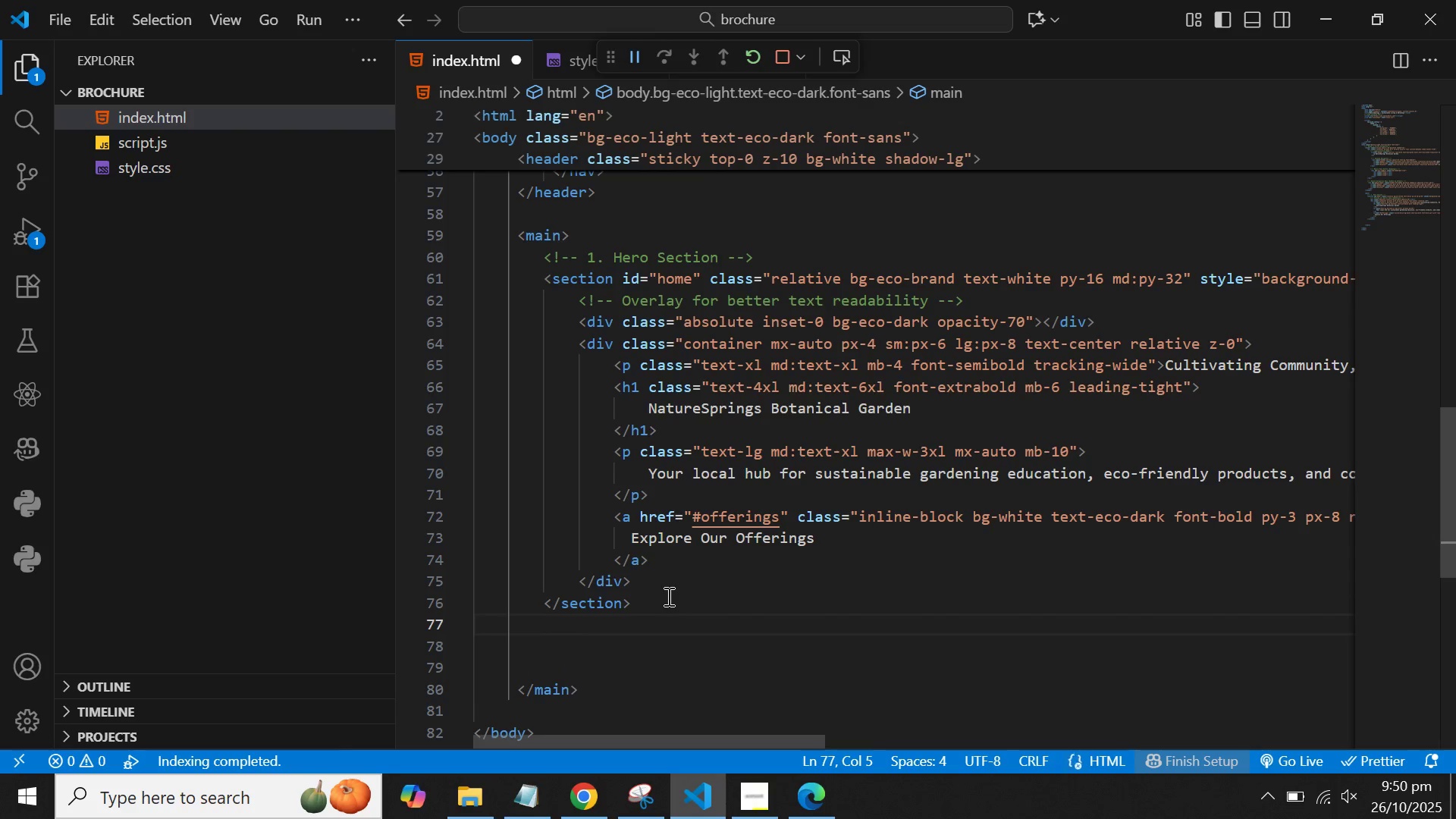 
hold_key(key=ControlLeft, duration=1.5)
 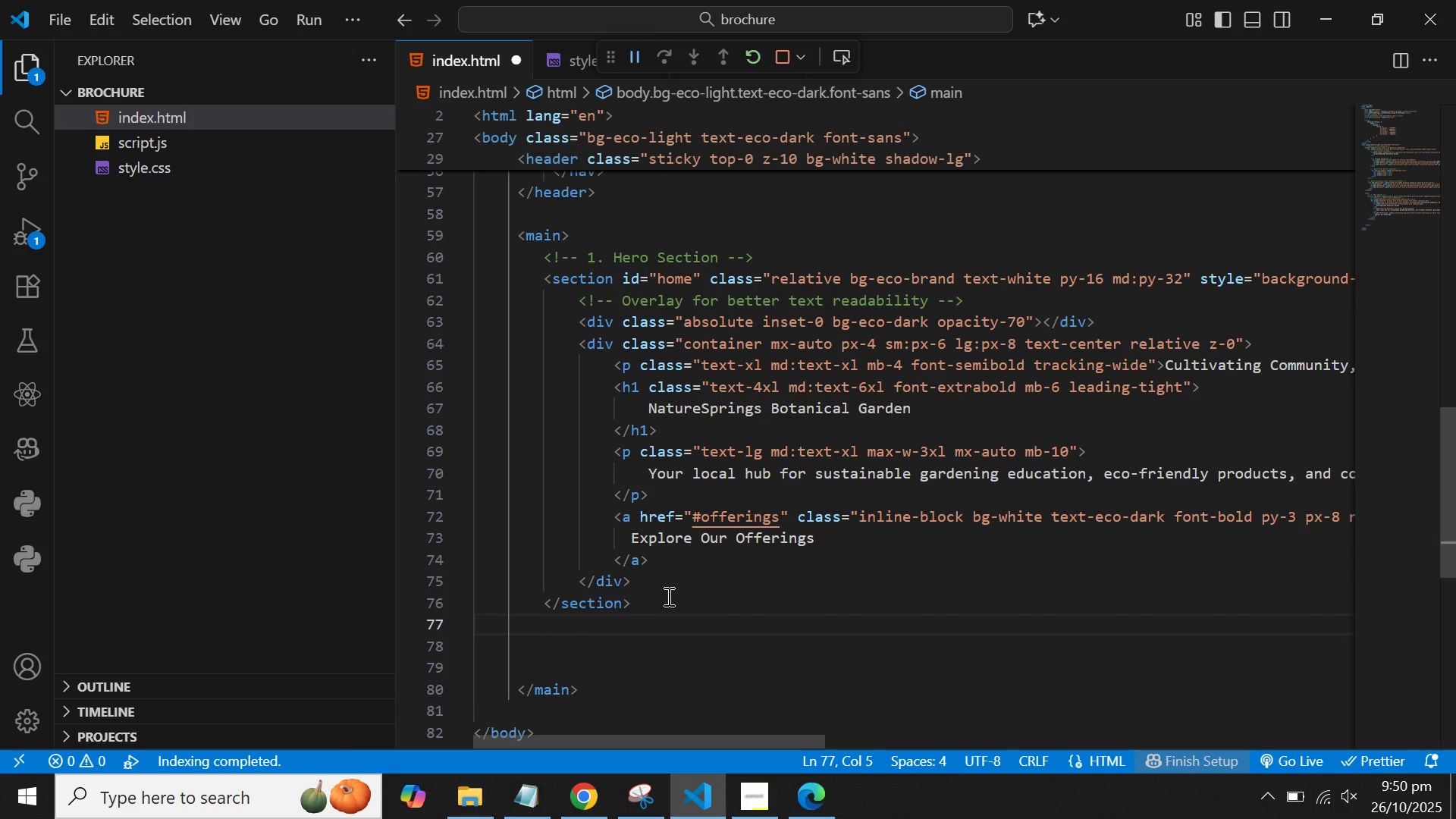 
key(Control+ControlLeft)
 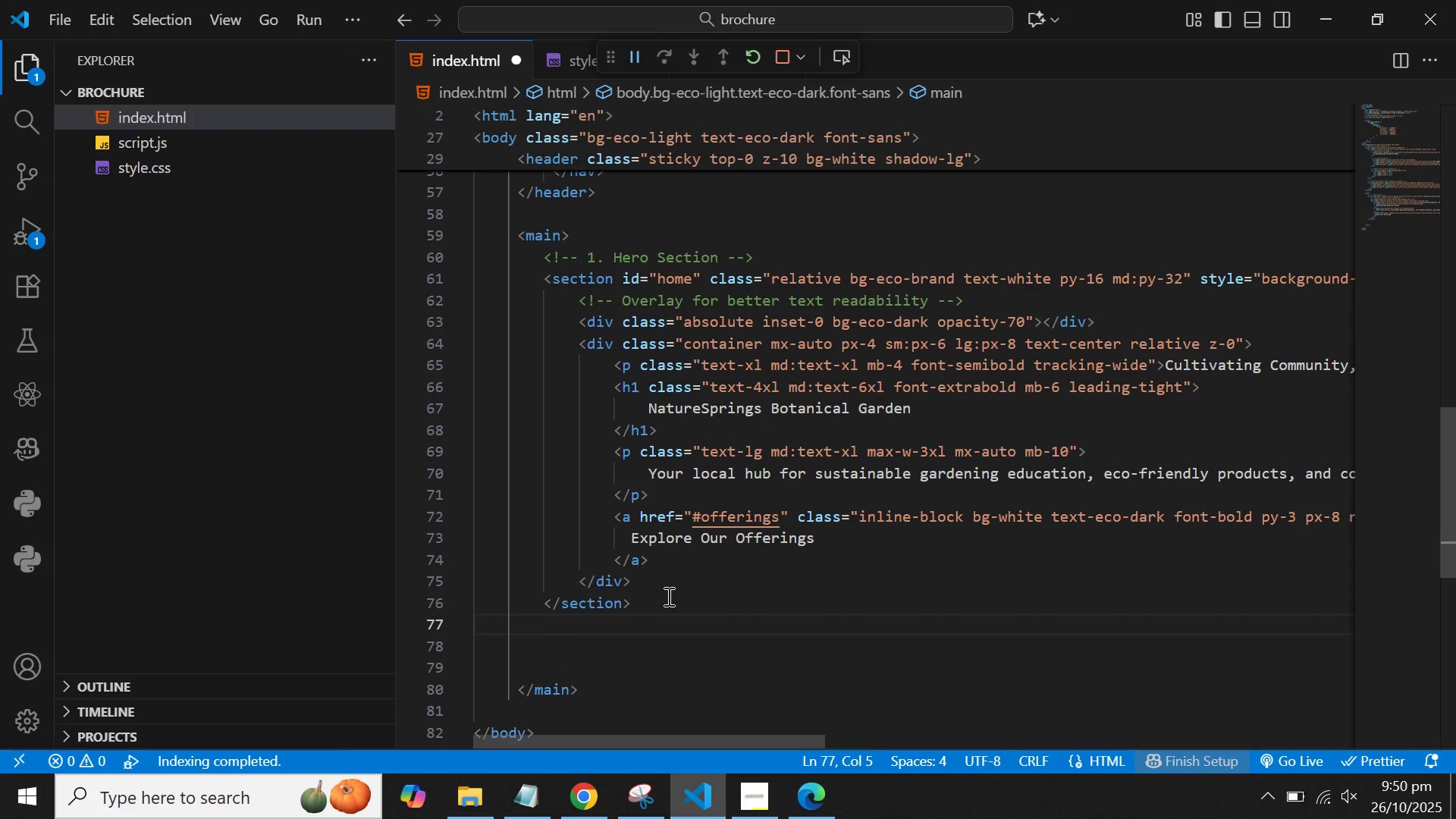 
key(Control+ControlLeft)
 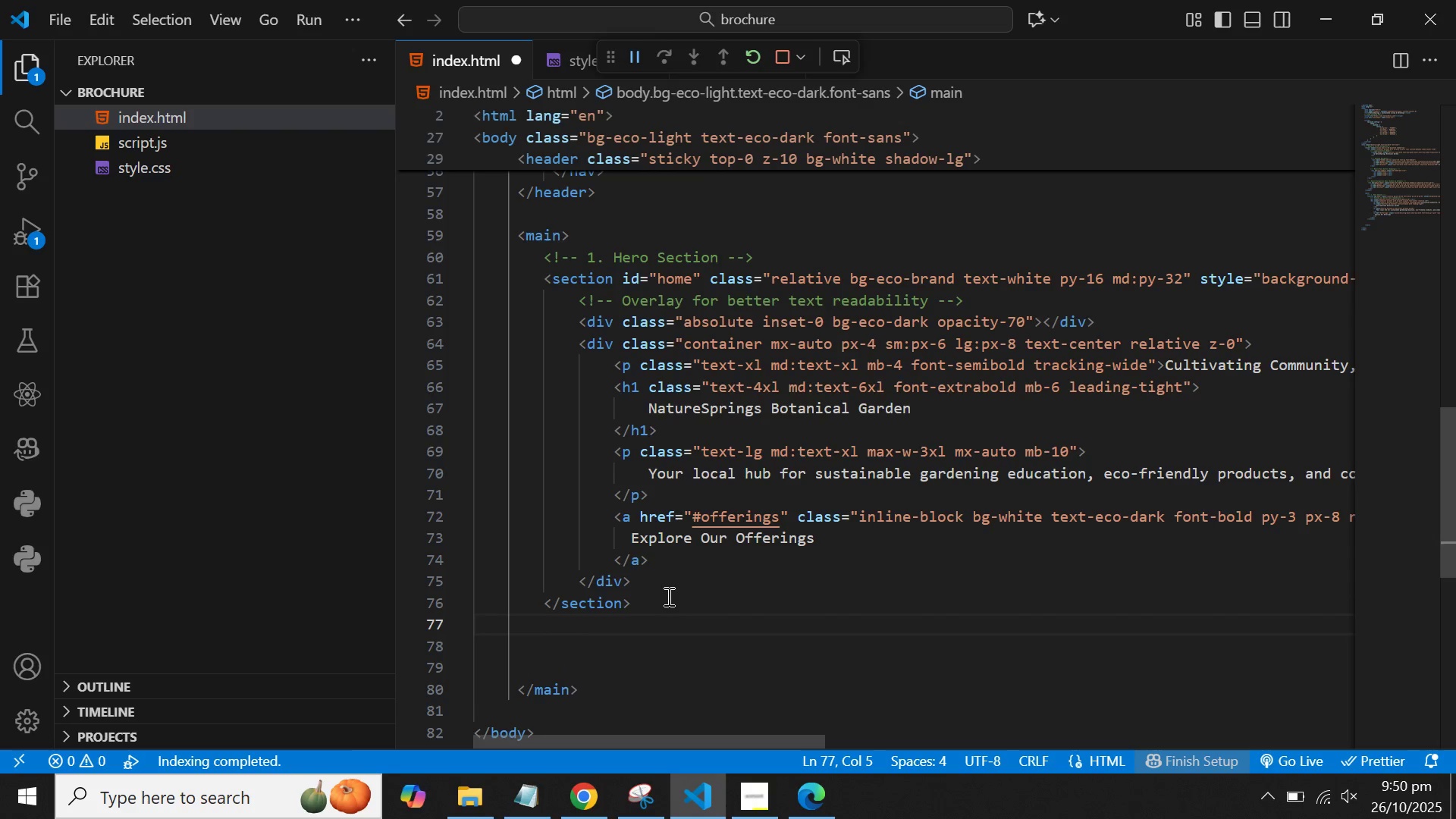 
key(Control+ControlLeft)
 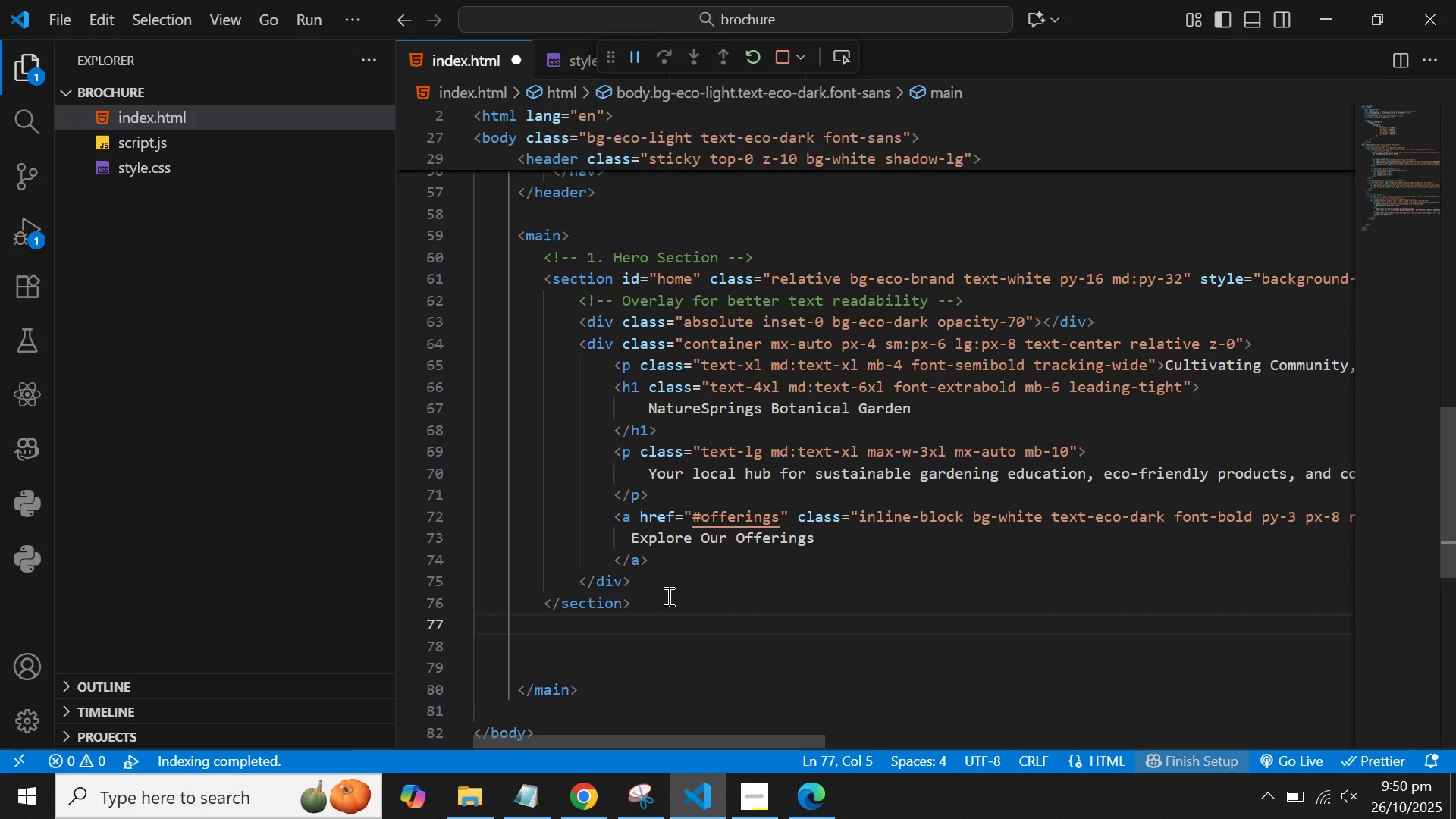 
key(Control+ControlLeft)
 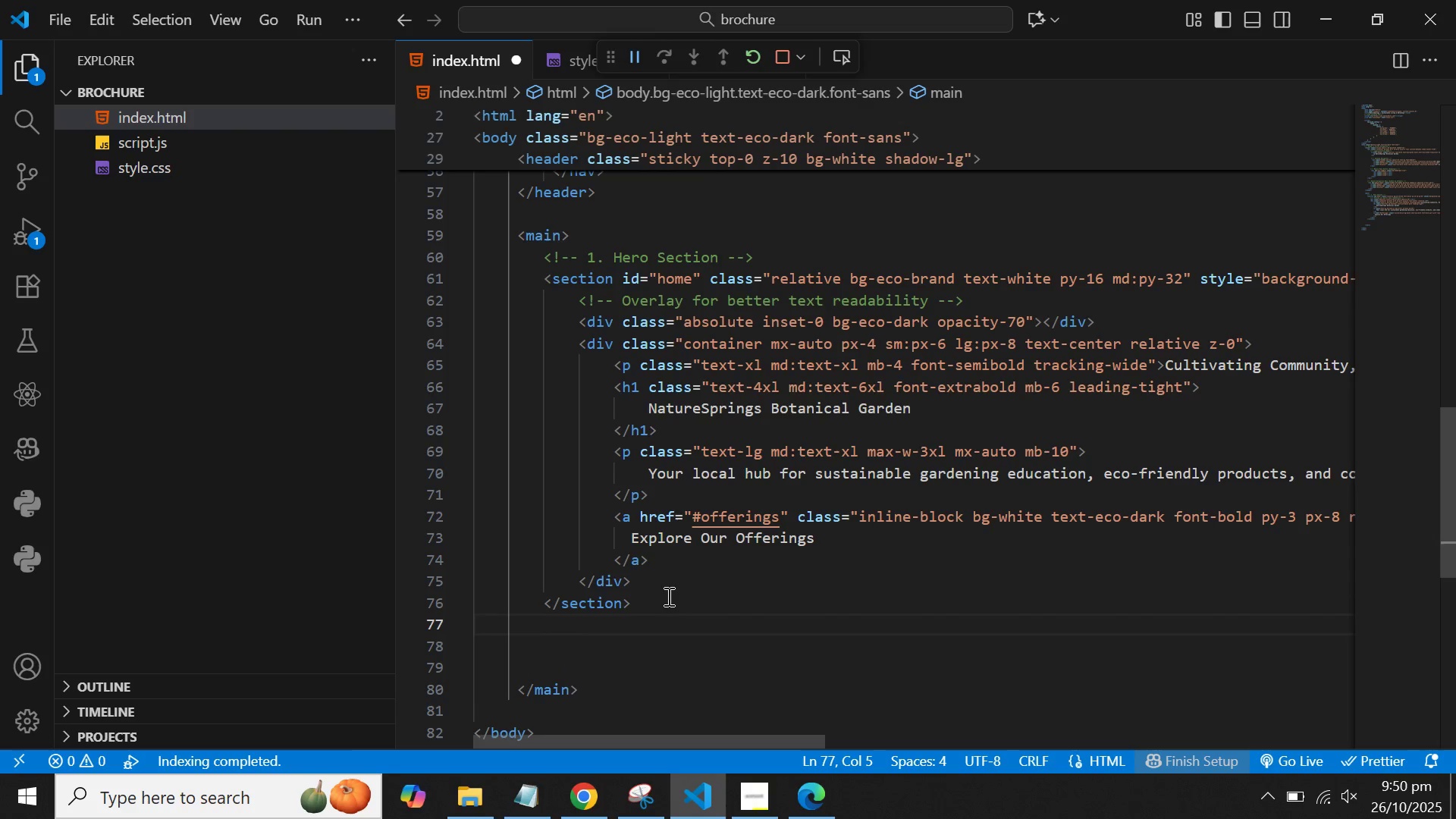 
key(Control+ControlLeft)
 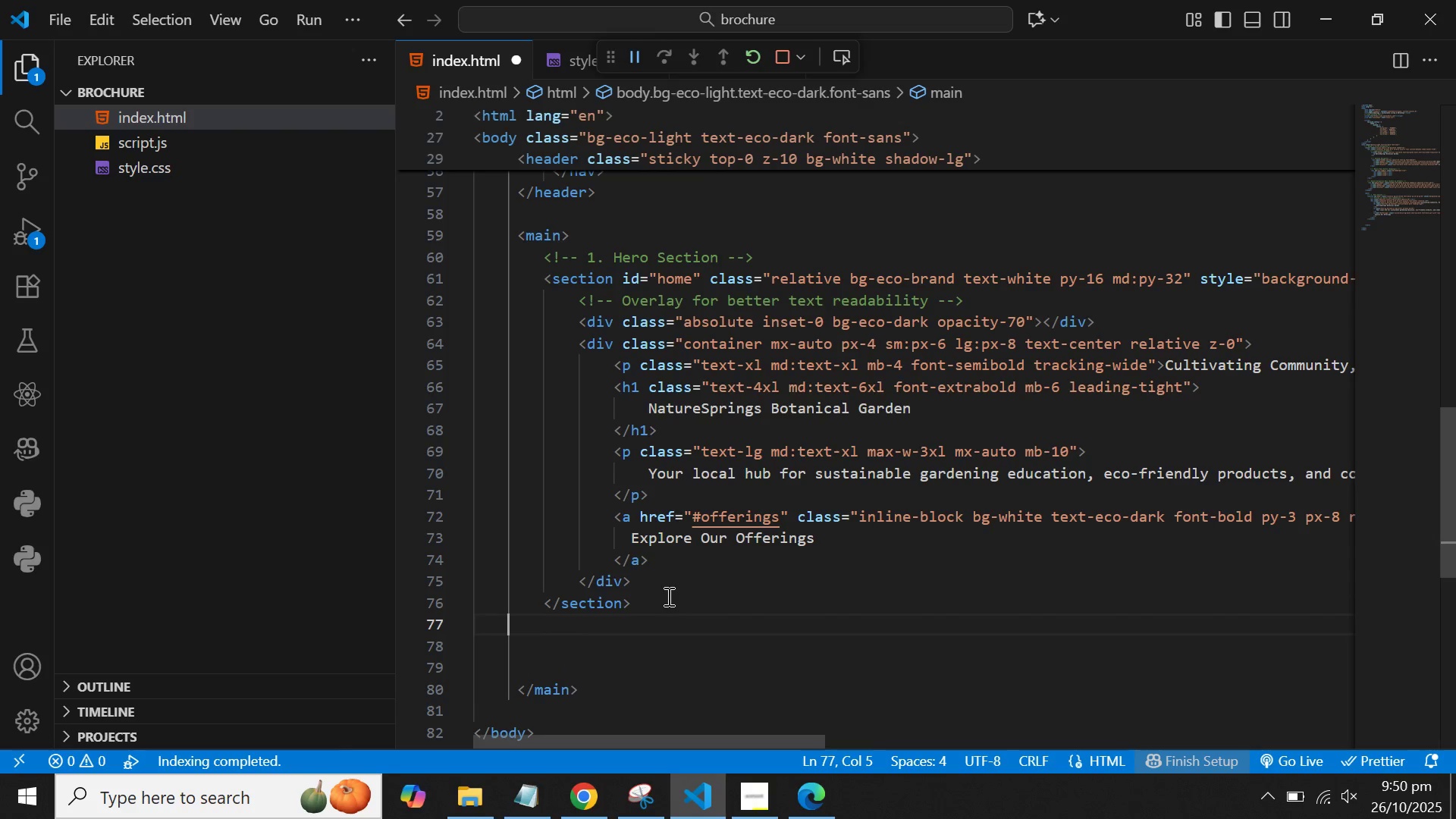 
key(Control+ControlLeft)
 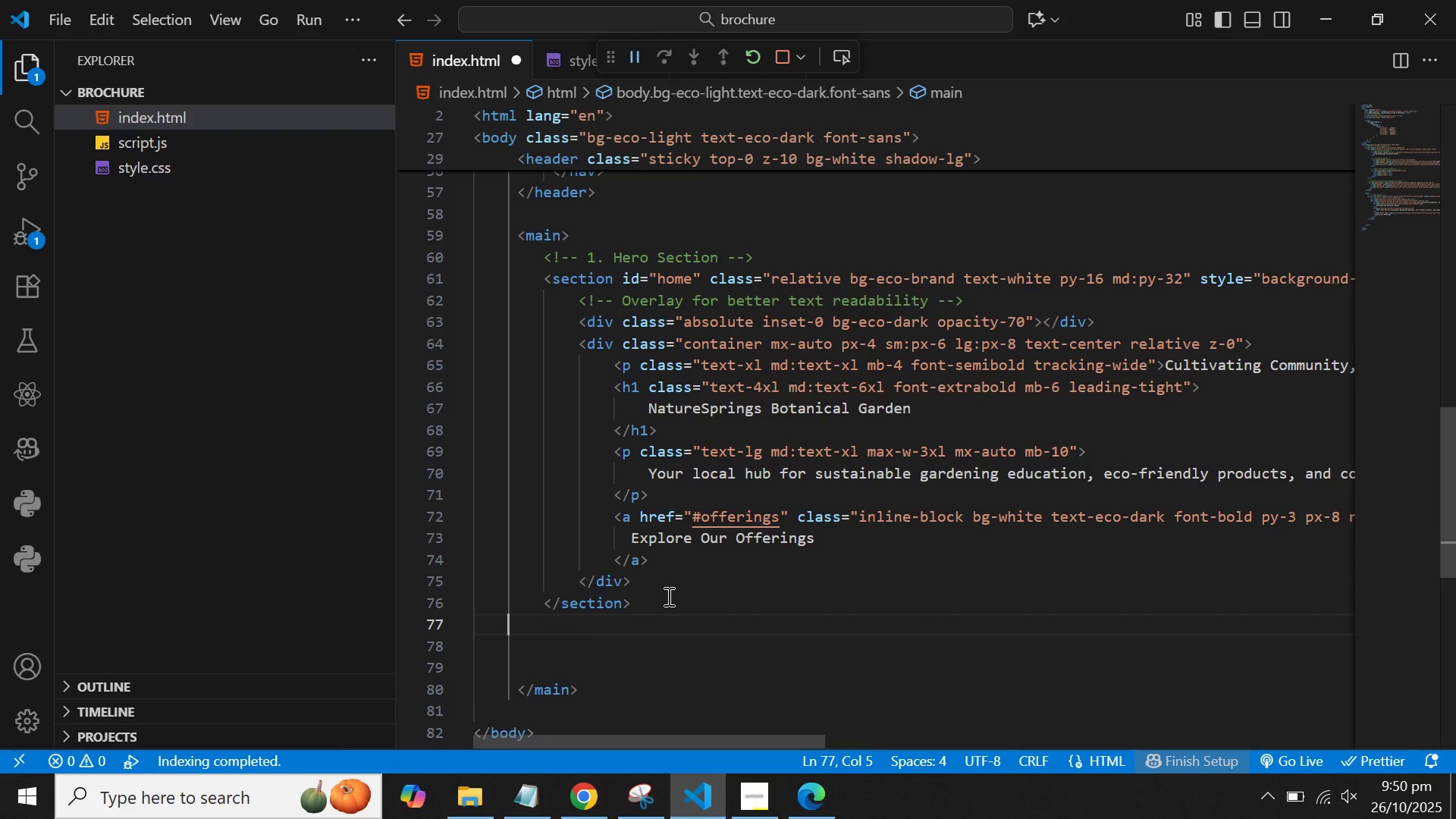 
key(Control+ControlLeft)
 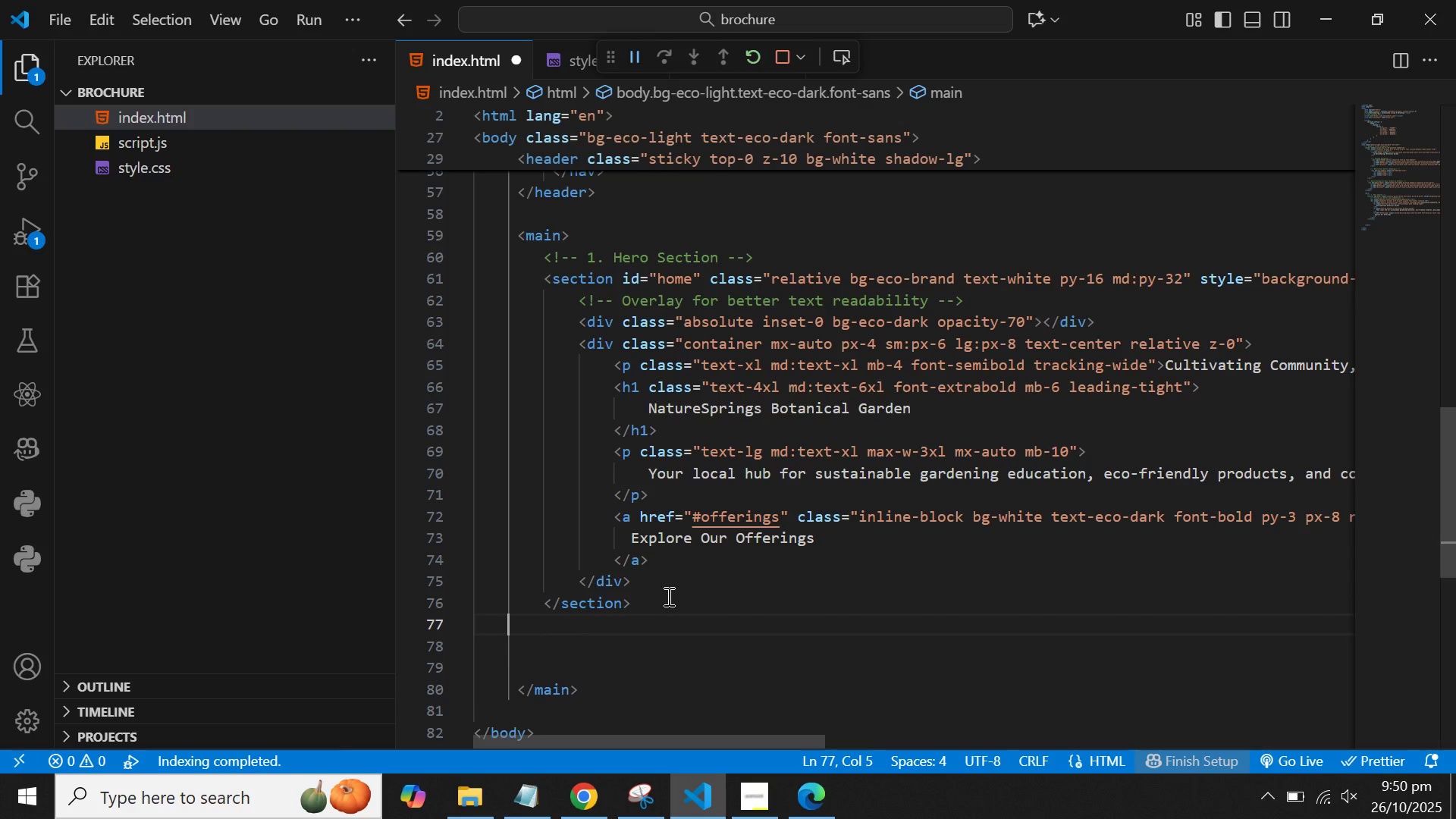 
key(Backspace)
 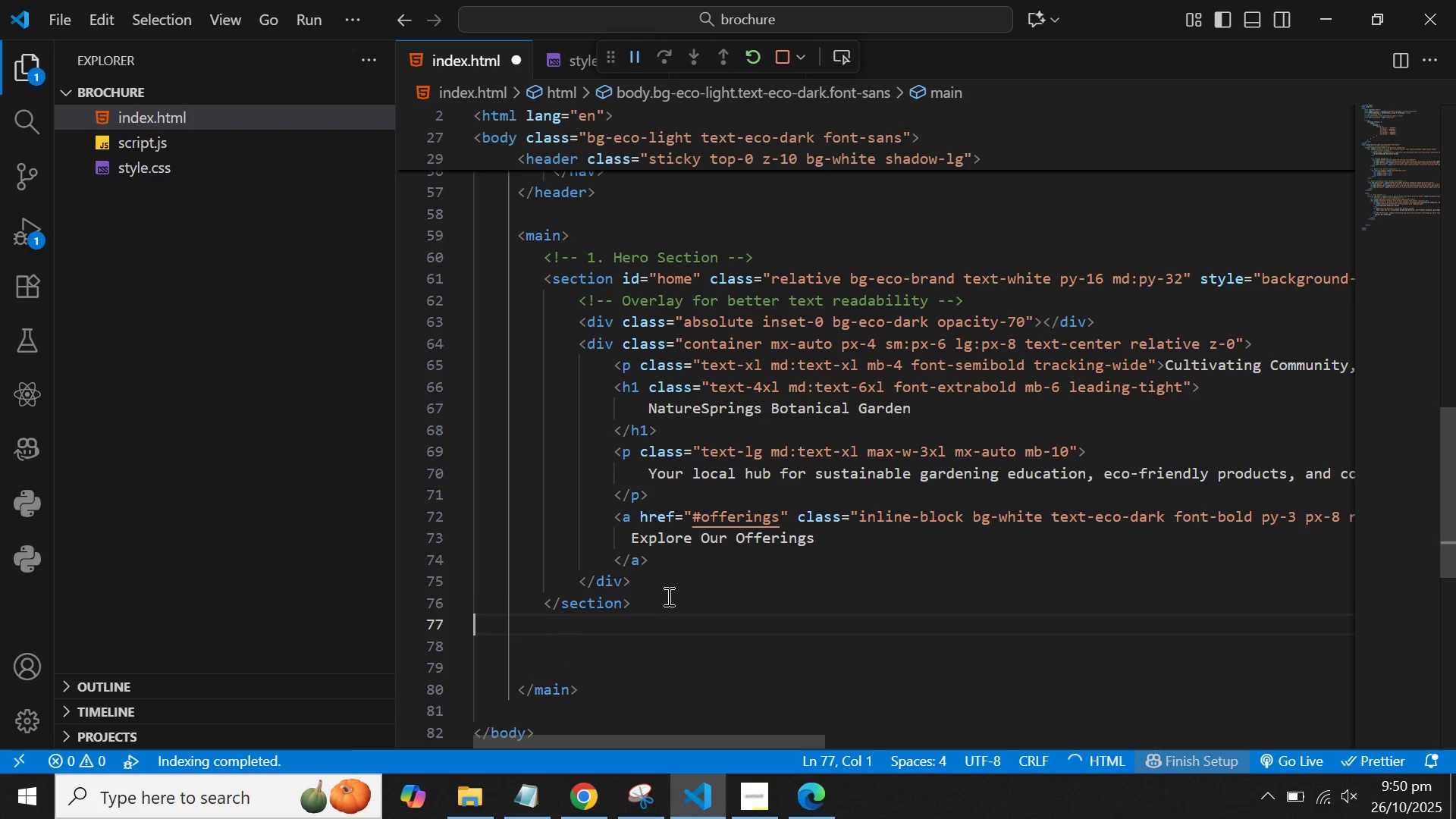 
key(Backspace)
 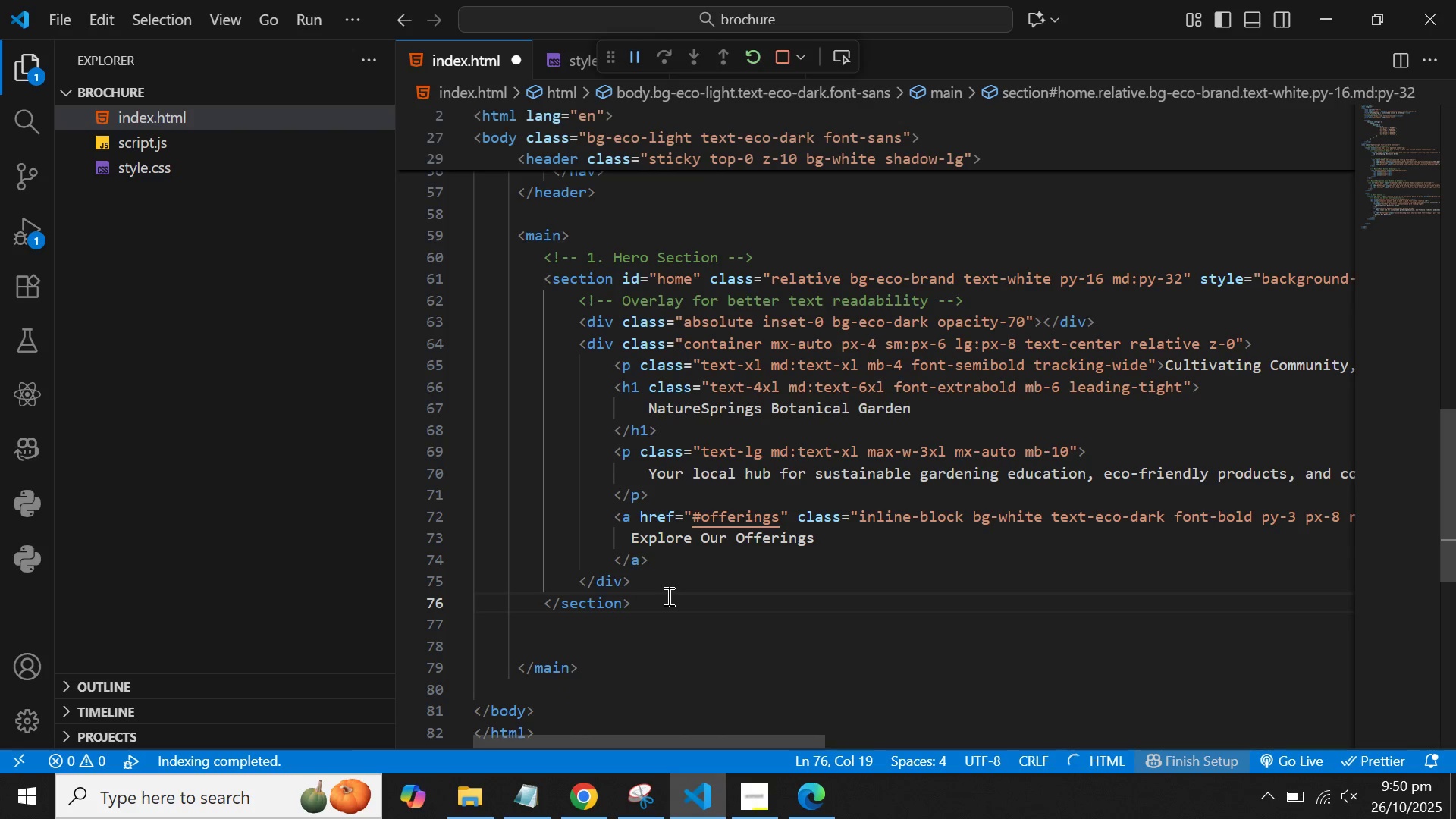 
key(Enter)
 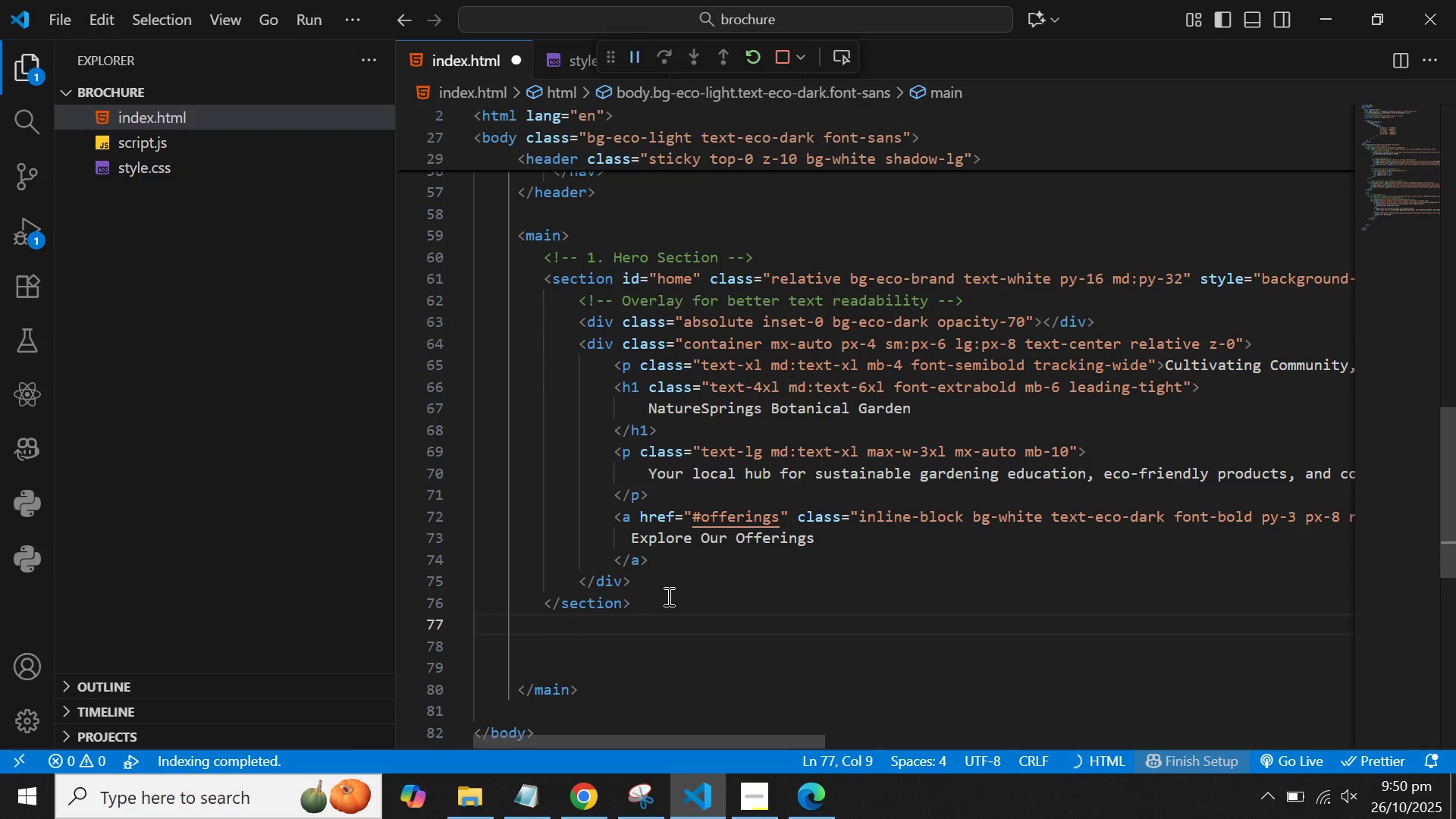 
hold_key(key=ControlLeft, duration=0.68)
 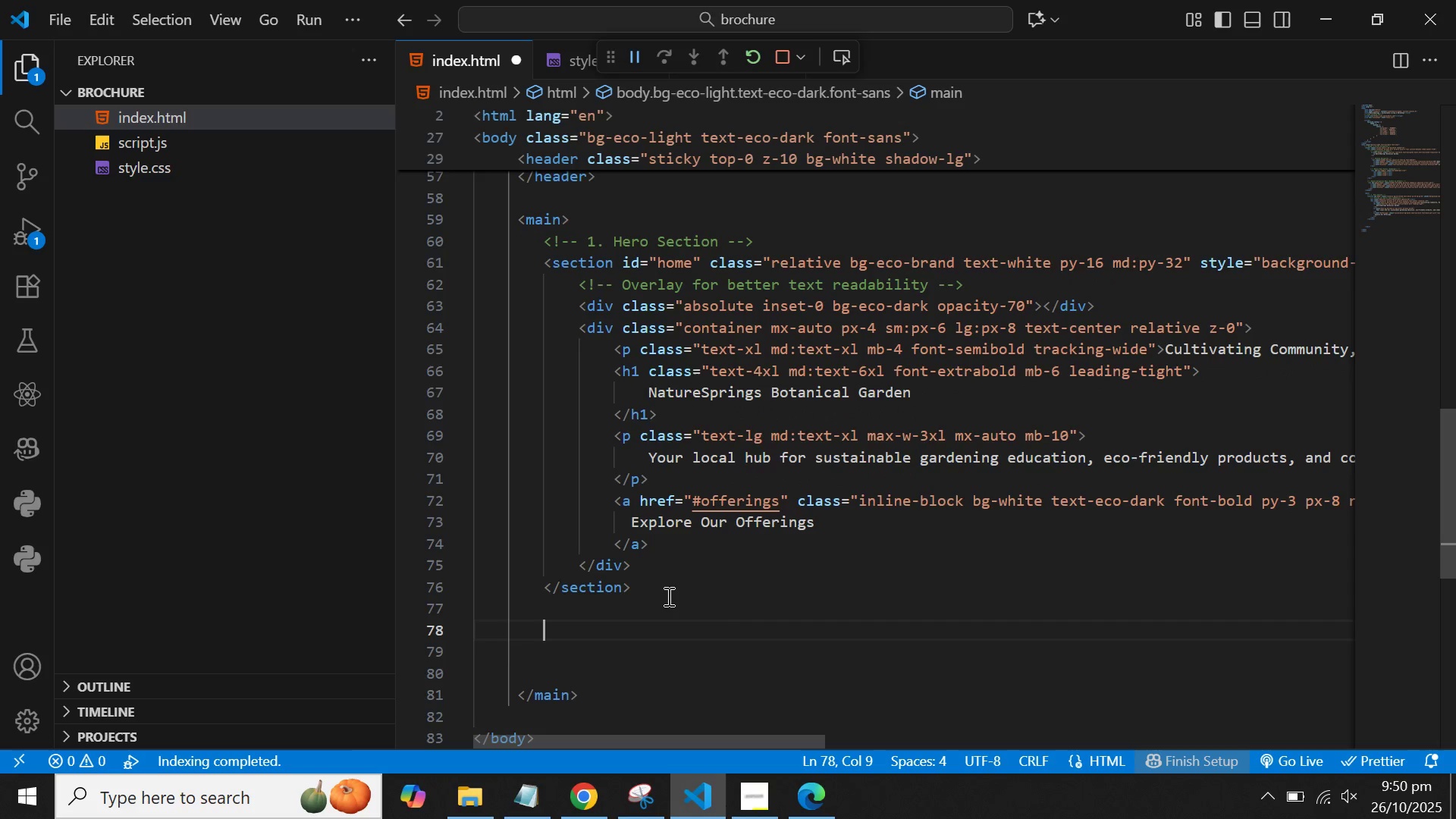 
key(Enter)
 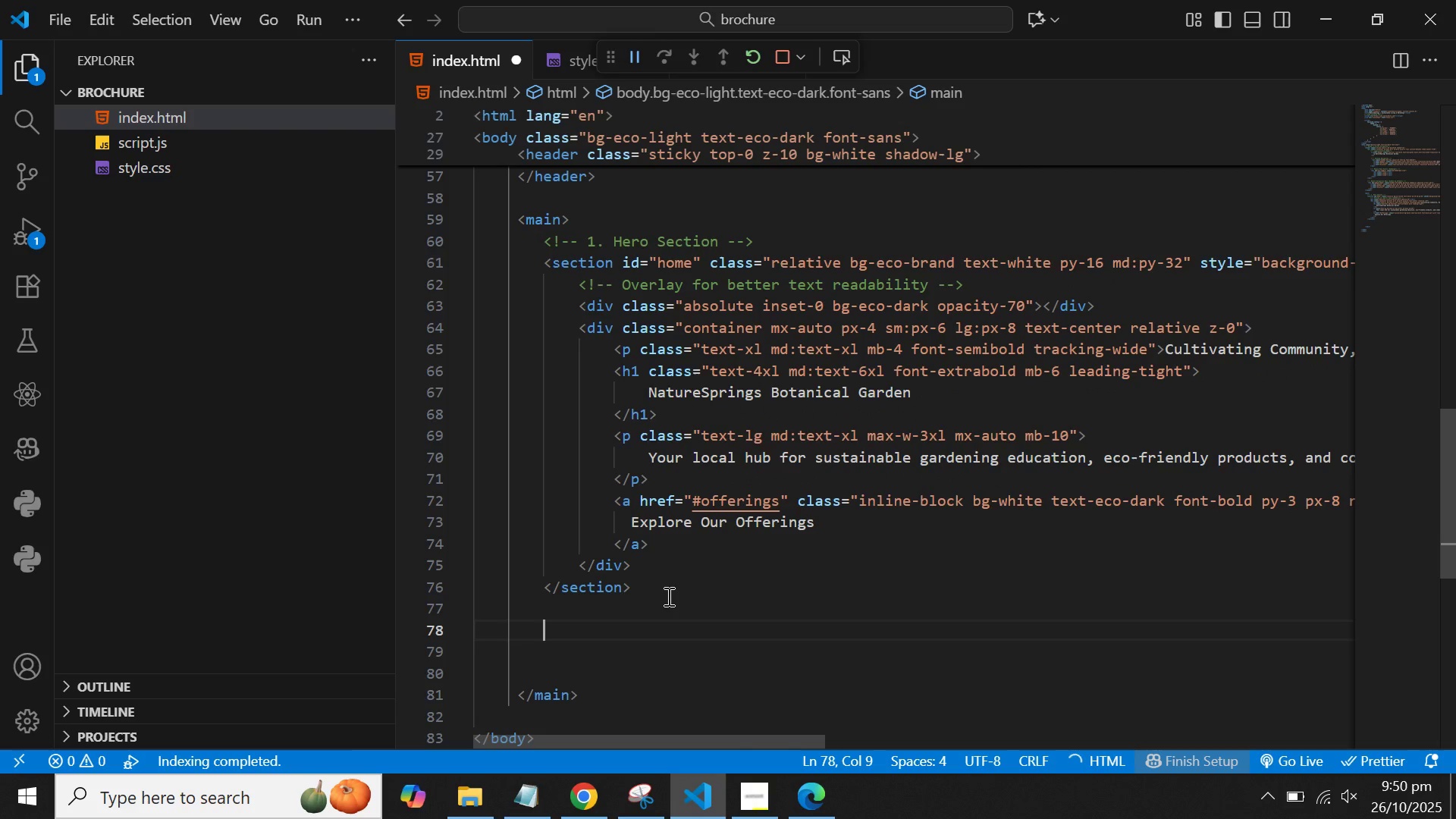 
key(Control+V)
 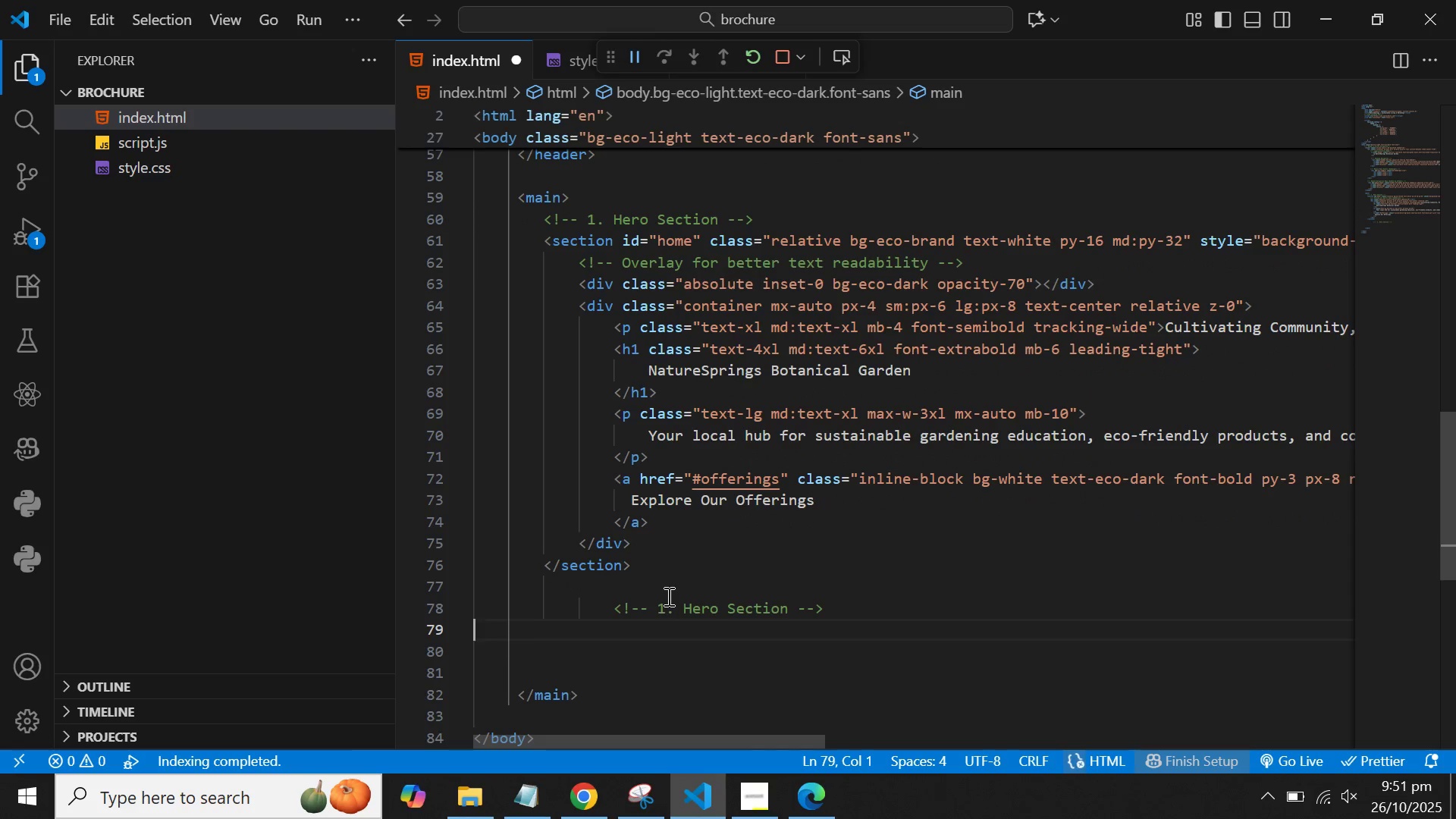 
key(ArrowUp)
 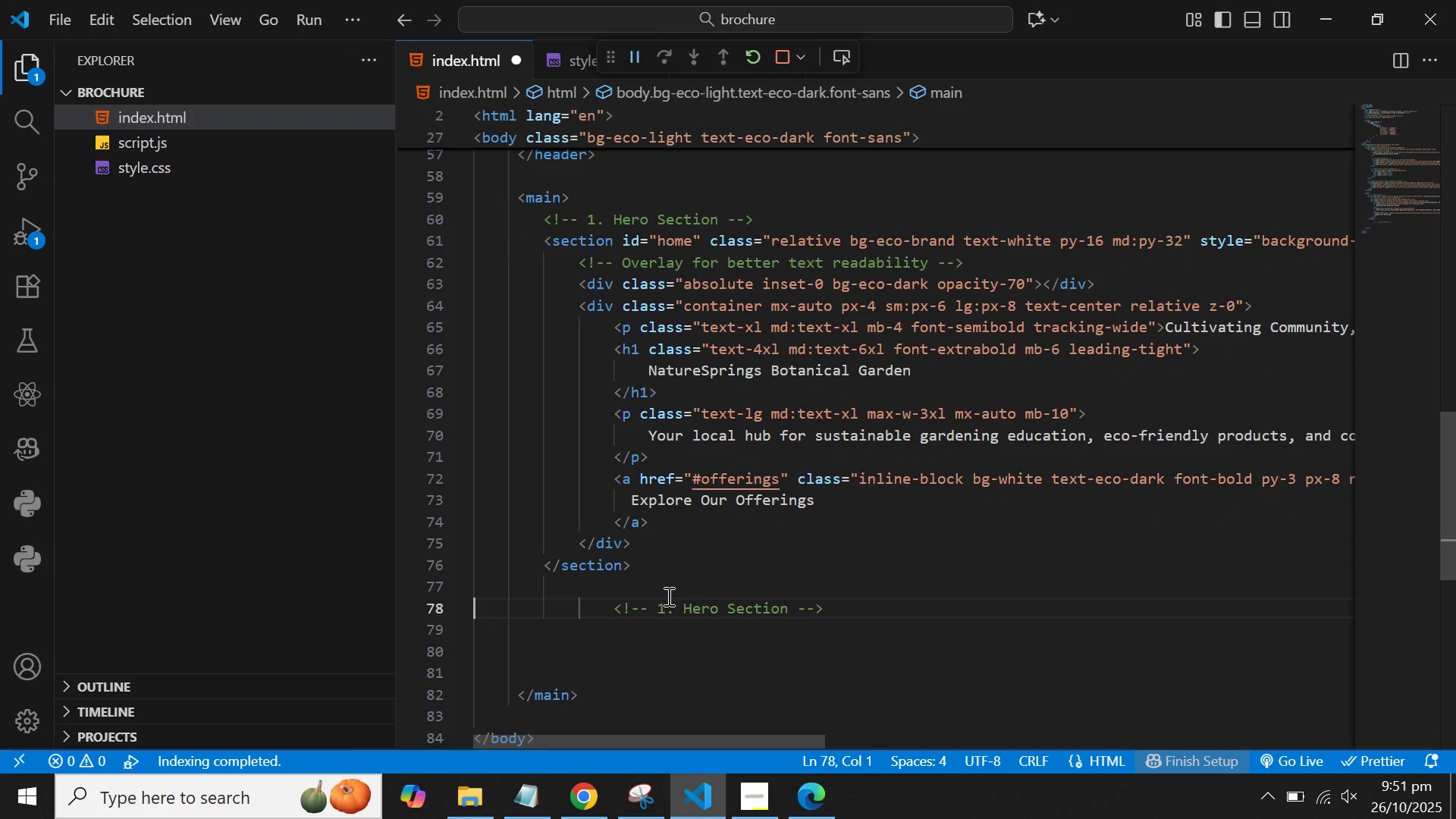 
hold_key(key=ArrowRight, duration=0.9)
 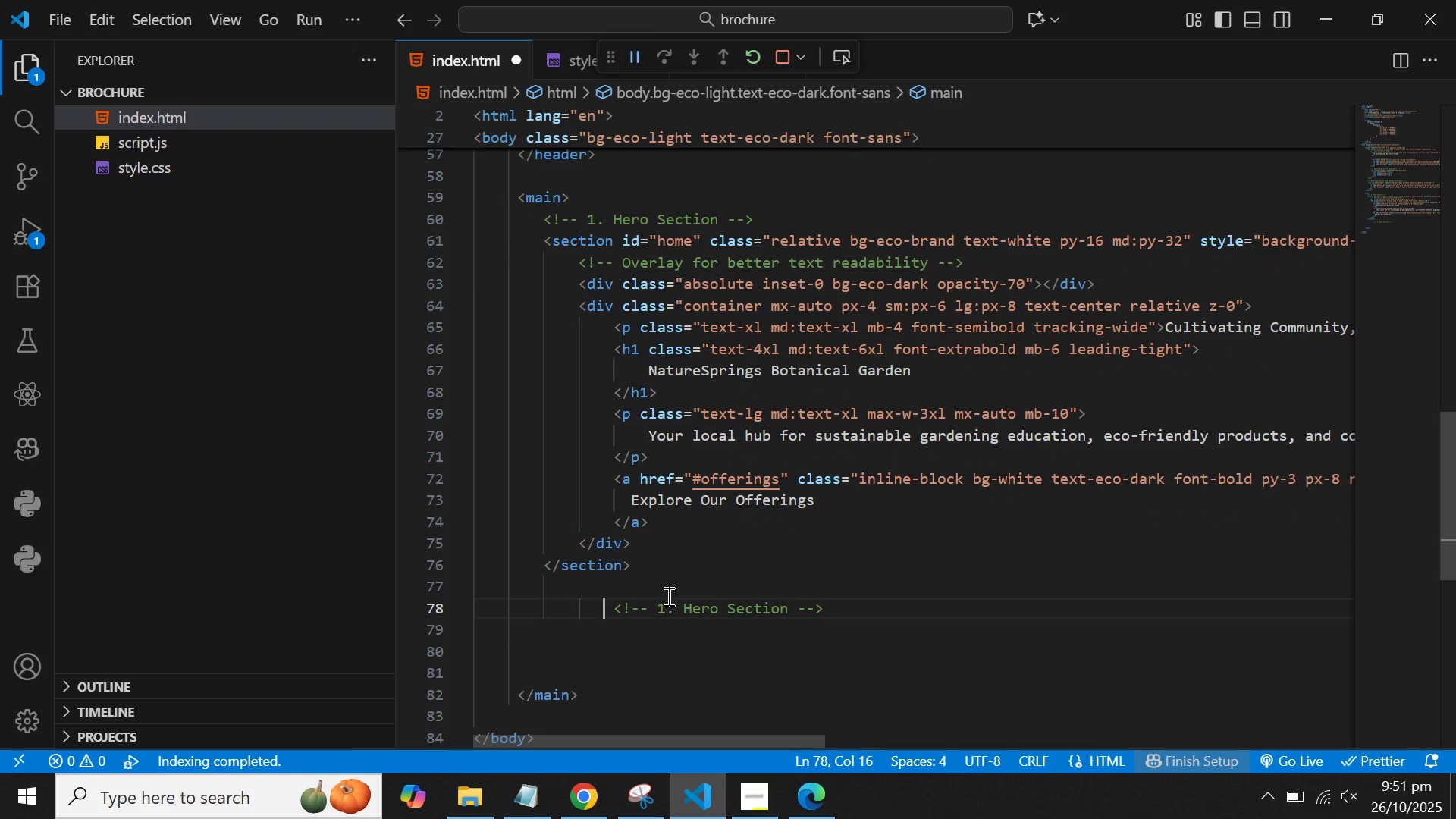 
key(ArrowRight)
 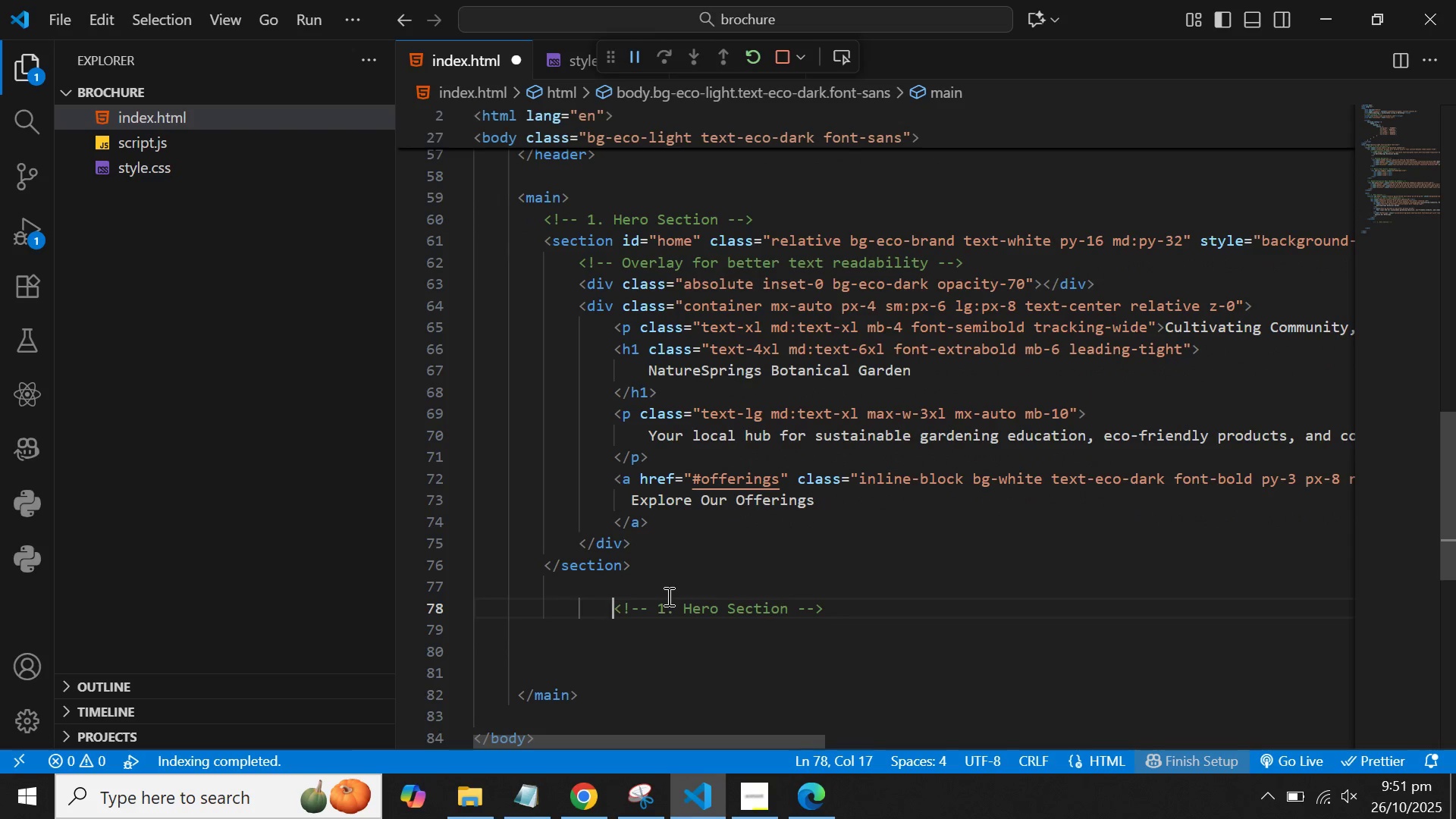 
key(ArrowRight)
 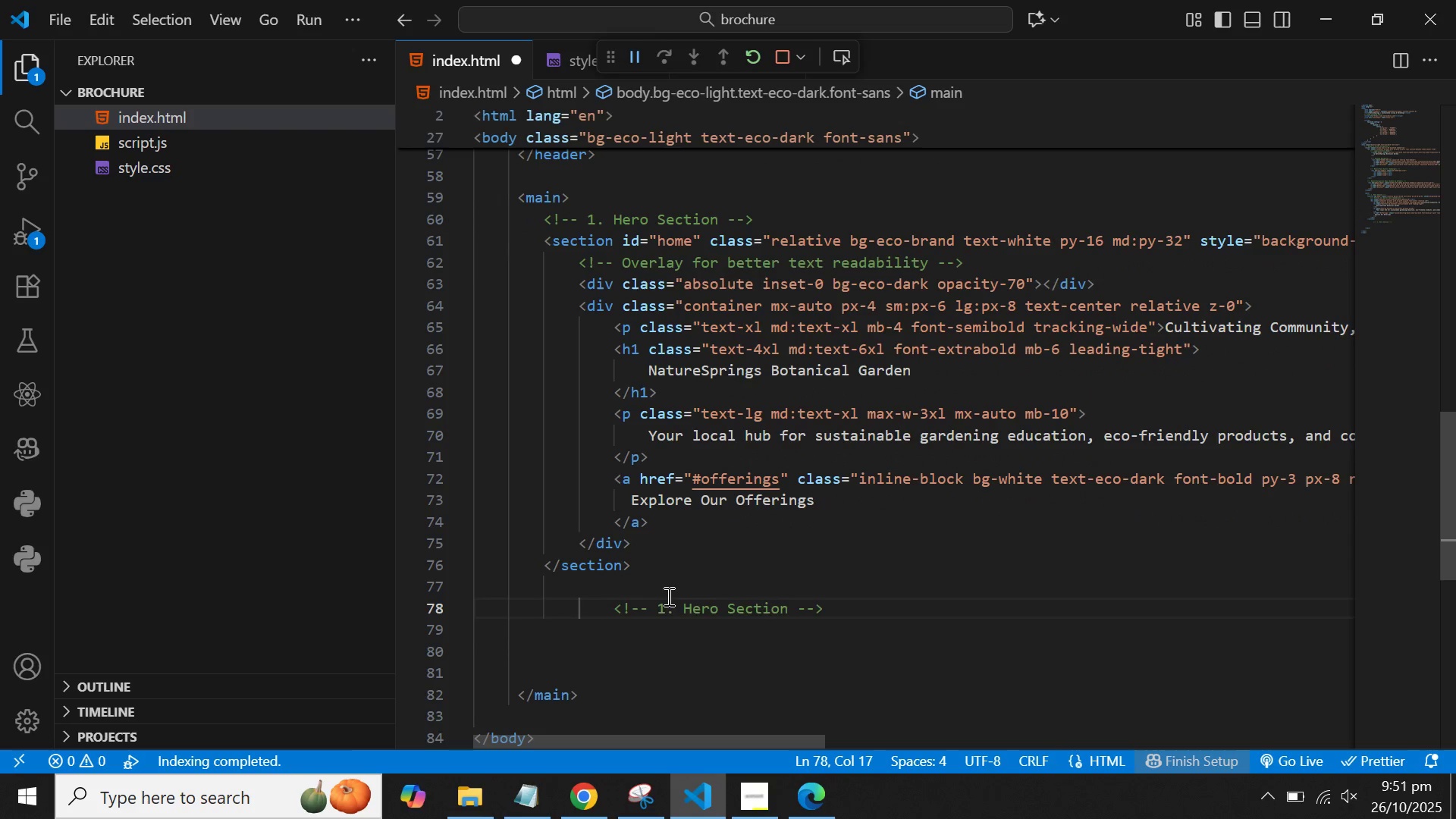 
key(Backspace)
 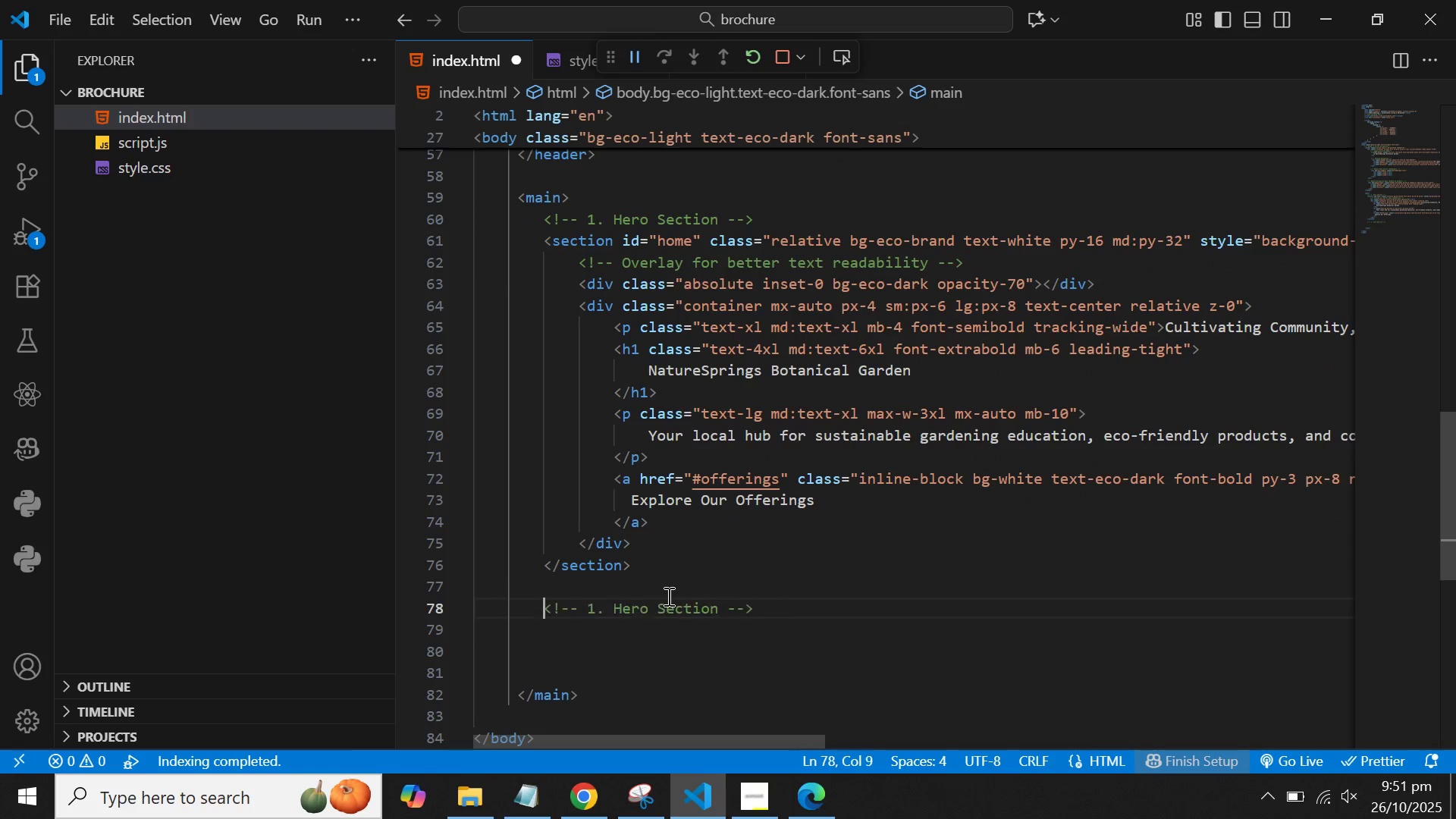 
key(Backspace)
 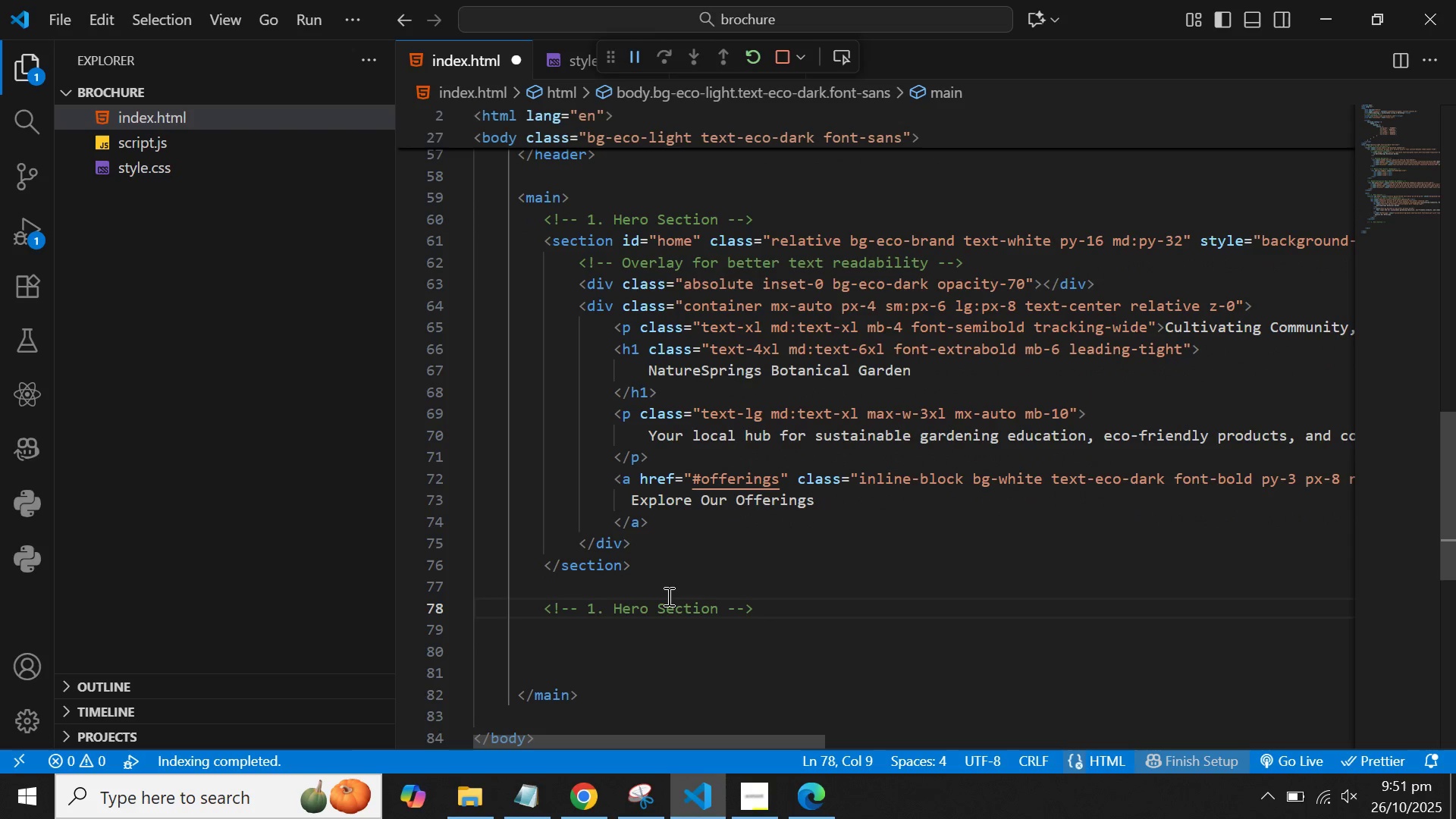 
hold_key(key=ArrowRight, duration=0.8)
 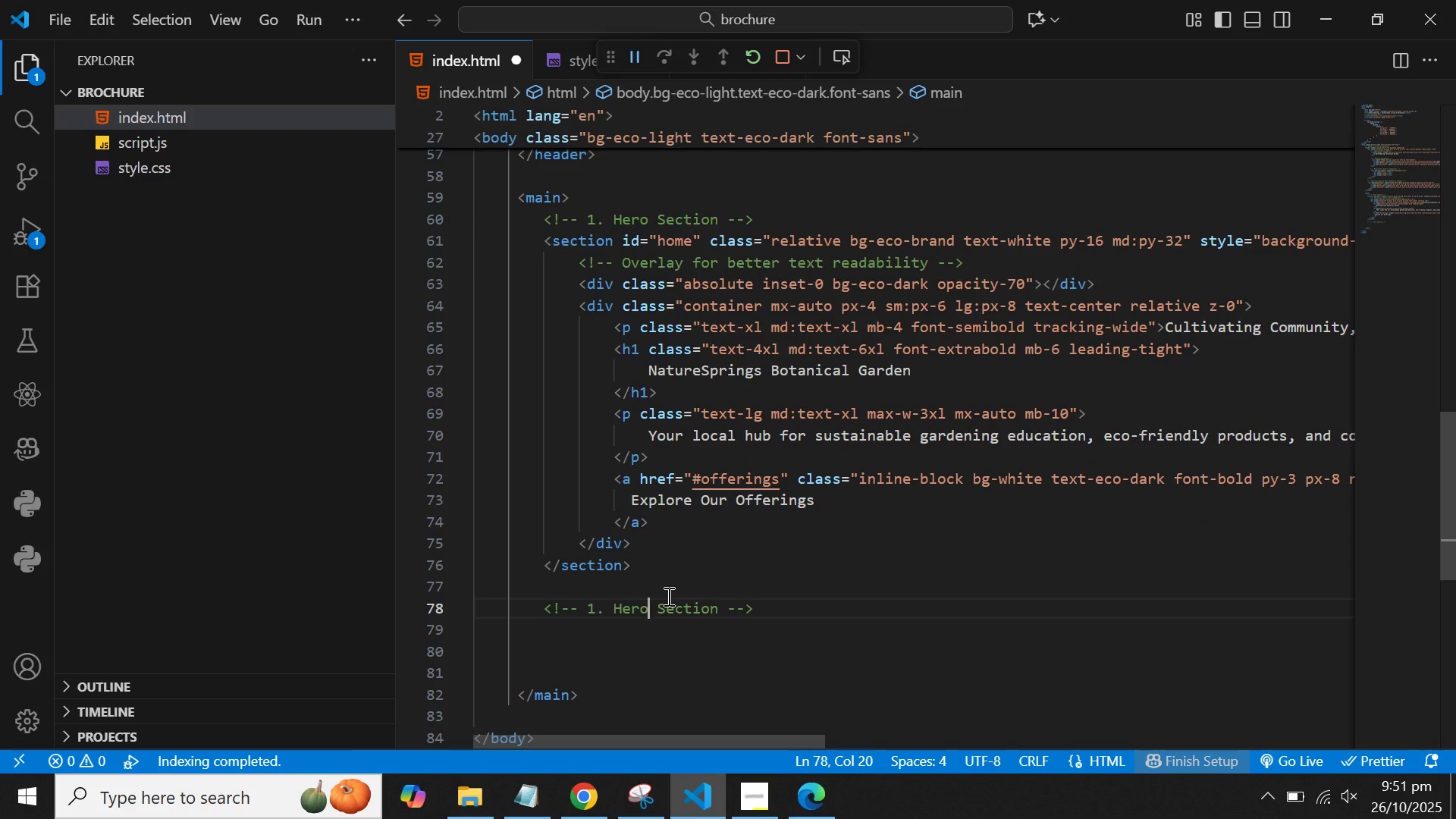 
key(ArrowRight)
 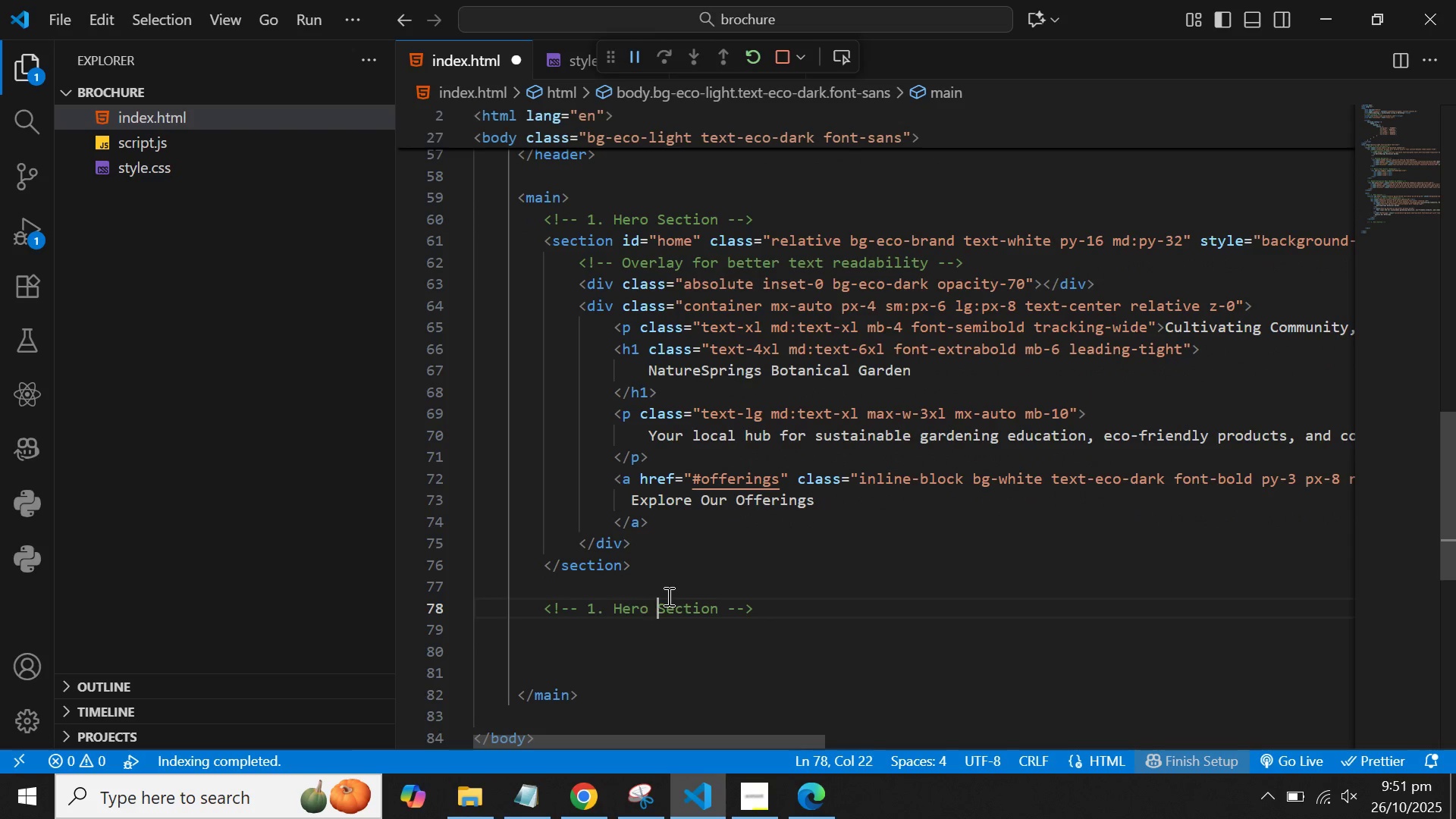 
key(ArrowRight)
 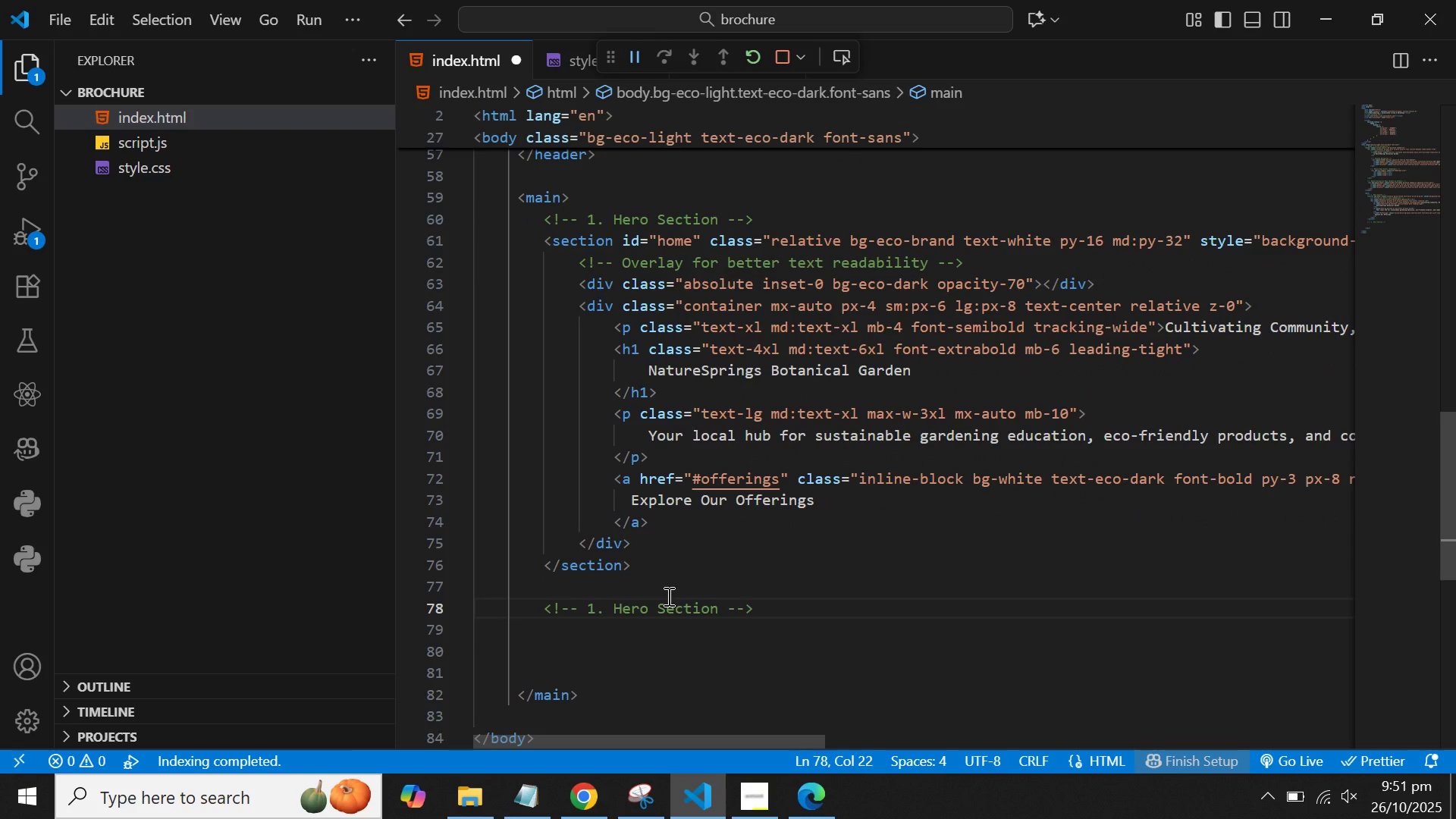 
key(Backspace)
 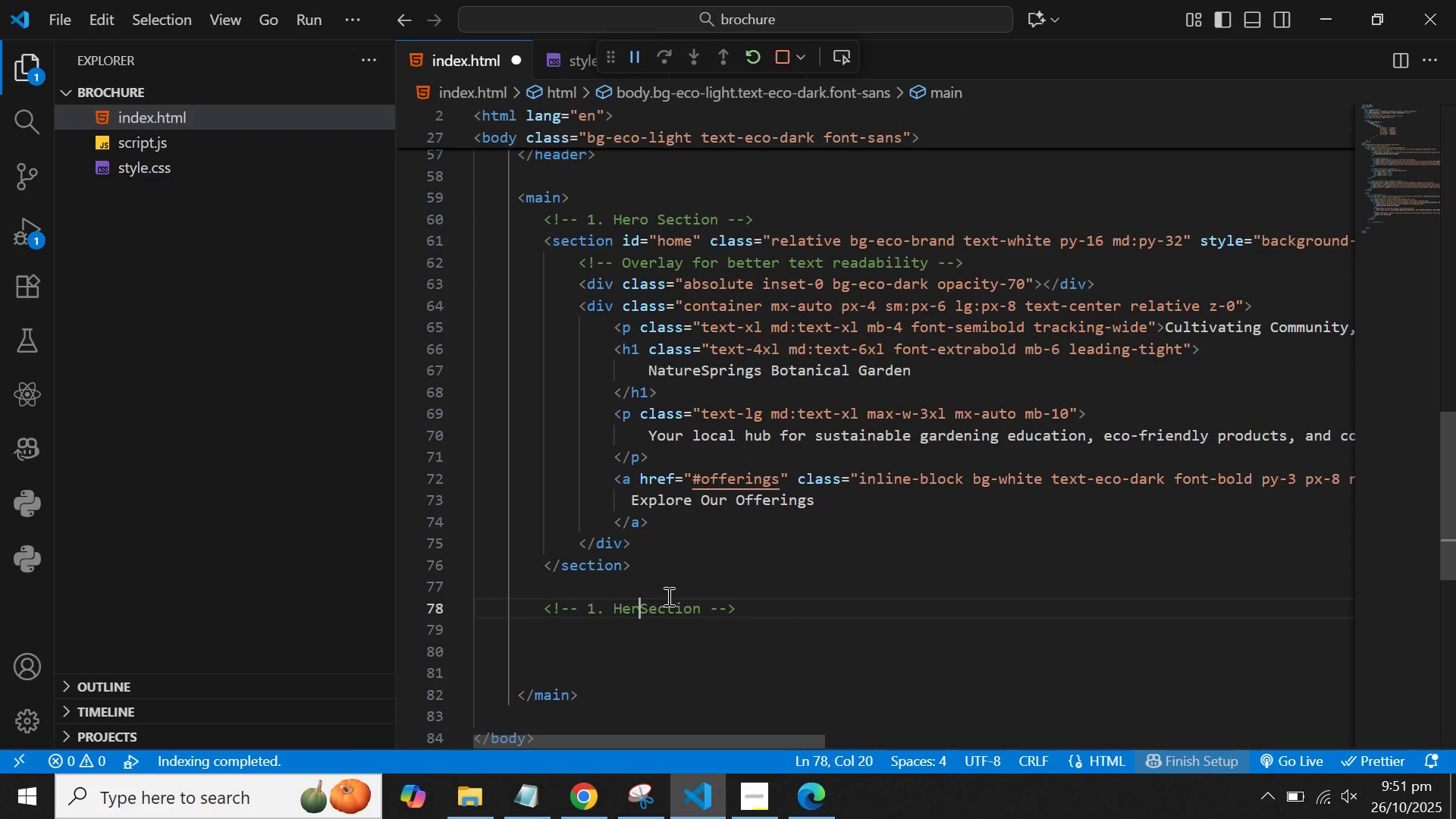 
key(Backspace)
 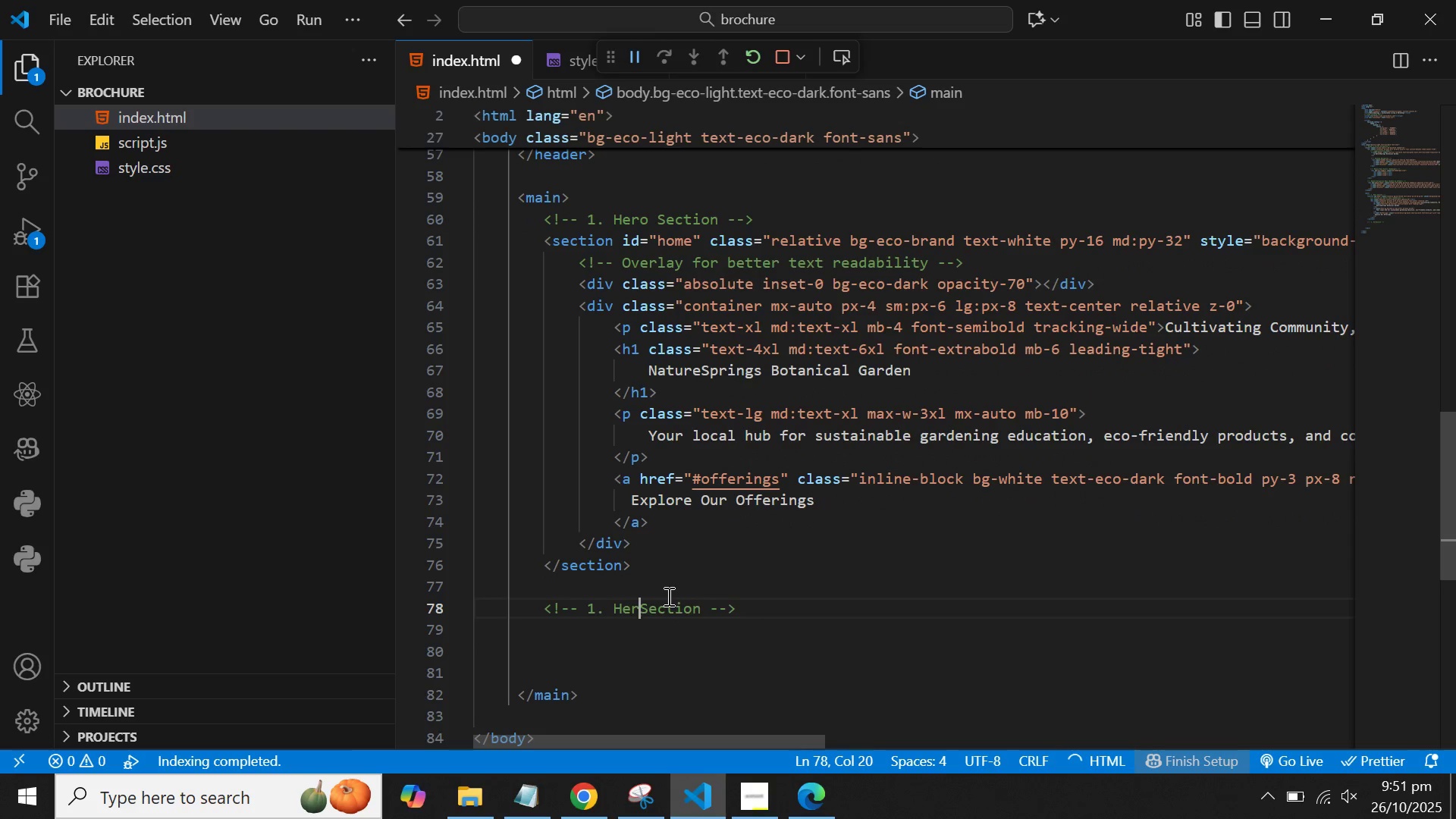 
key(Backspace)
 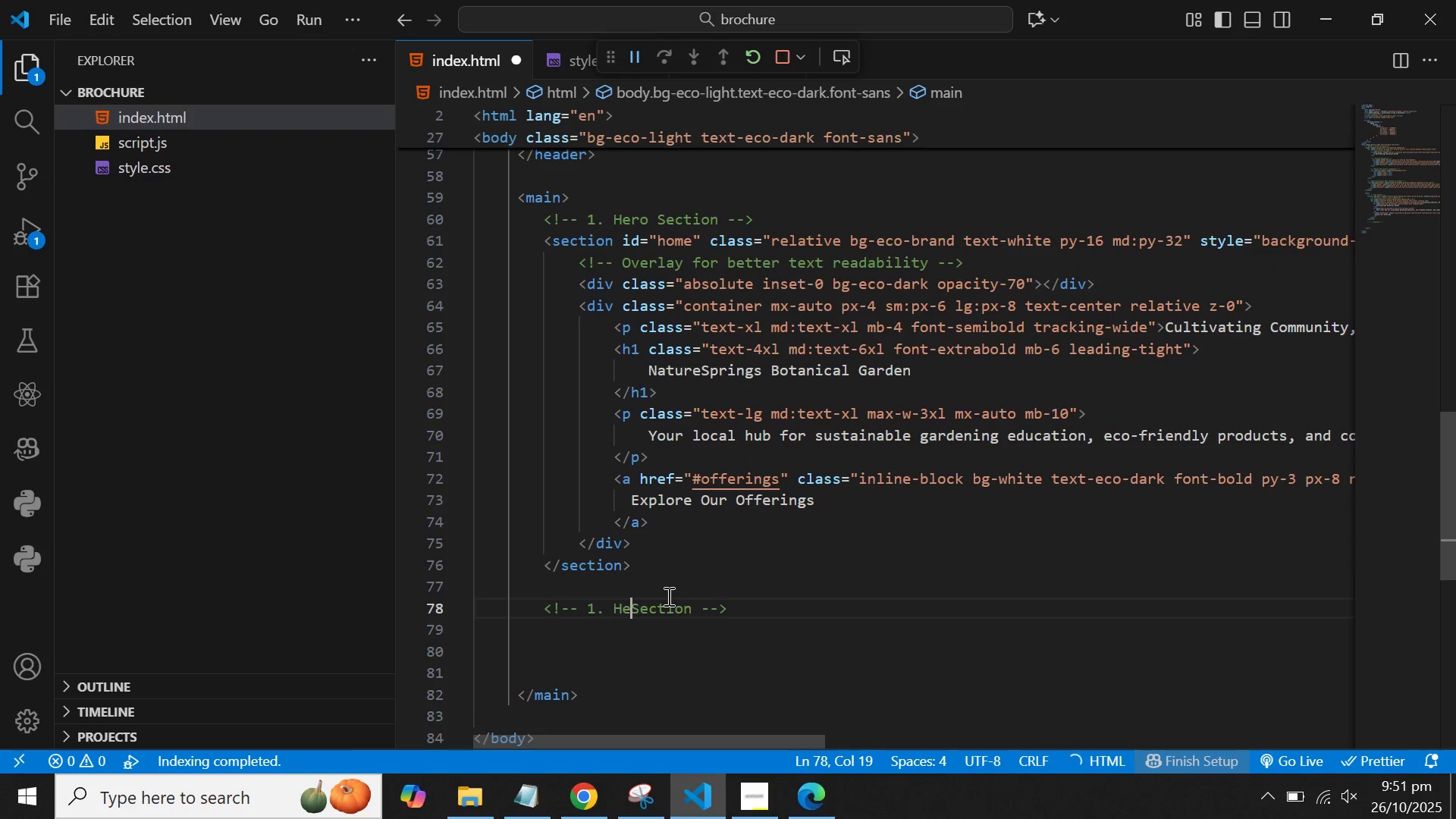 
key(Backspace)
 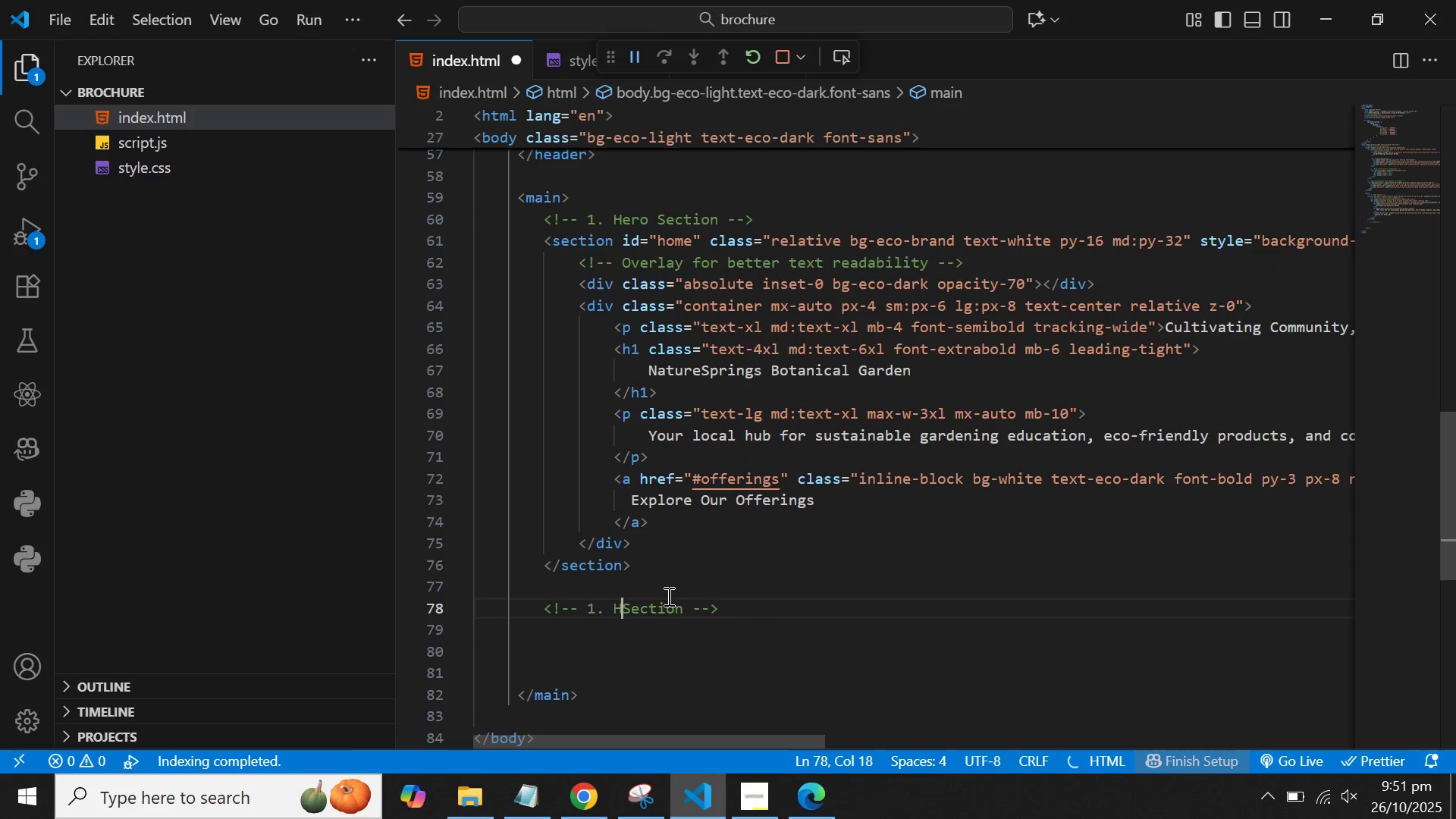 
key(Backspace)
 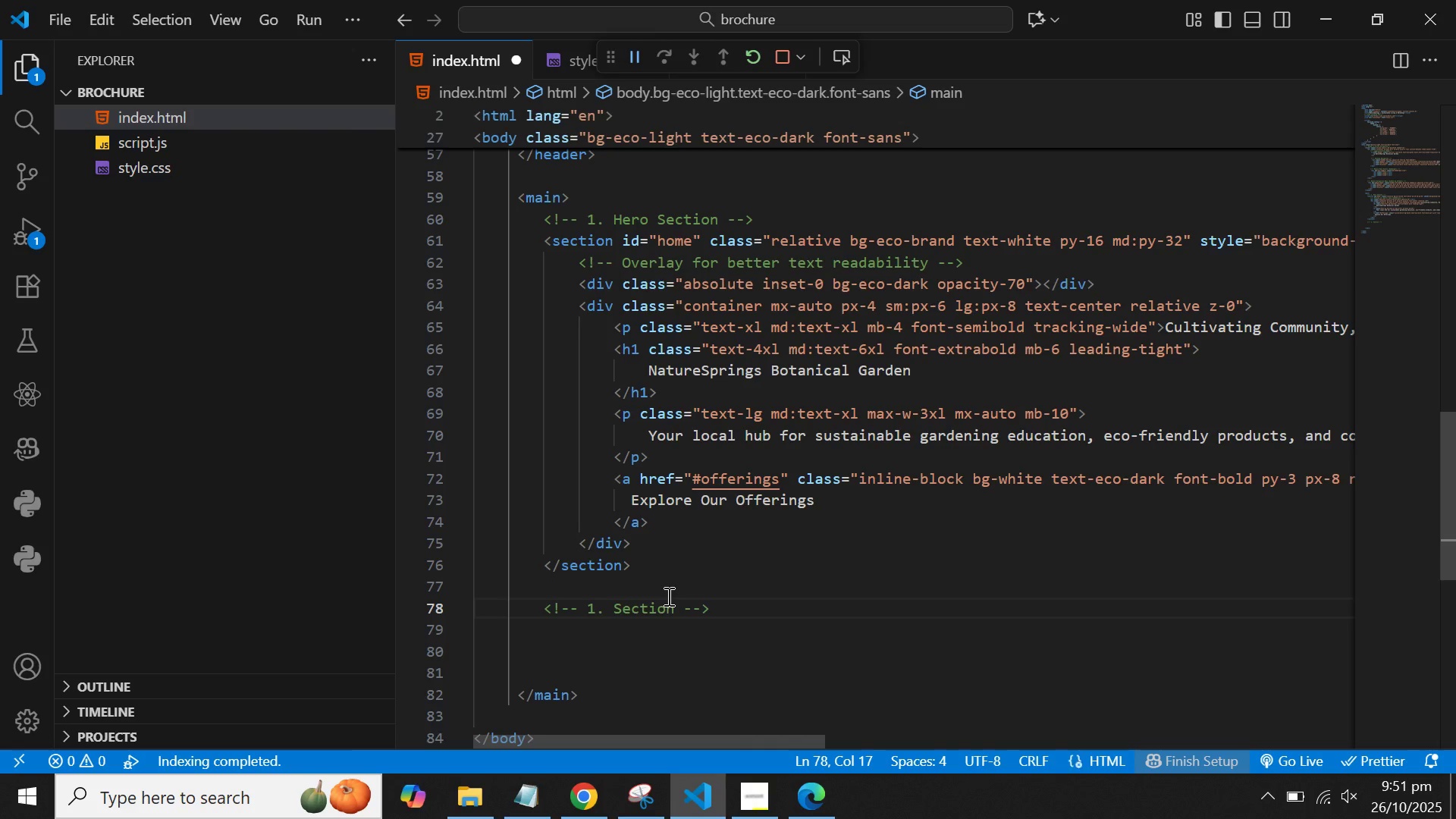 
key(ArrowLeft)
 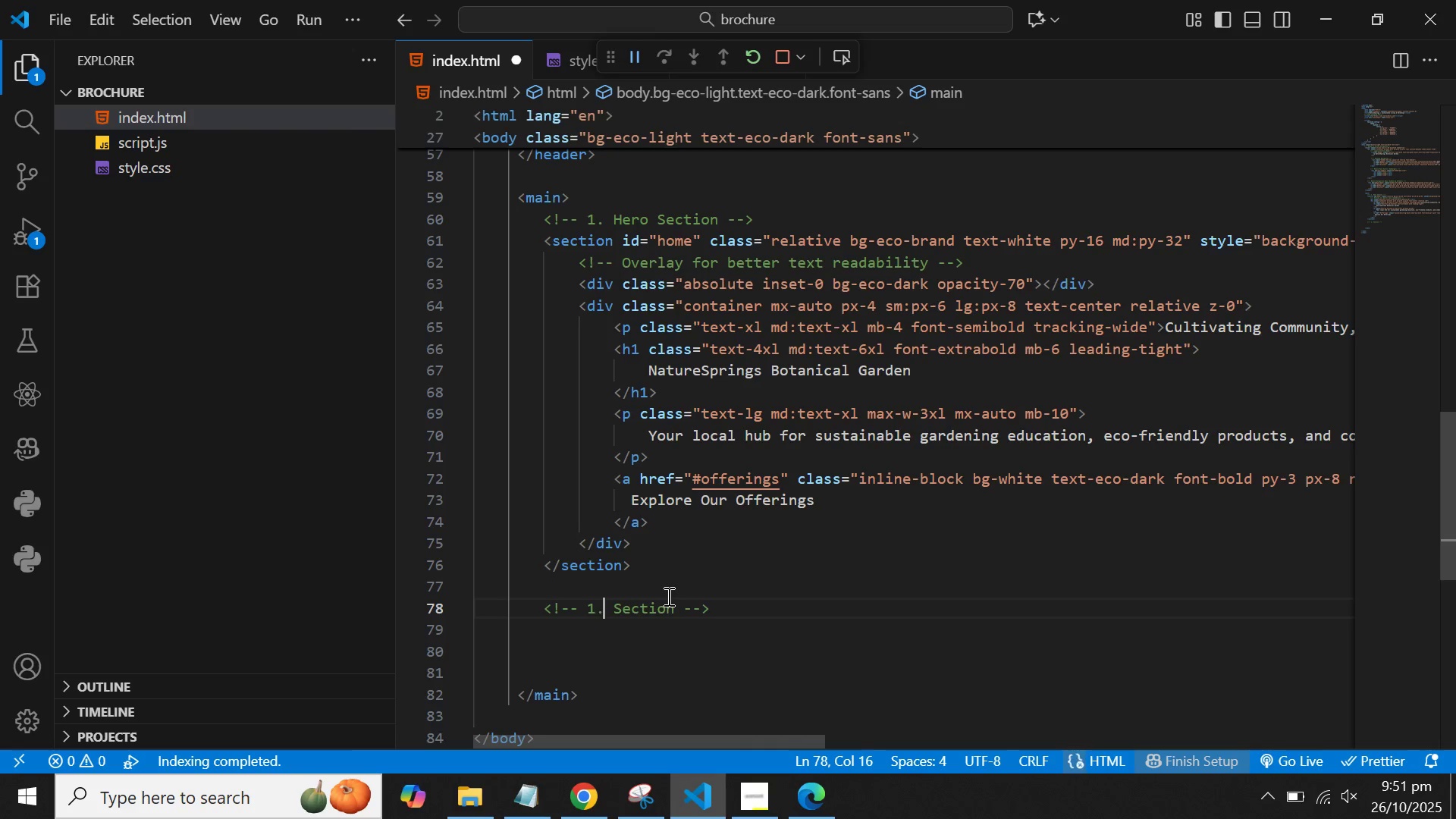 
key(ArrowLeft)
 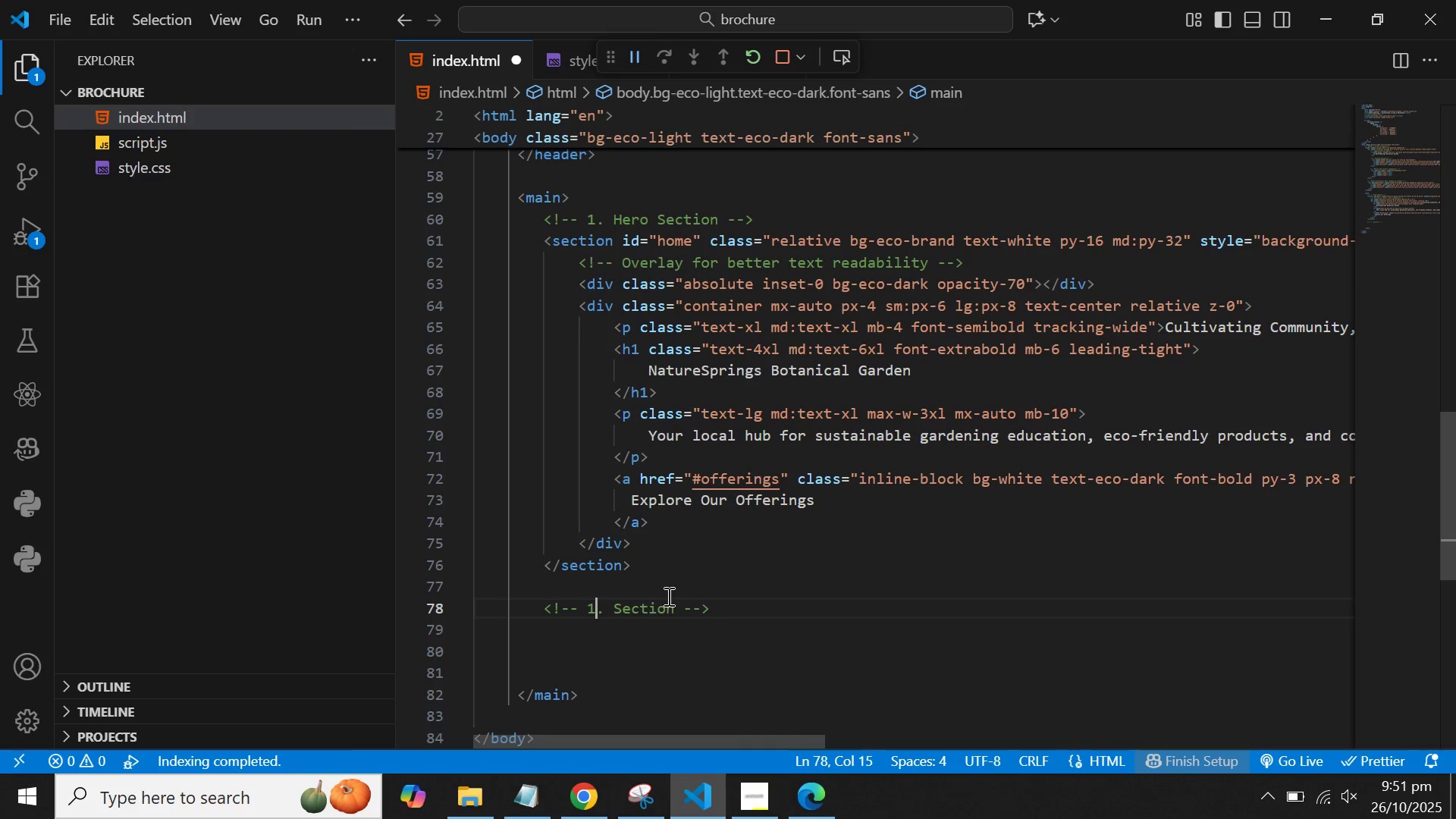 
key(Backspace)
 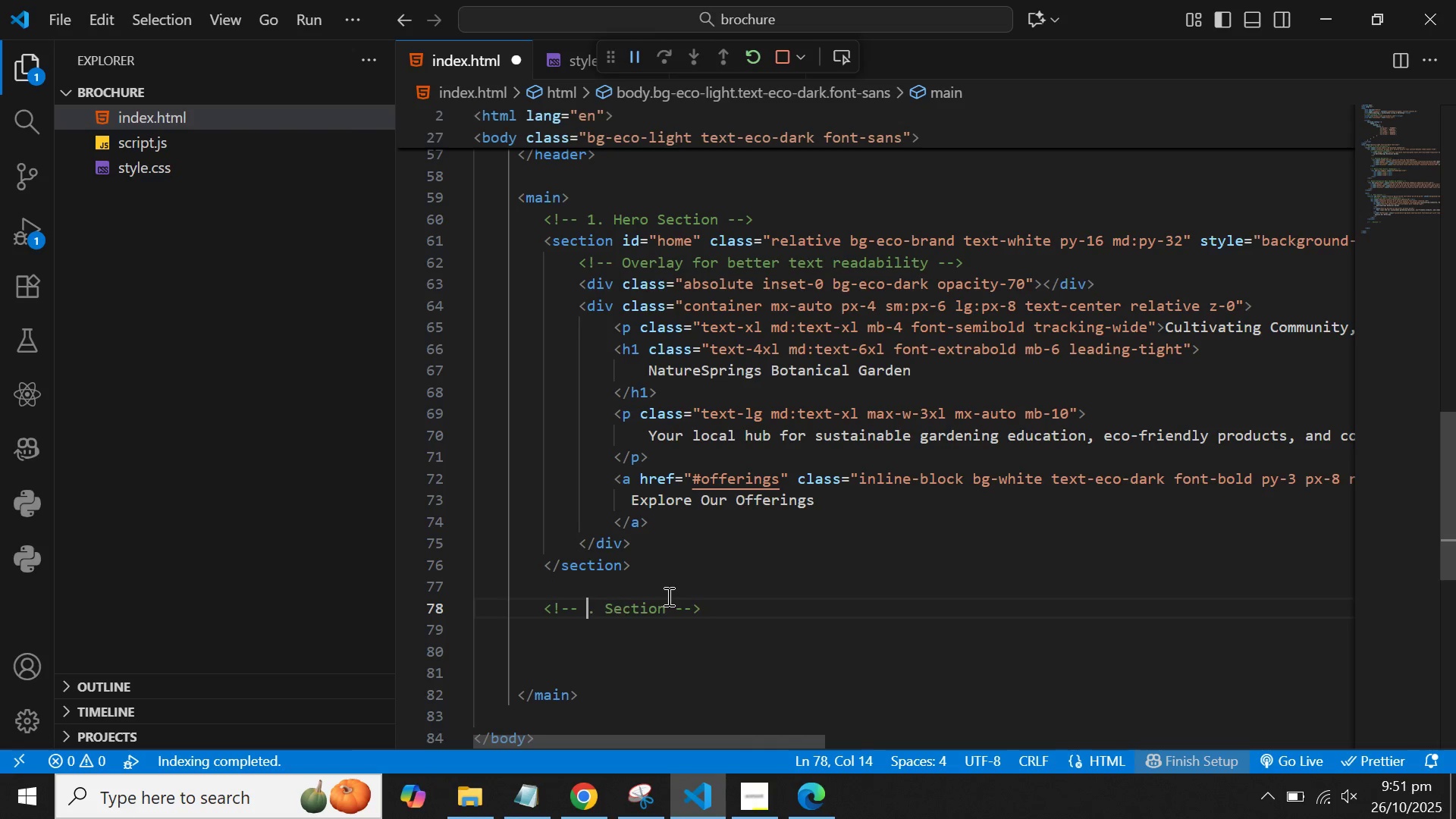 
key(2)
 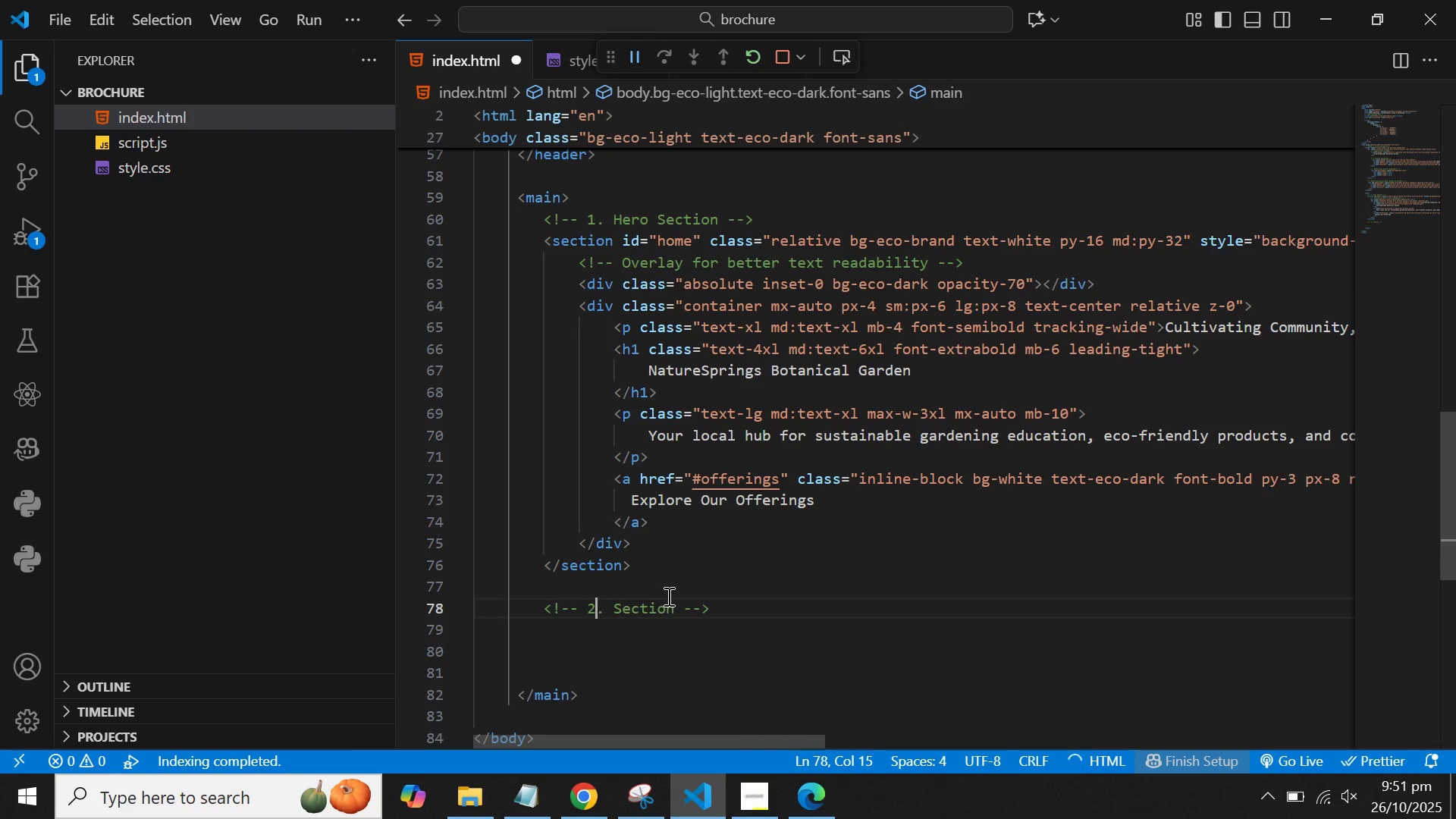 
key(ArrowRight)
 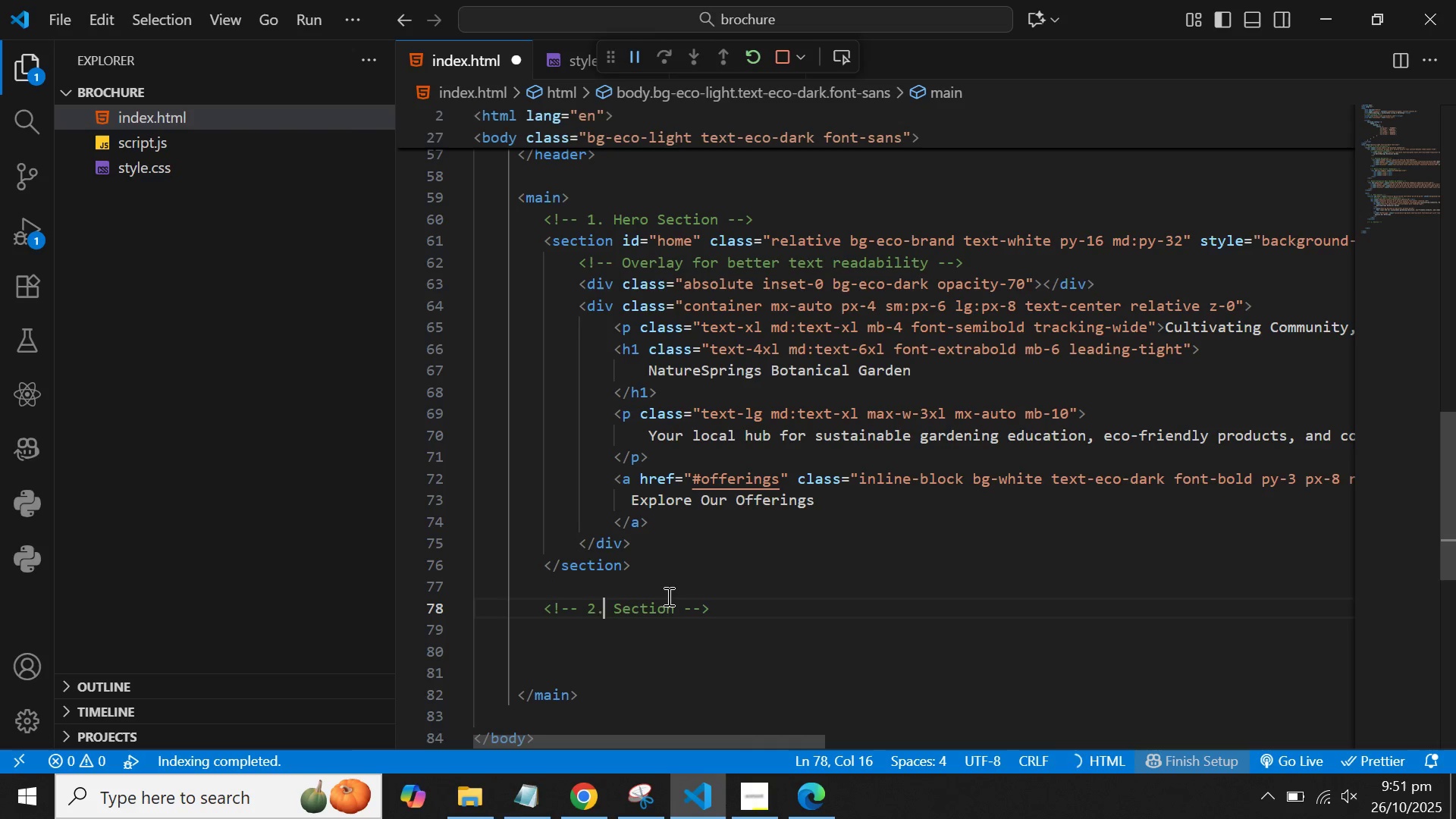 
key(ArrowRight)
 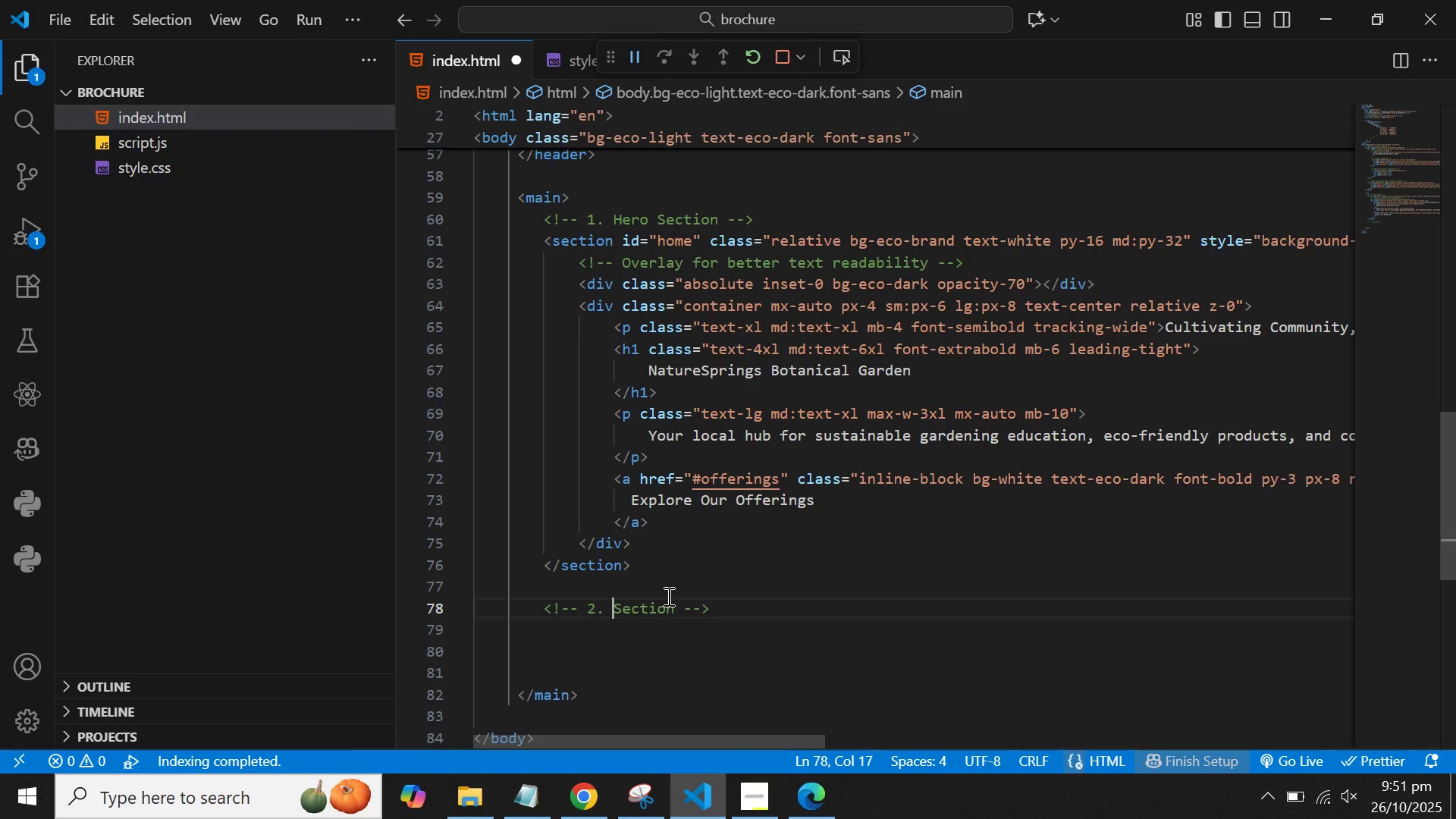 
type(About Us )
 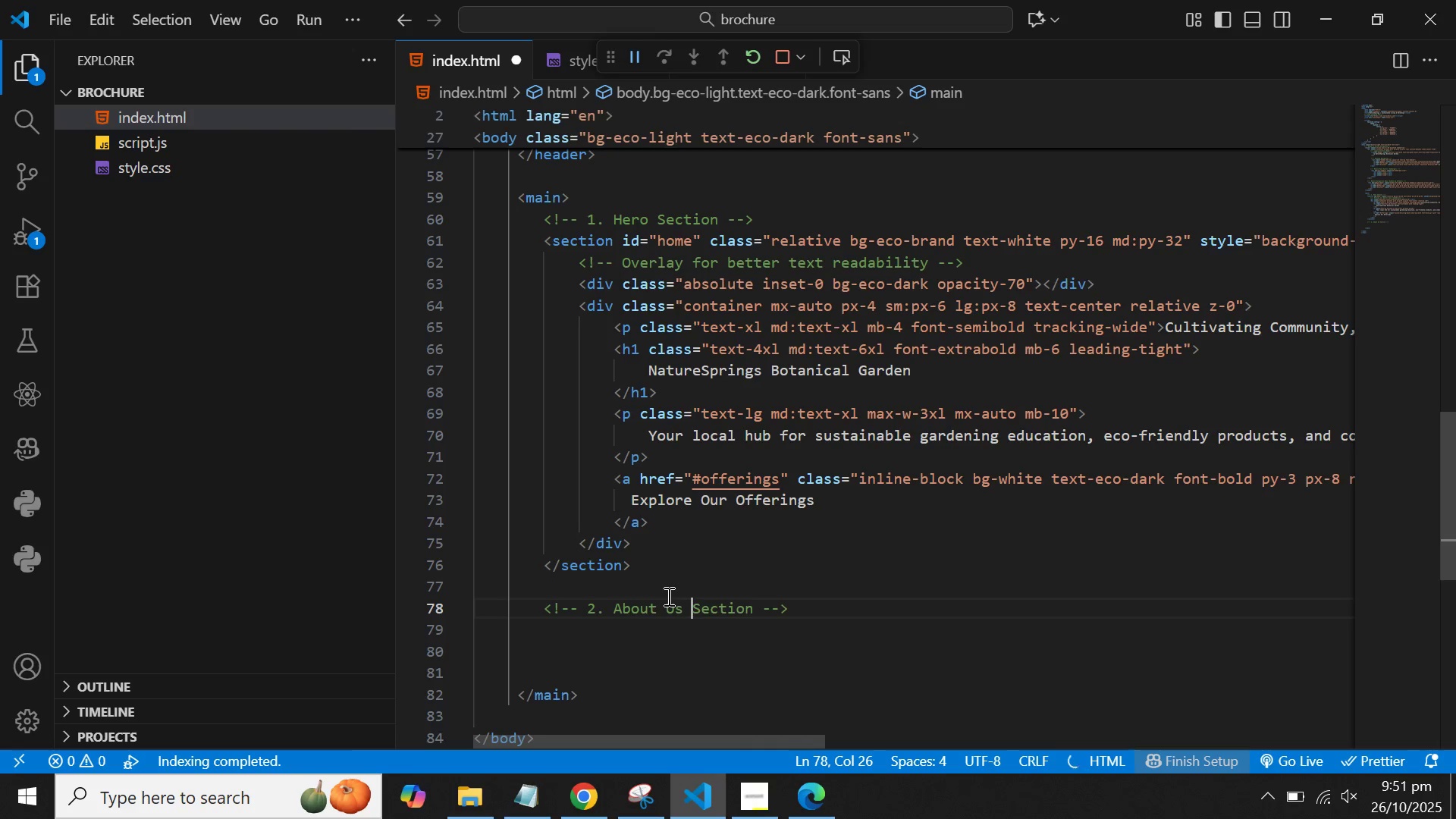 
key(Control+ControlLeft)
 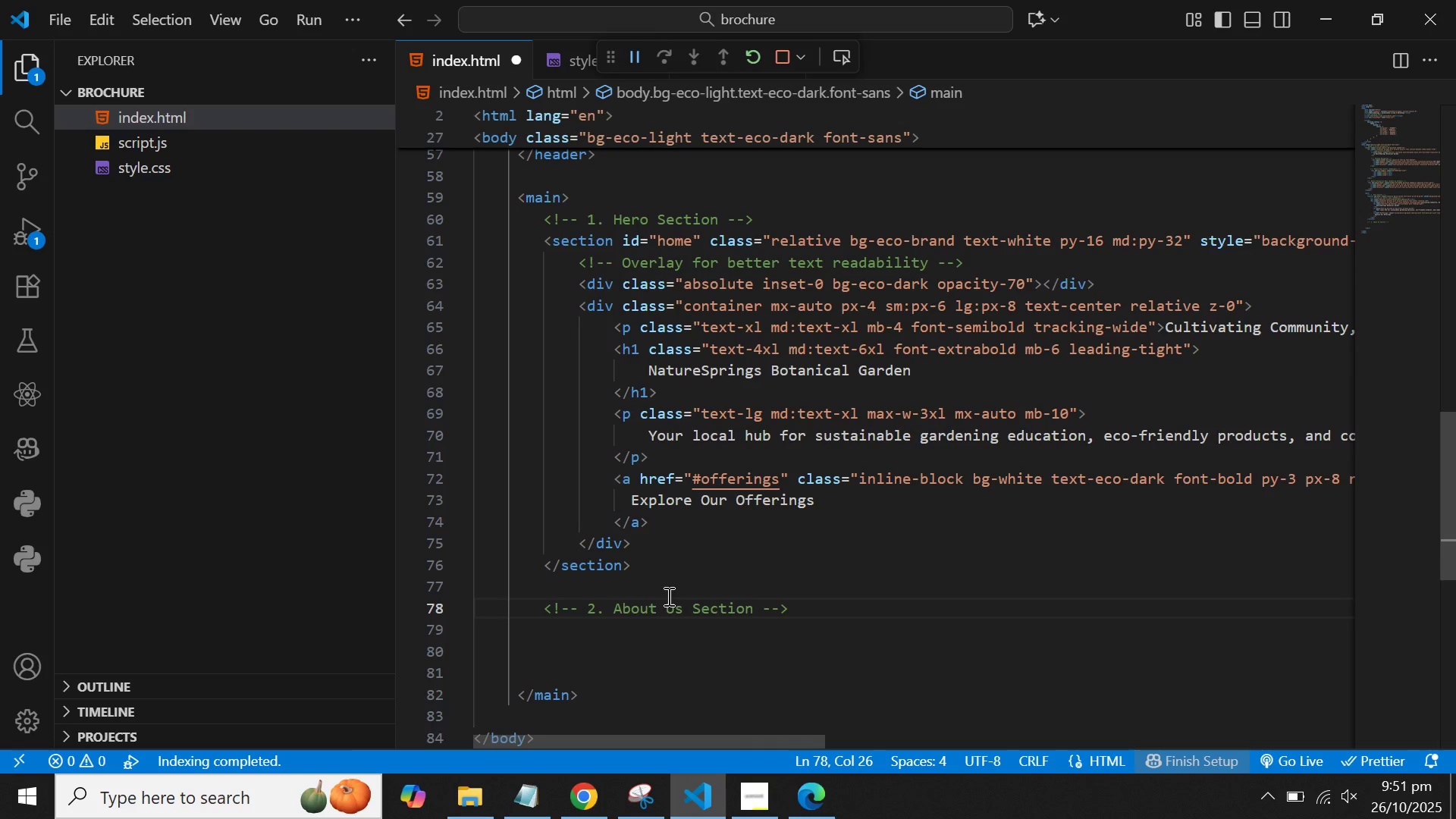 
wait(20.22)
 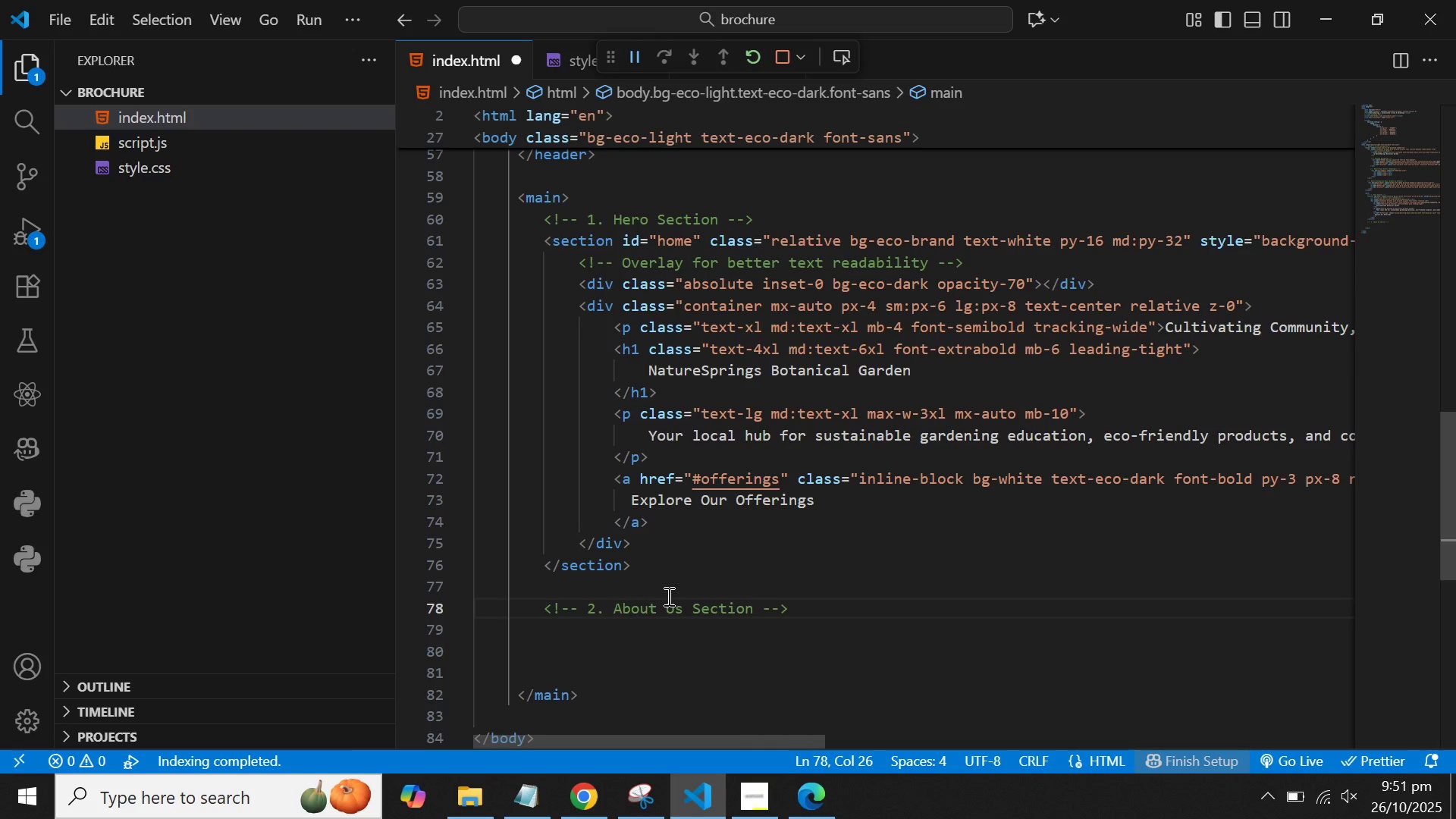 
key(ArrowRight)
 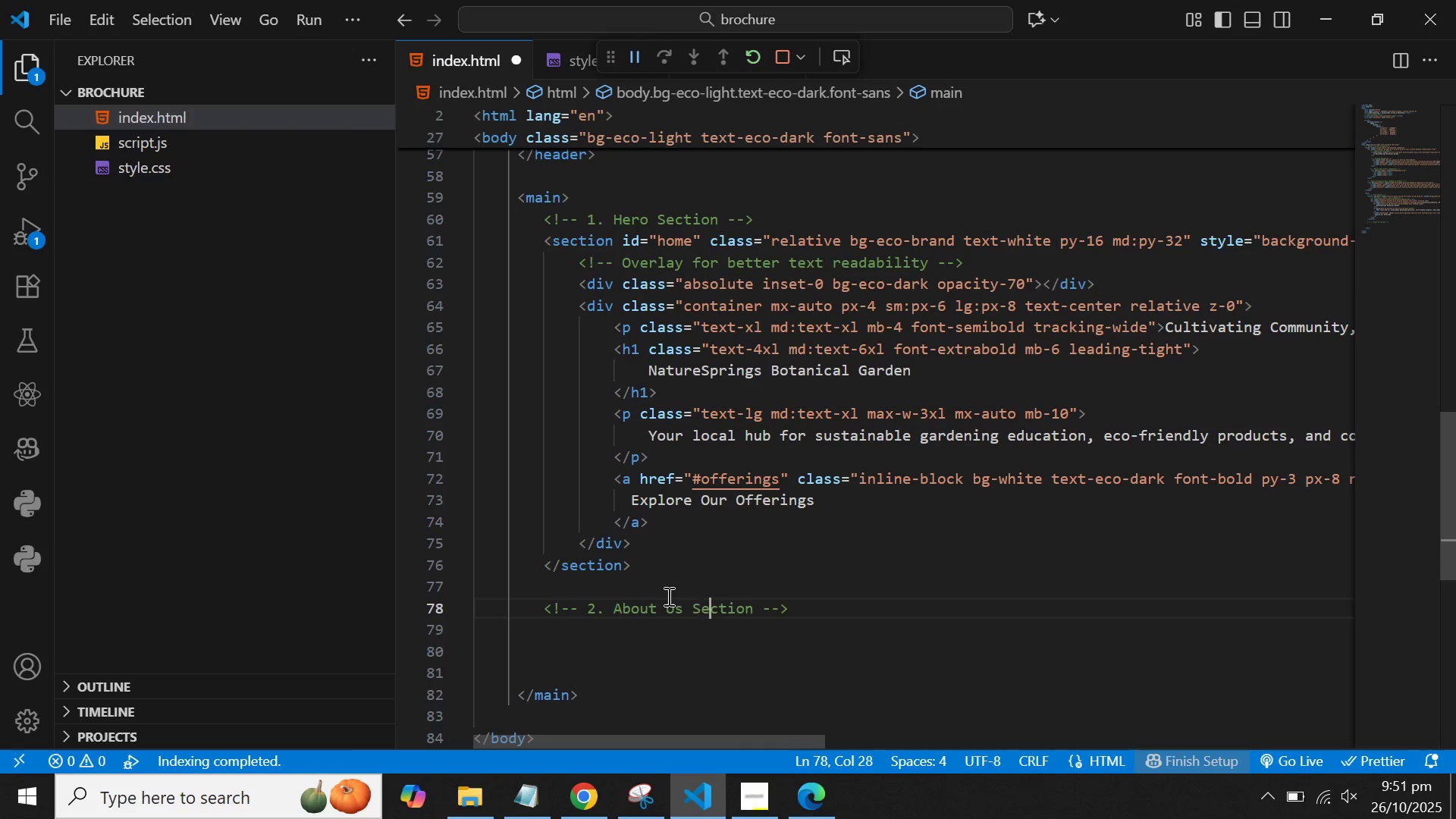 
key(ArrowRight)
 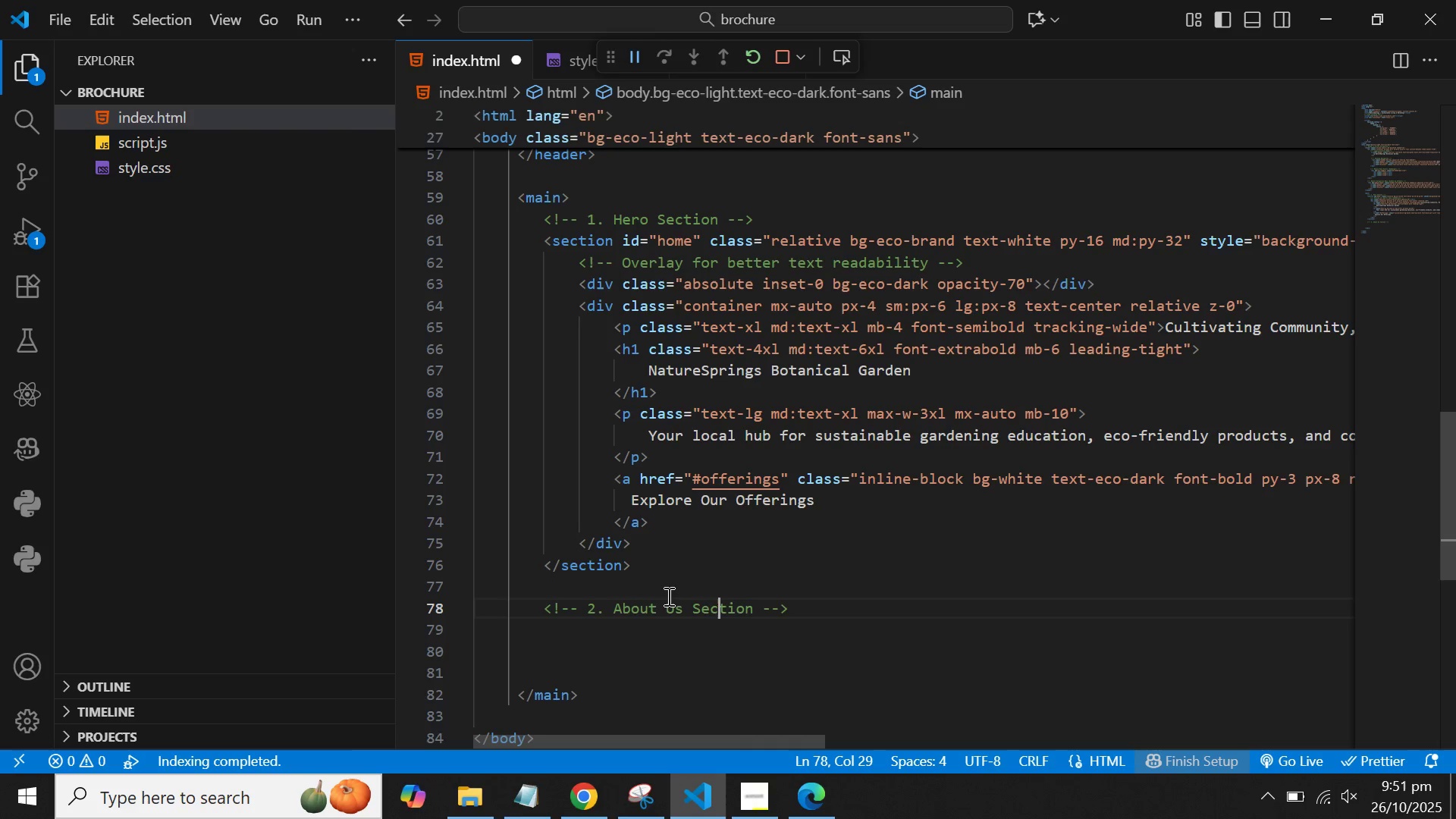 
hold_key(key=ArrowRight, duration=0.81)
 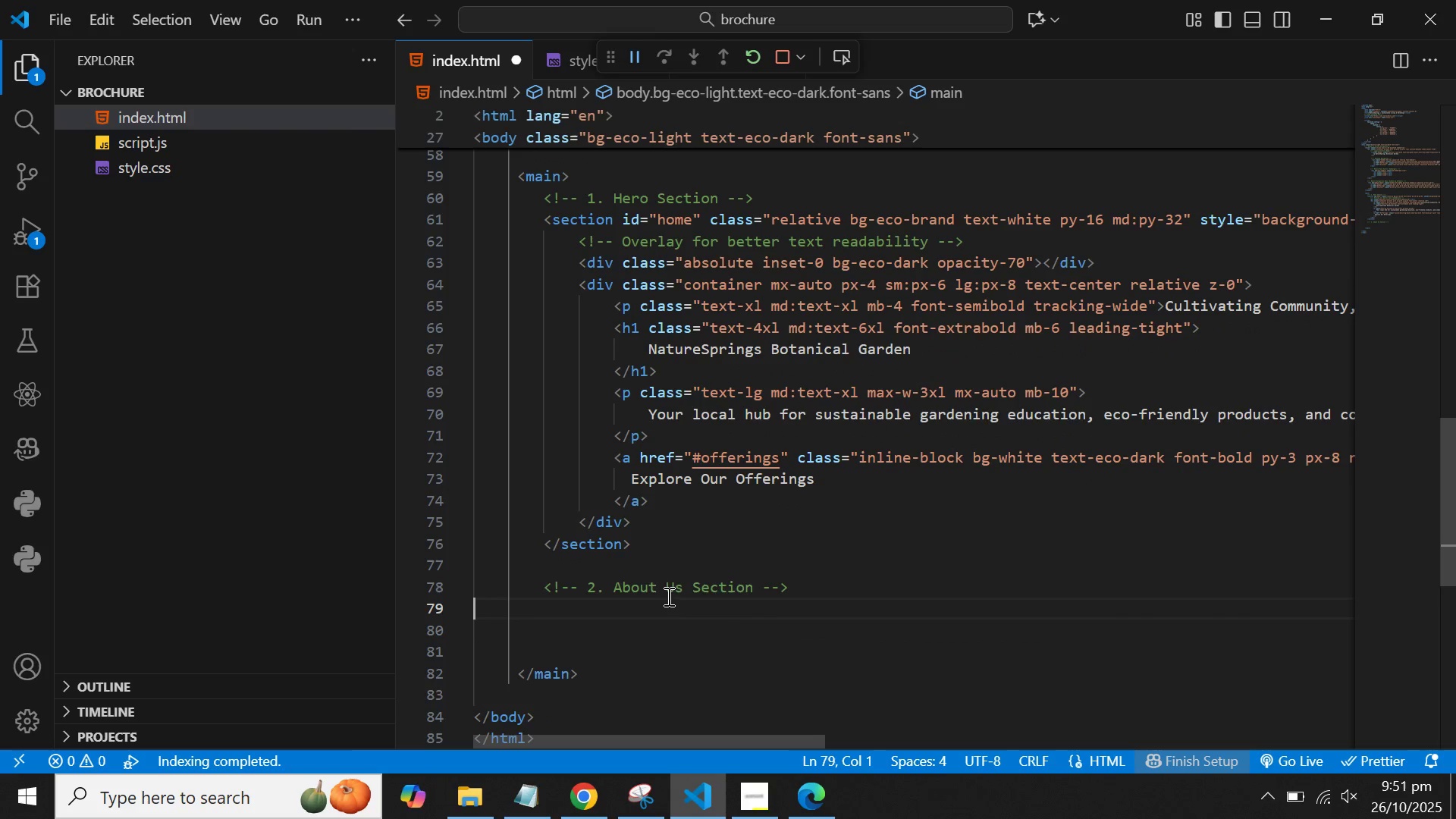 
key(ArrowLeft)
 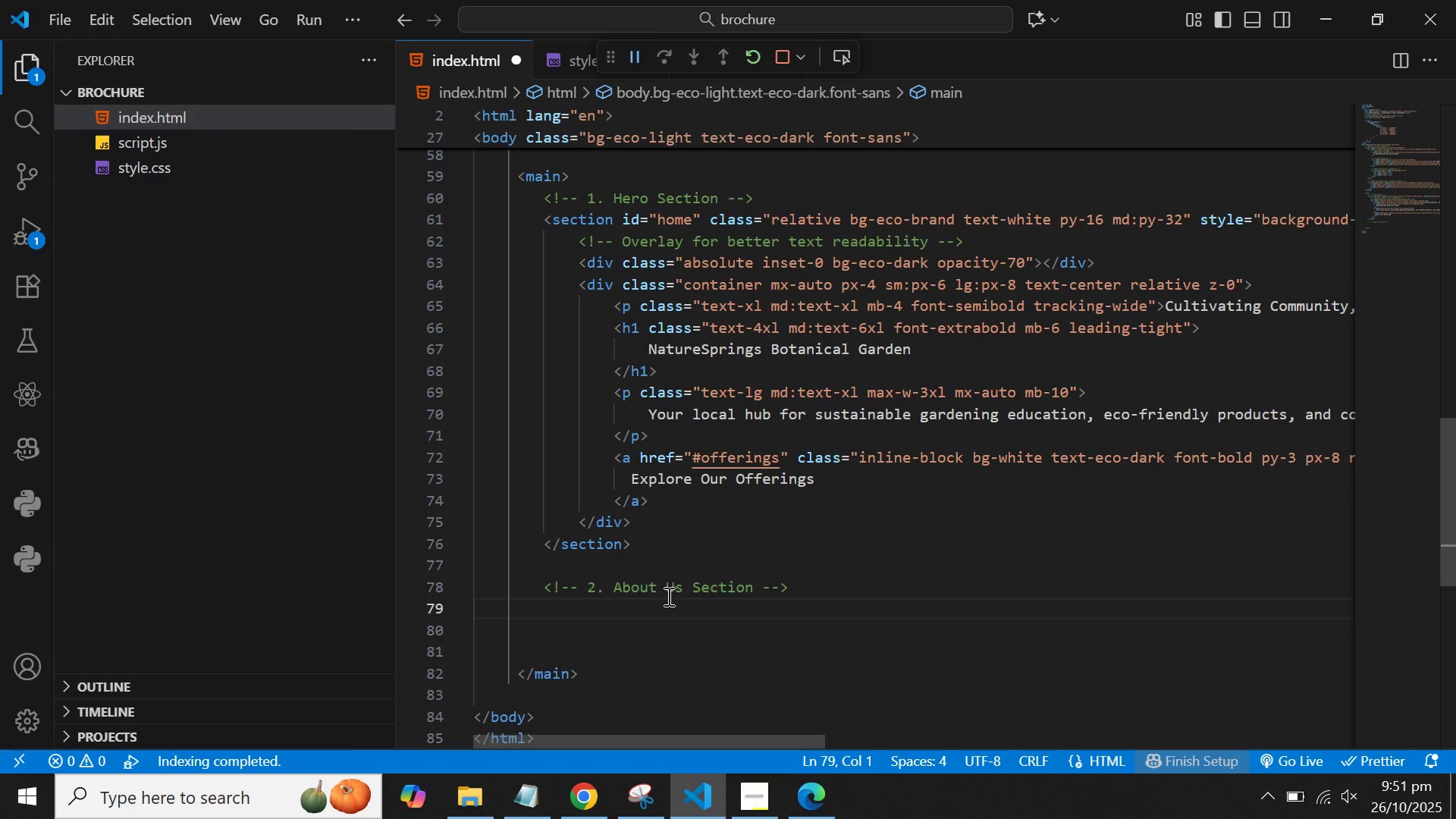 
key(ArrowLeft)
 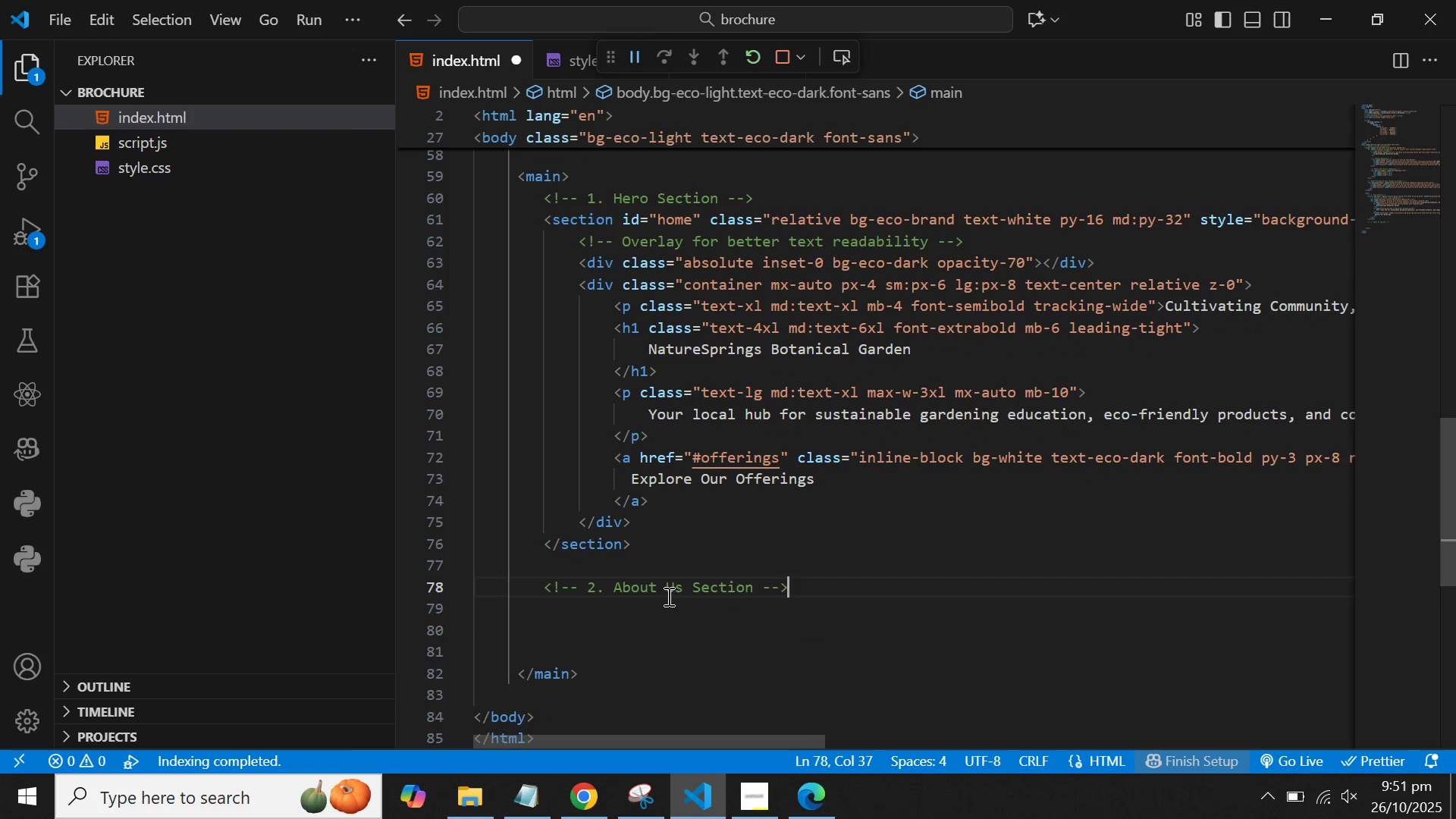 
key(Enter)
 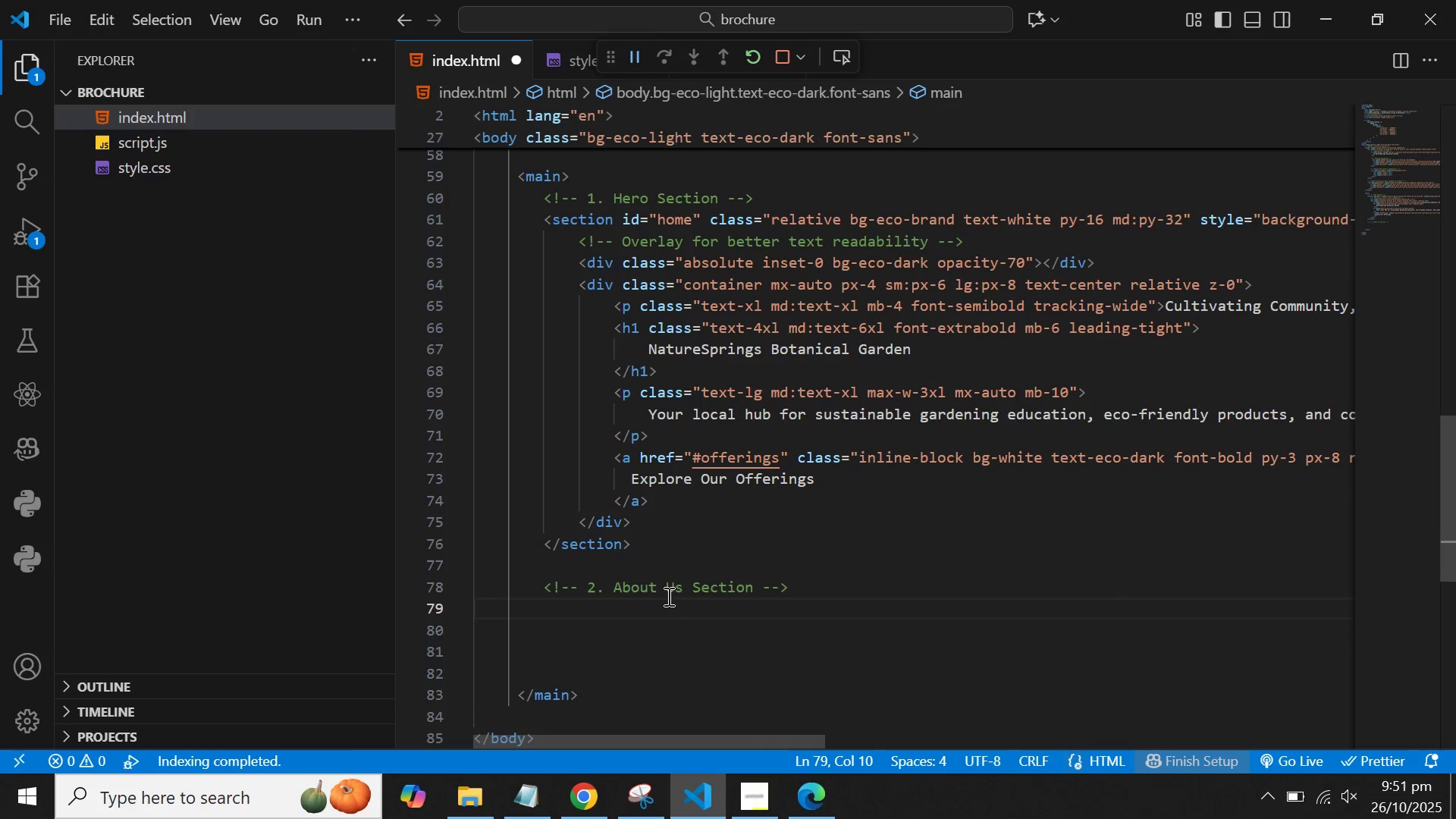 
hold_key(key=ShiftLeft, duration=1.5)
 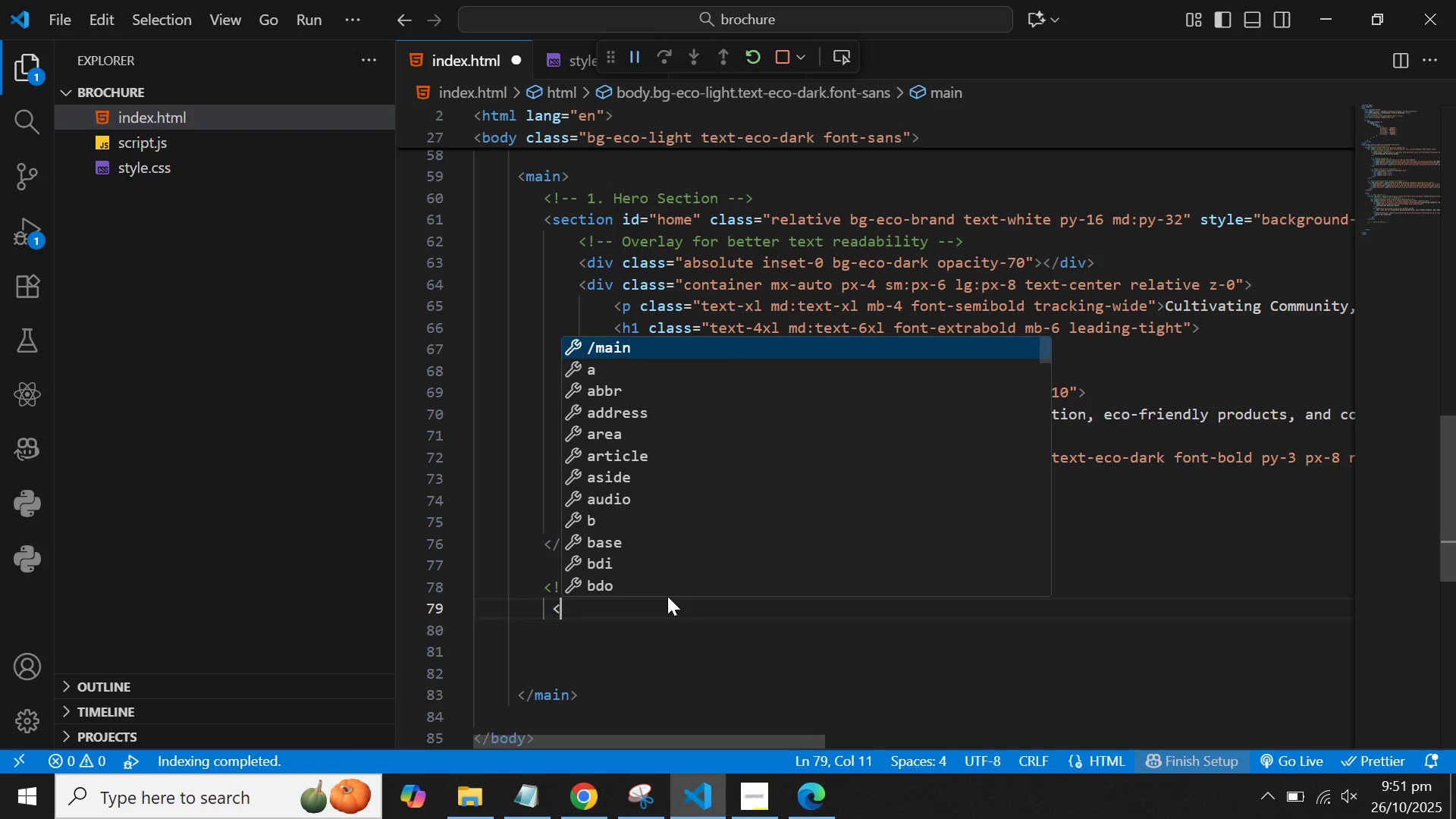 
type(<sect)
 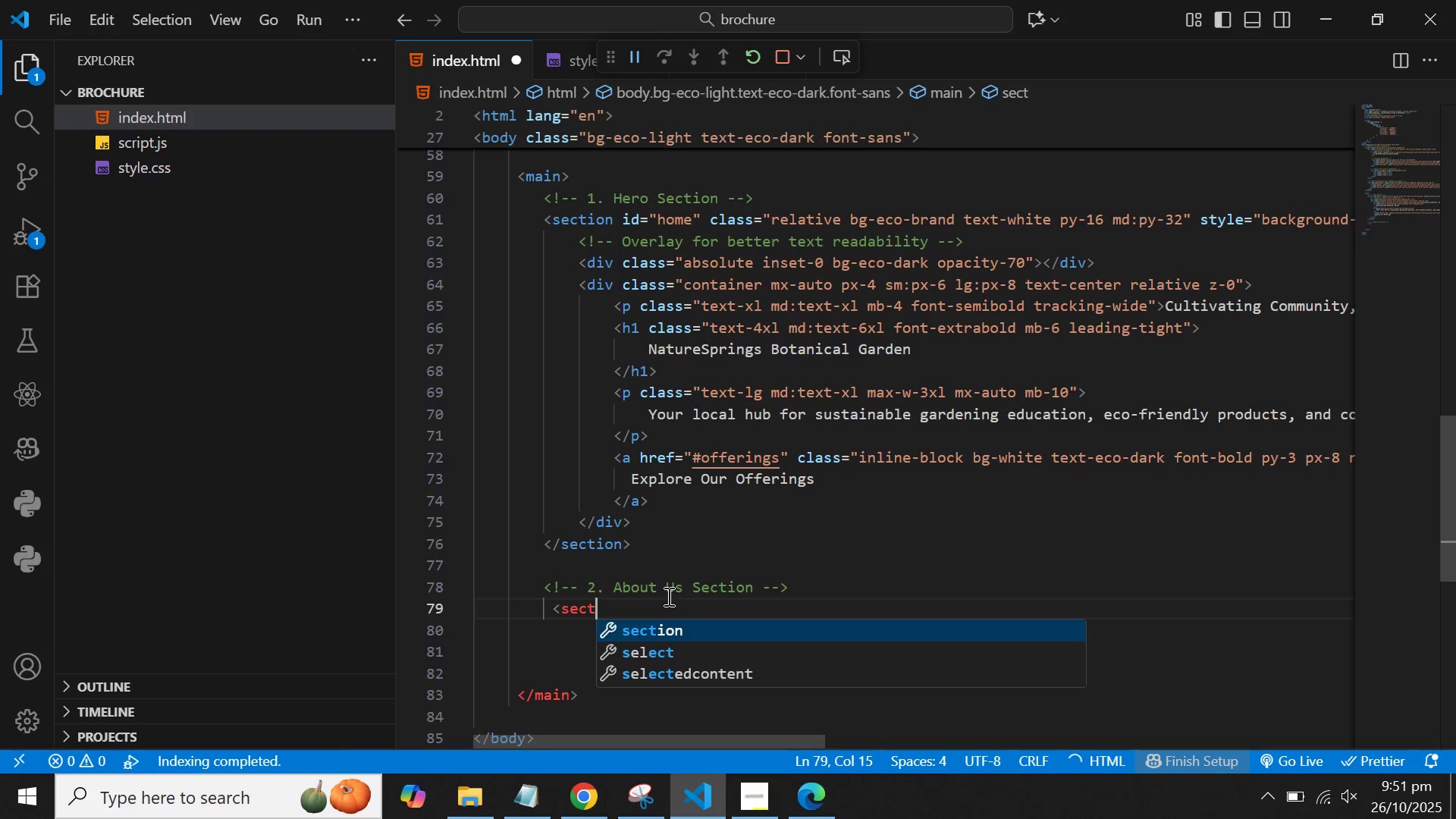 
key(Enter)
 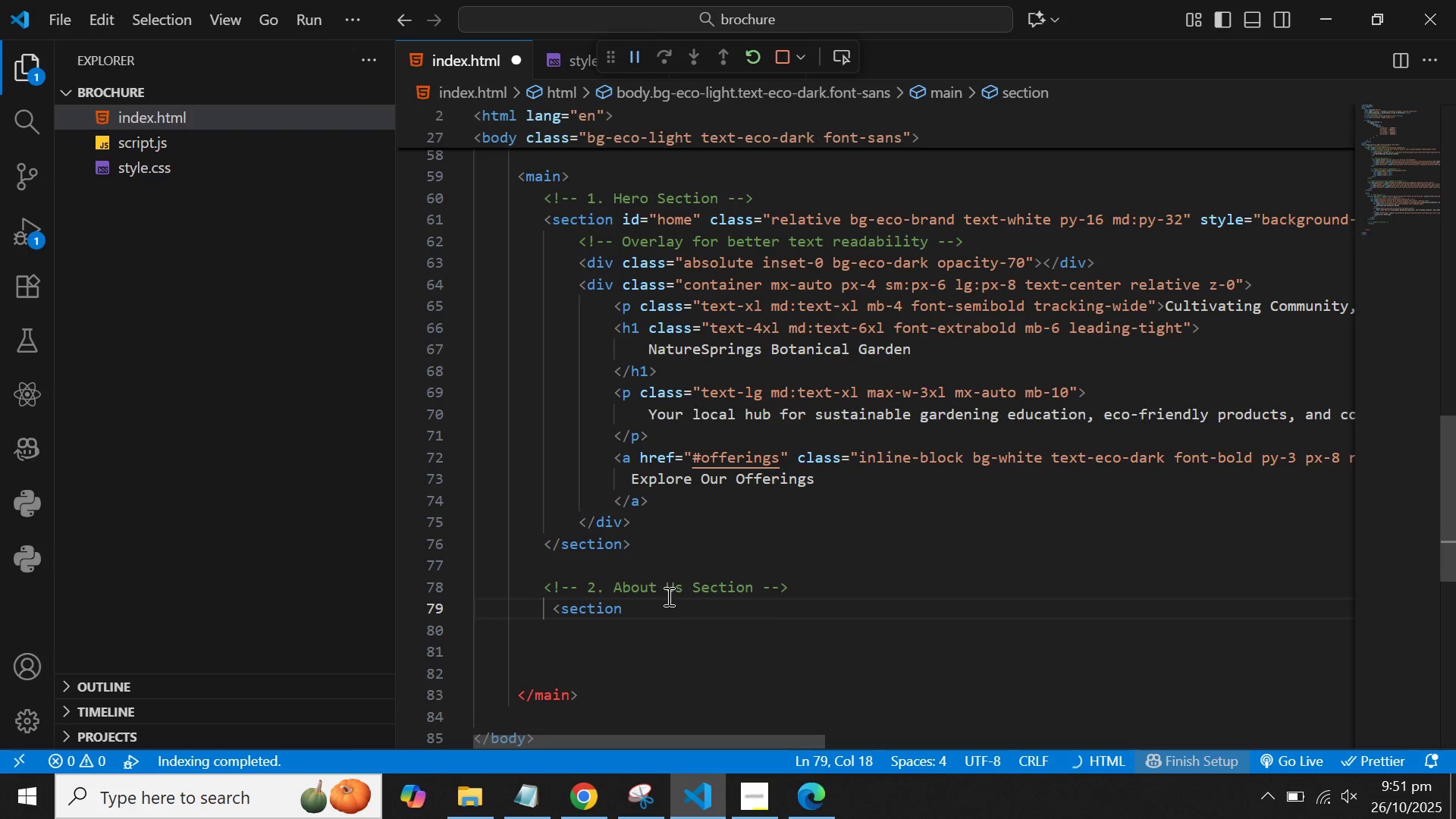 
key(Shift+Period)
 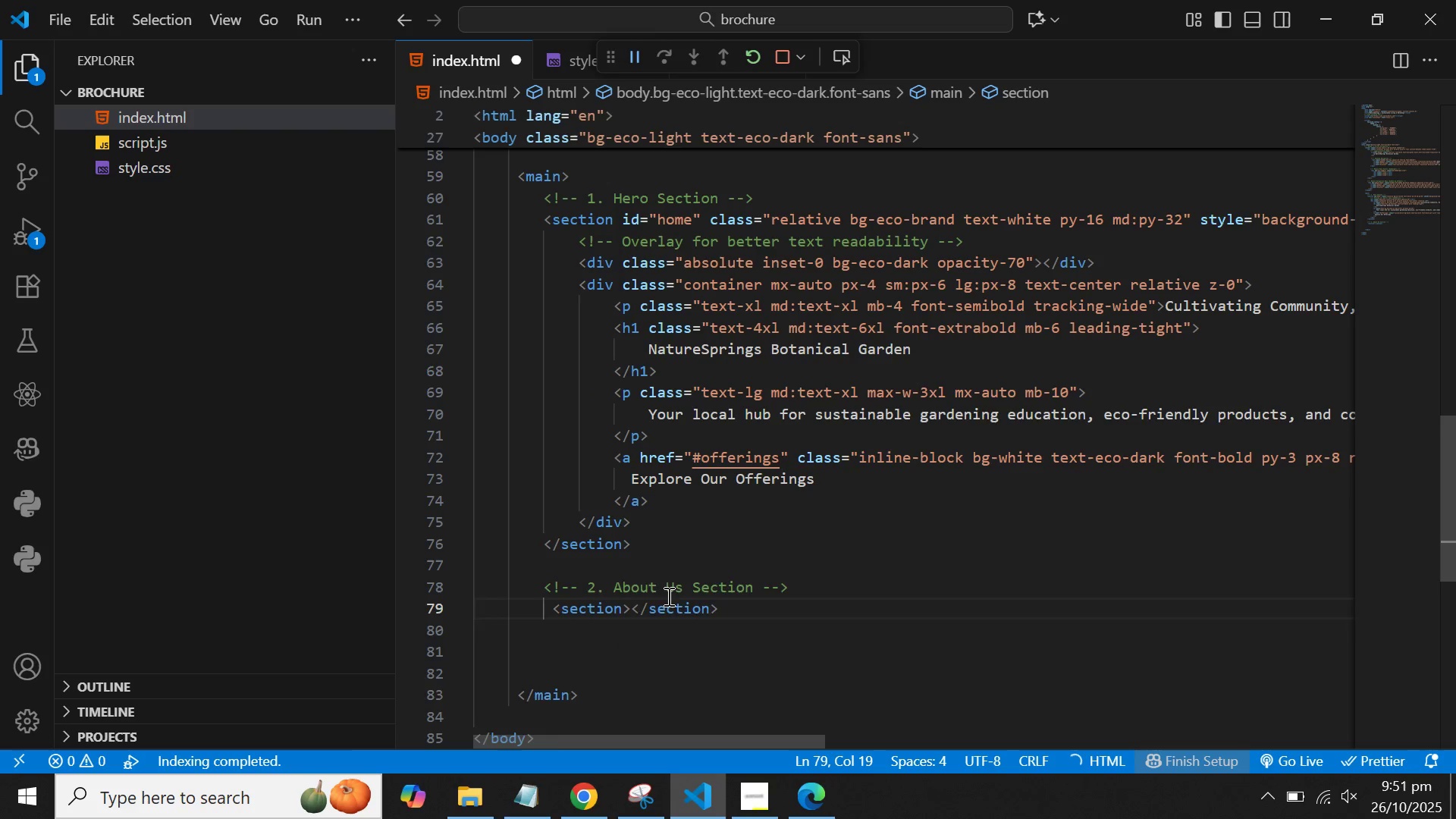 
key(Enter)
 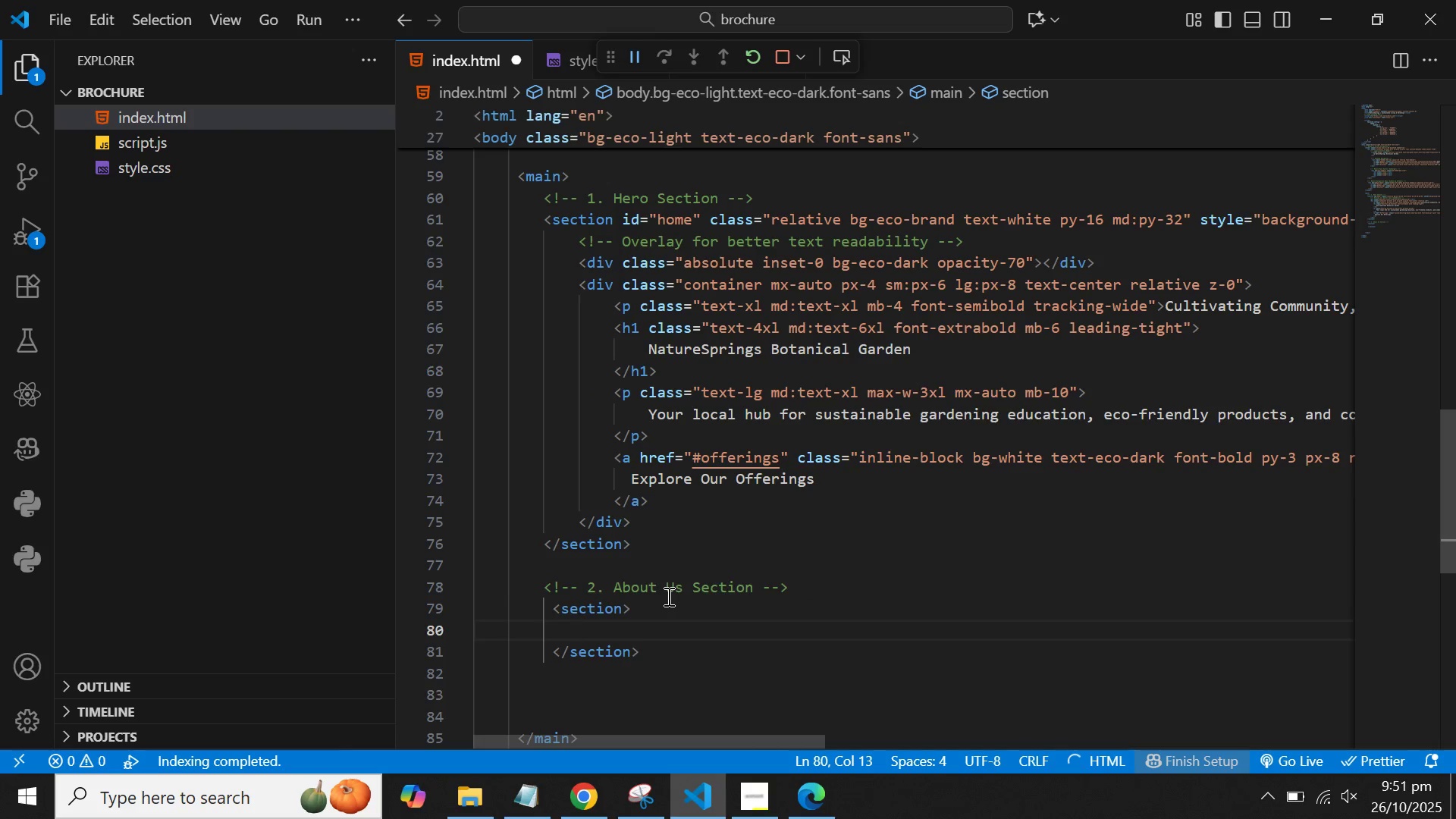 
key(ArrowUp)
 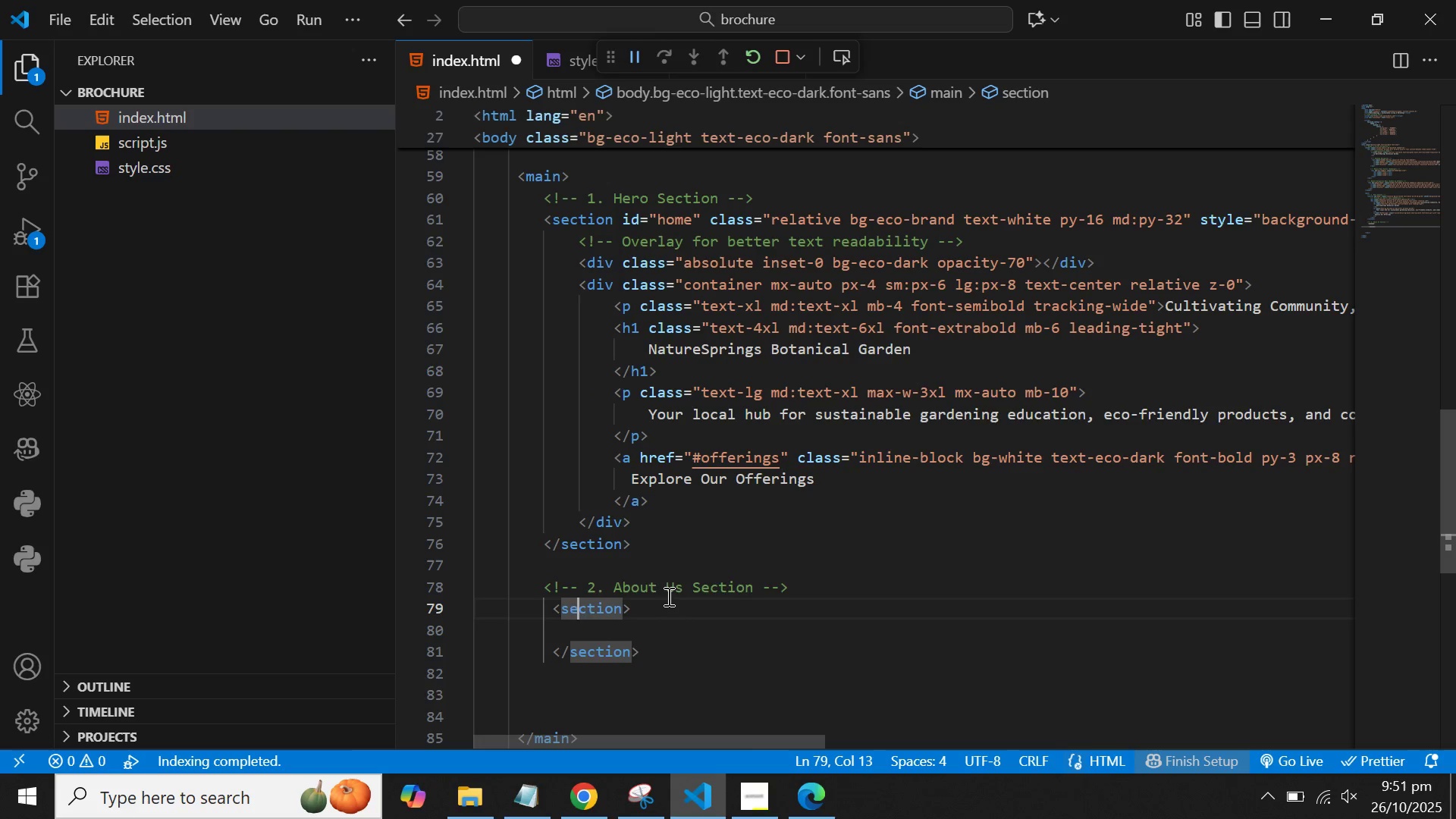 
key(ArrowRight)
 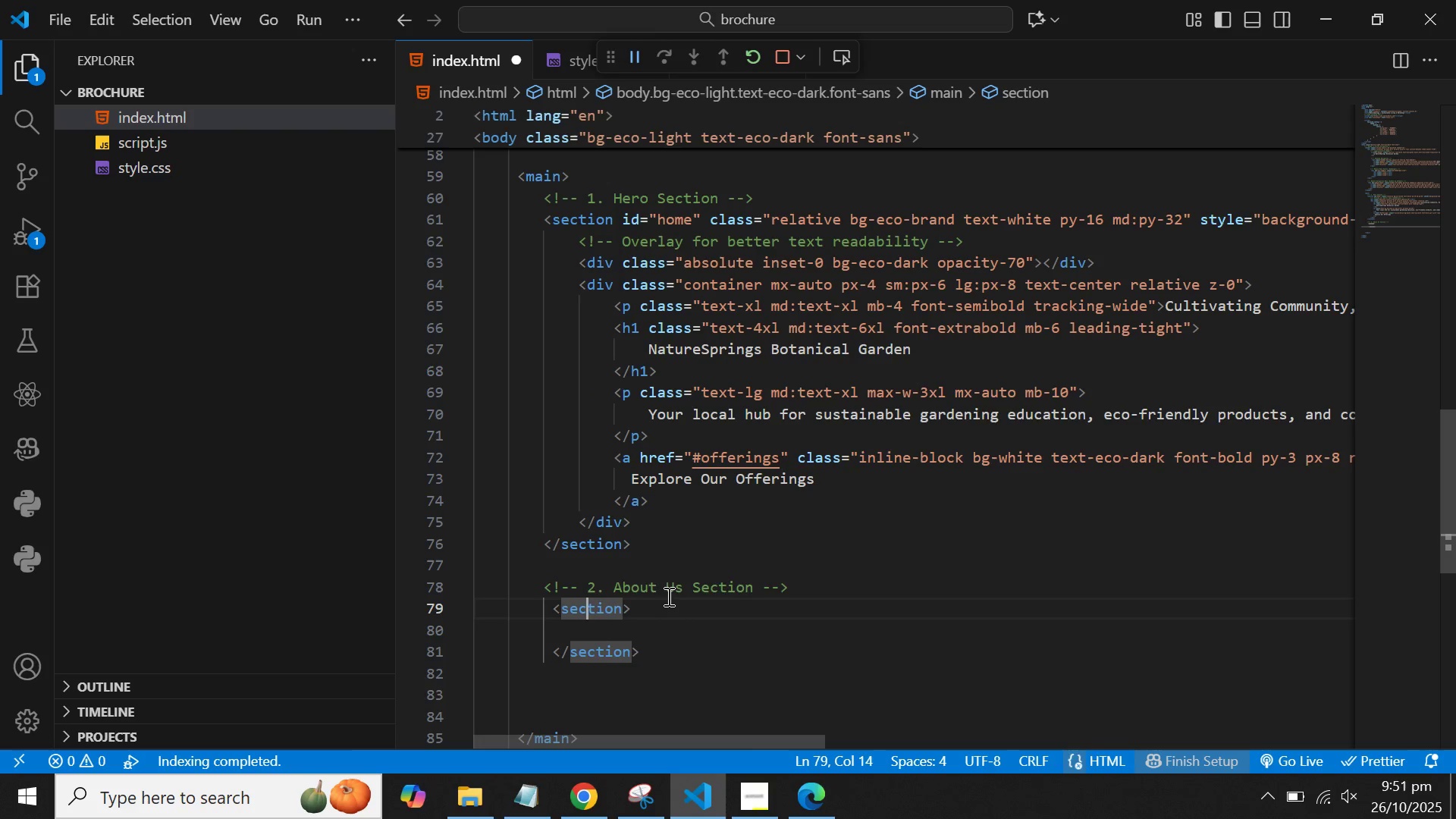 
key(ArrowRight)
 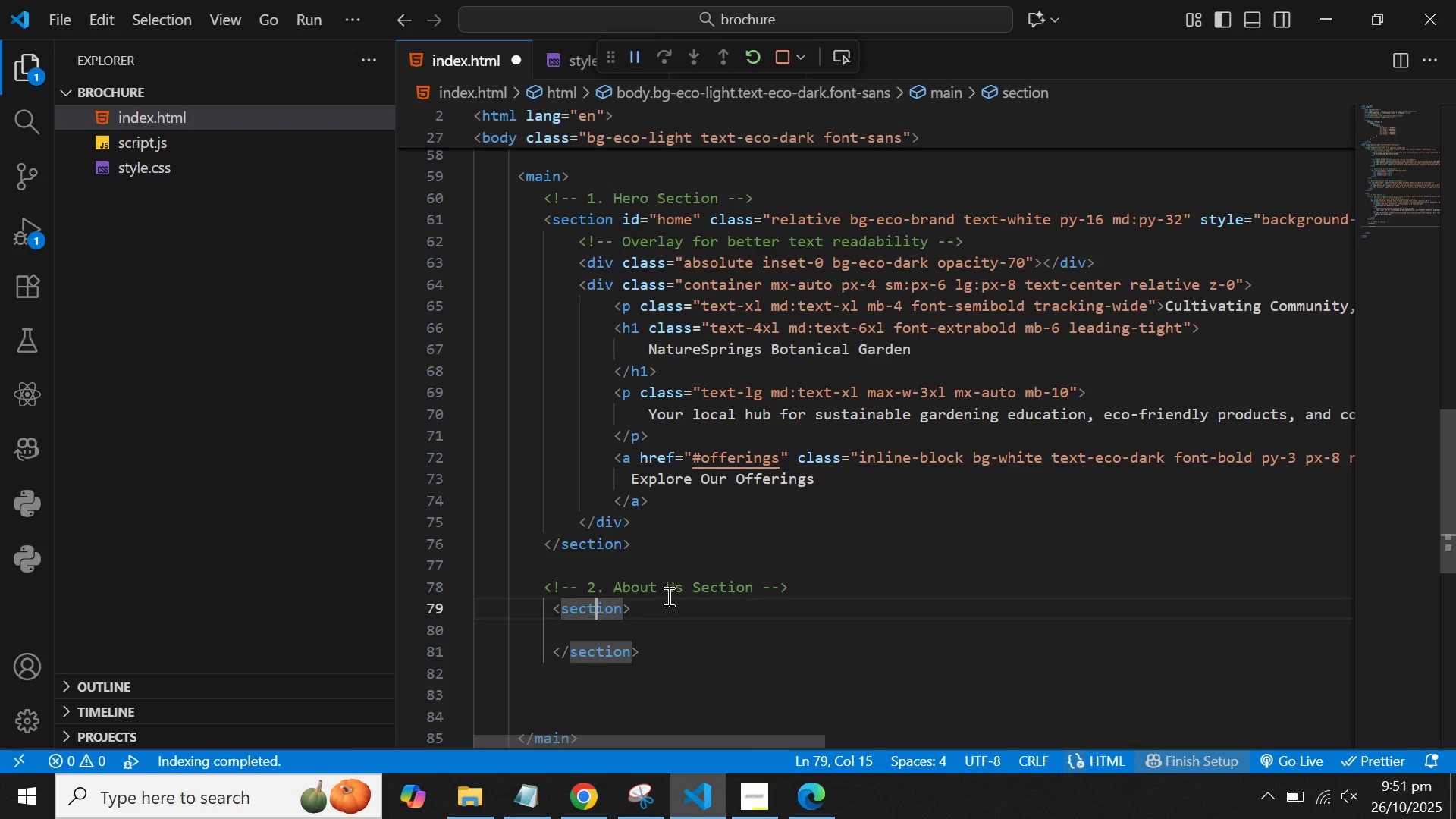 
key(ArrowRight)
 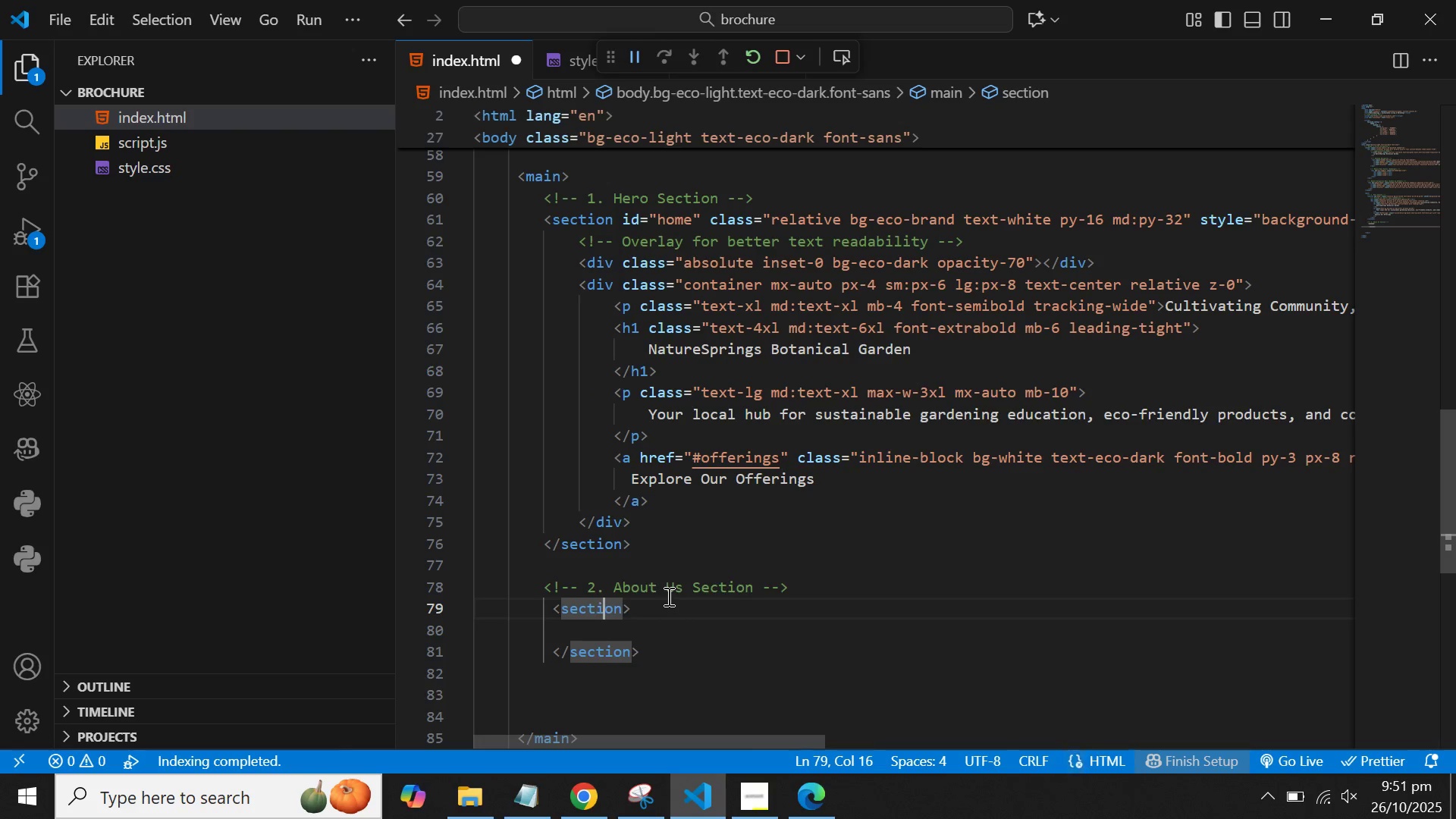 
key(ArrowRight)
 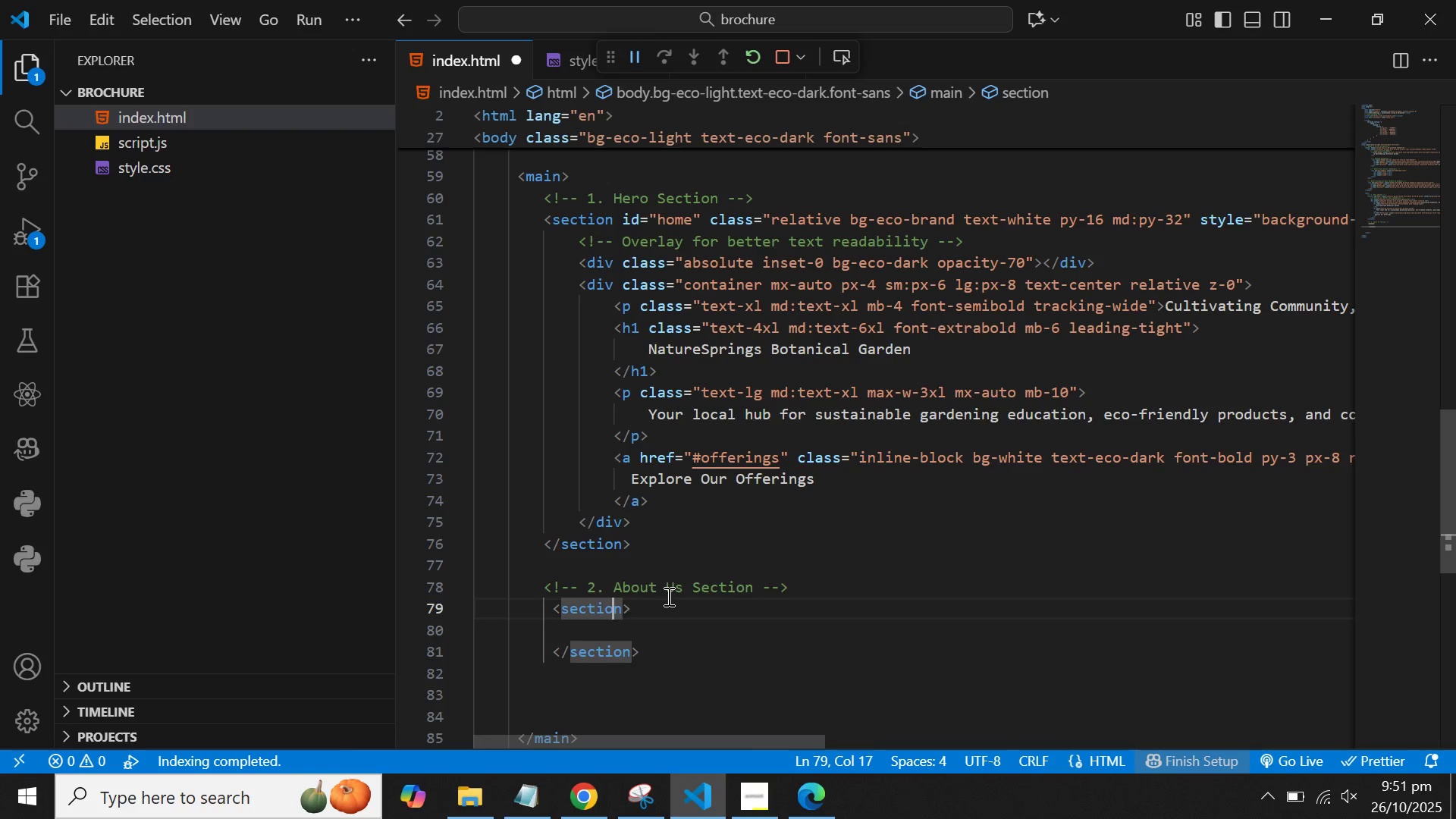 
key(ArrowRight)
 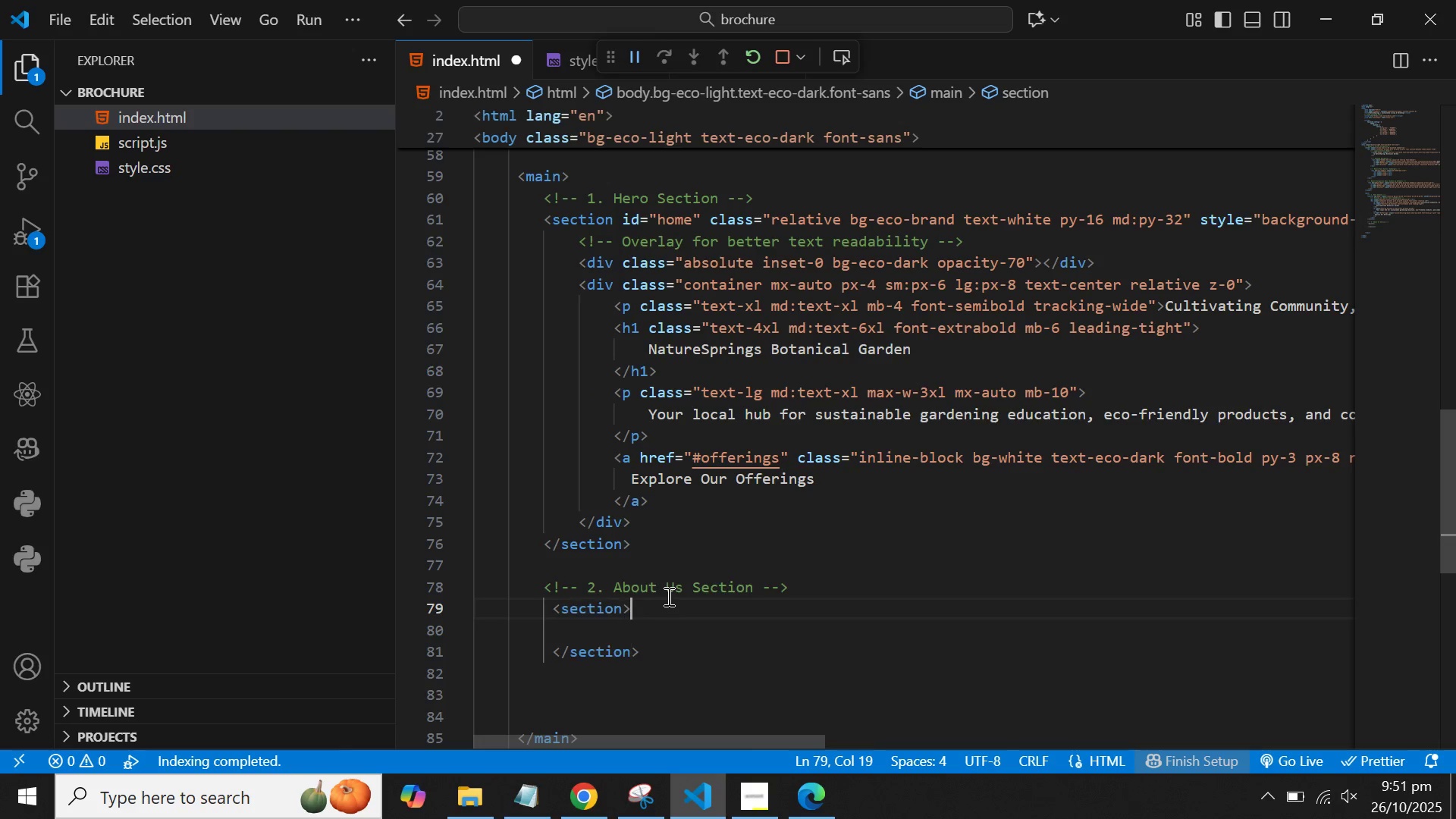 
key(ArrowRight)
 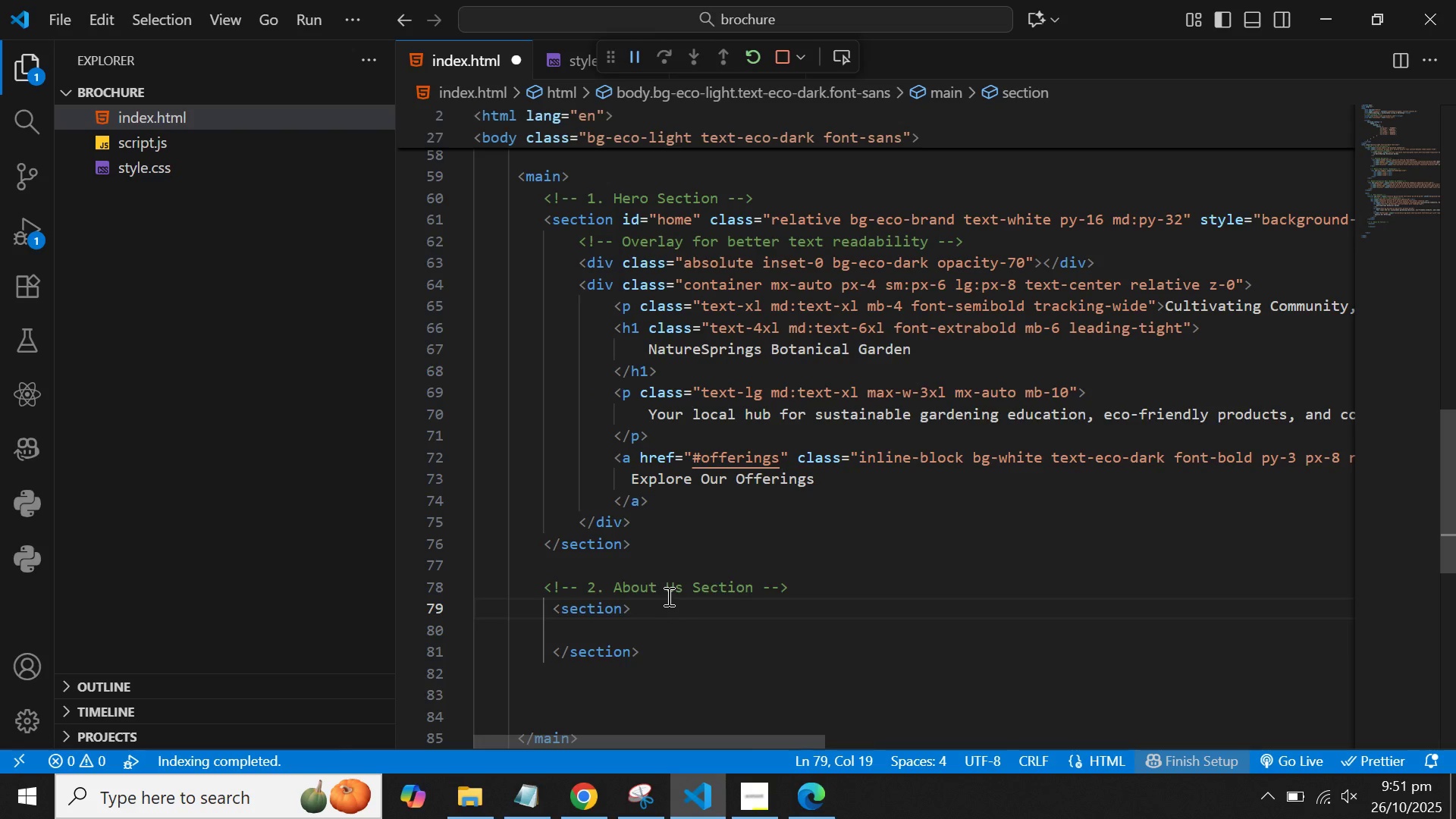 
key(ArrowLeft)
 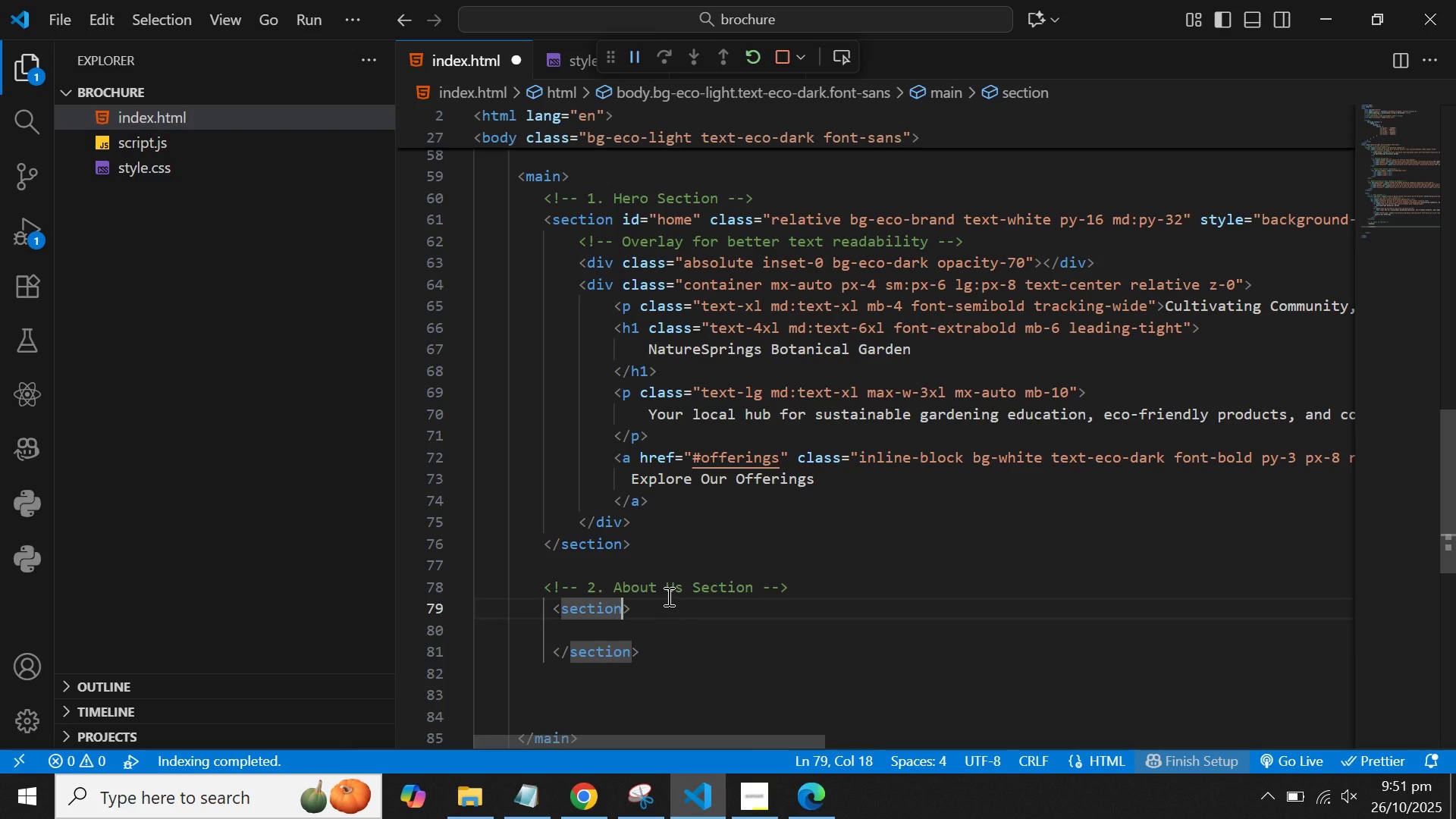 
type( id="about)
 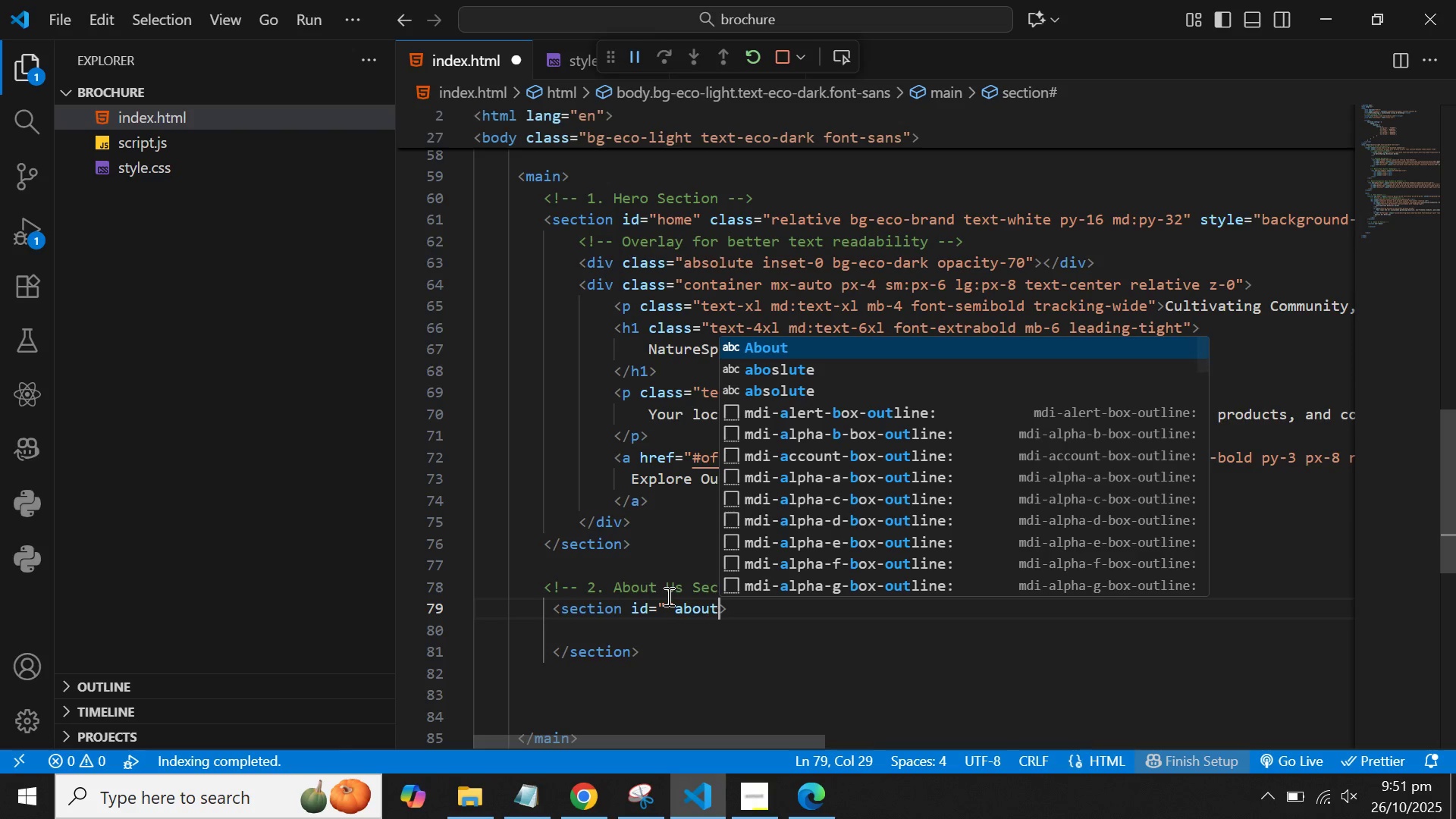 
key(ArrowLeft)
 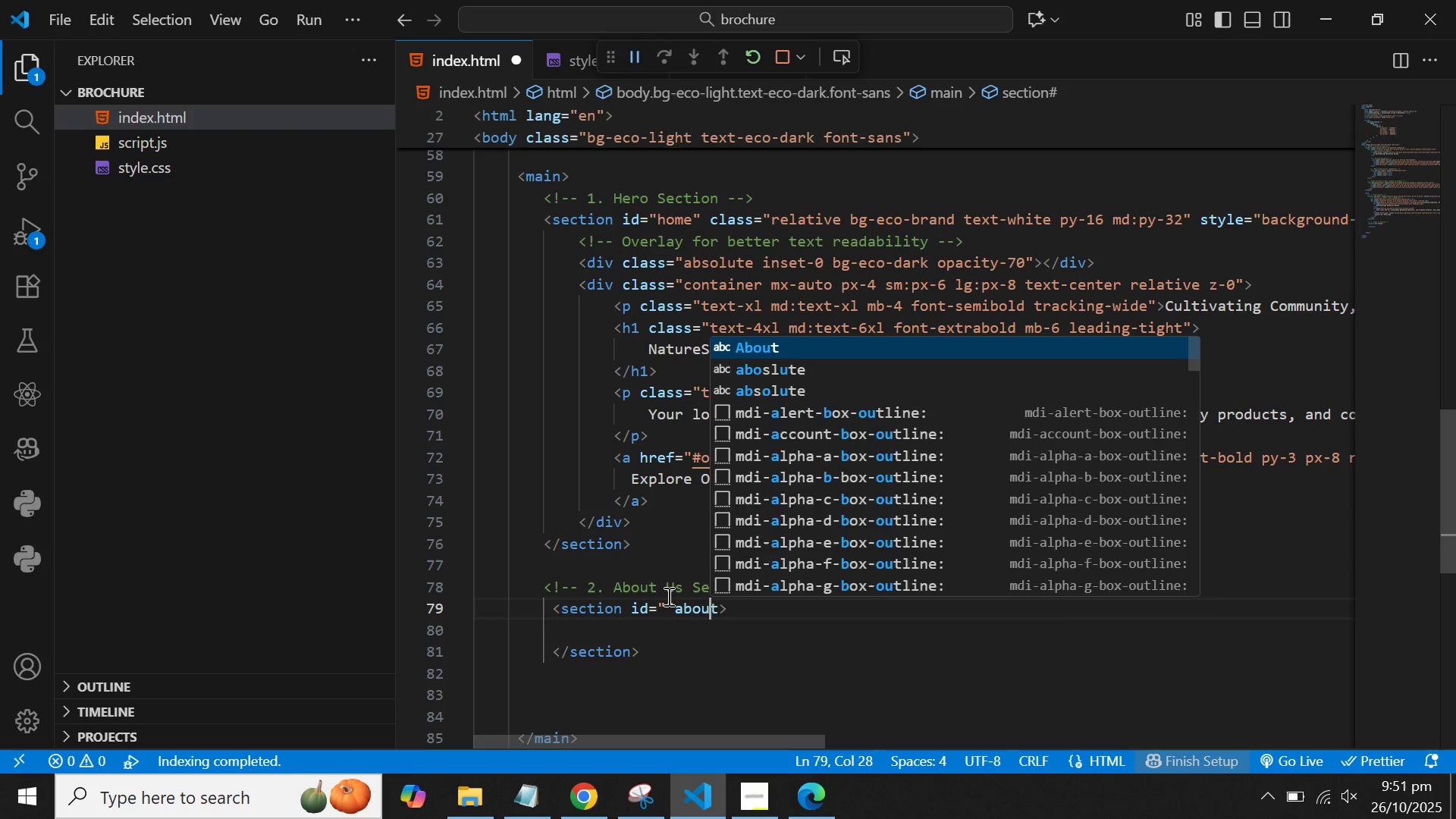 
key(ArrowLeft)
 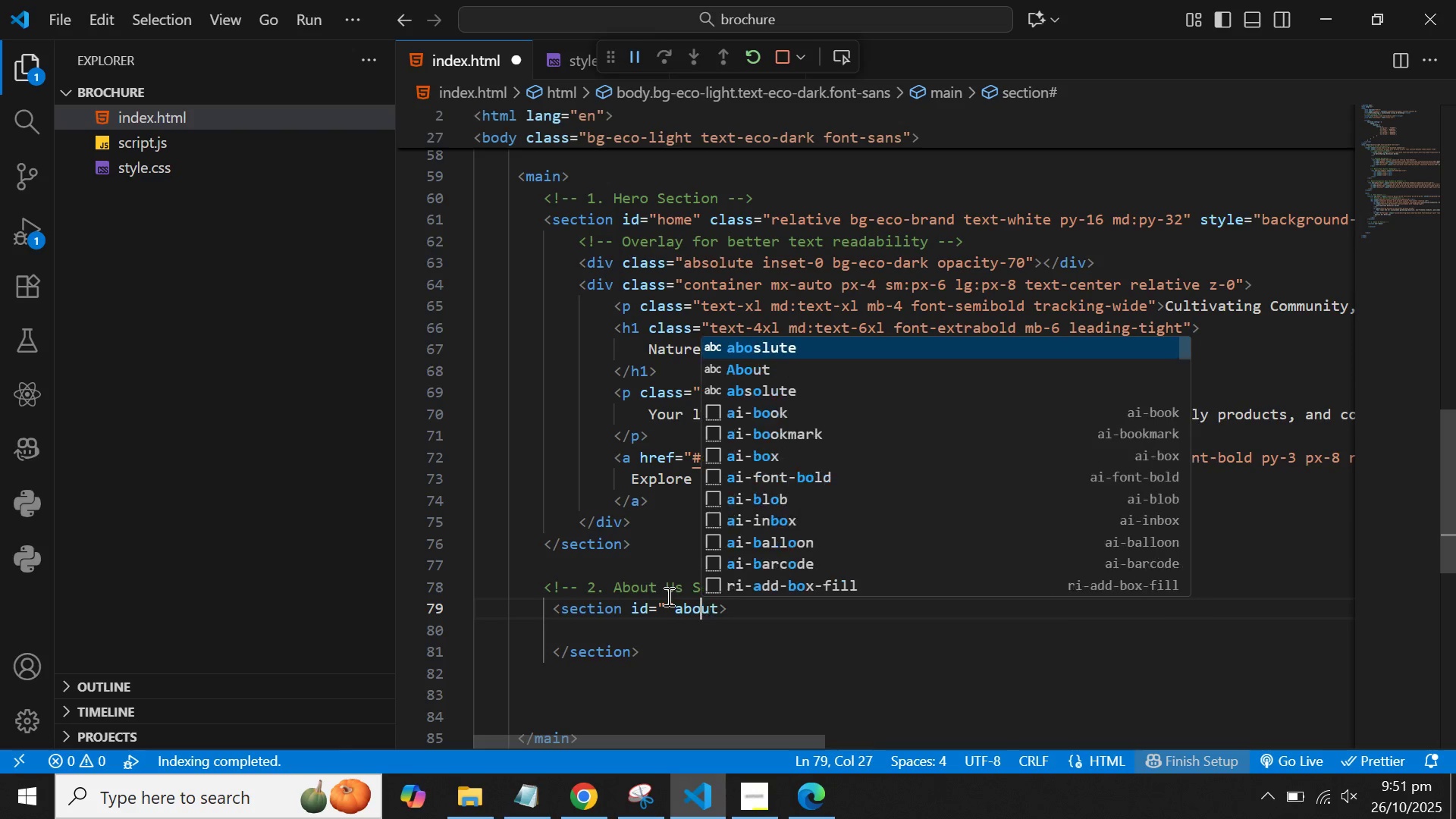 
key(ArrowLeft)
 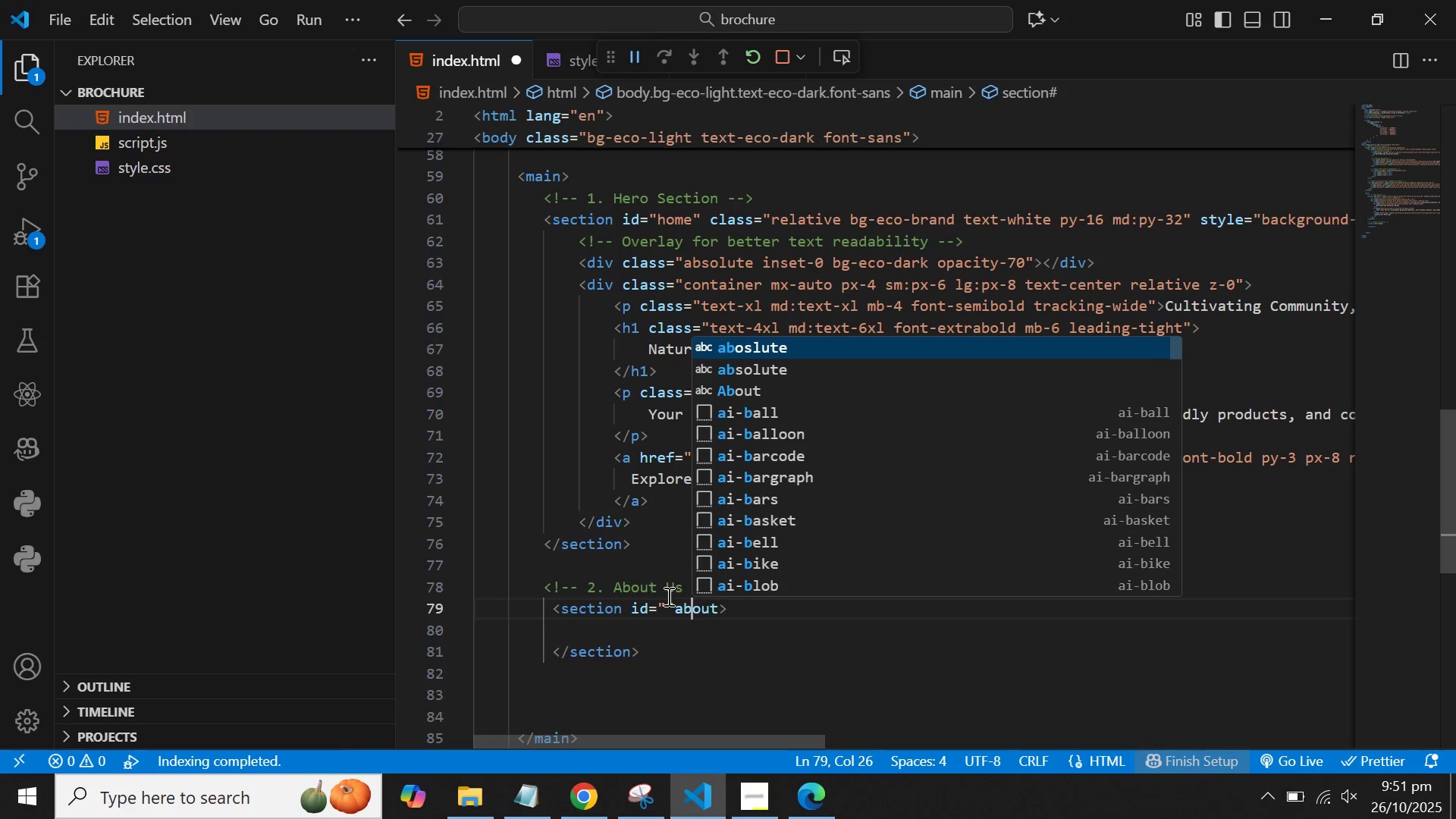 
key(ArrowLeft)
 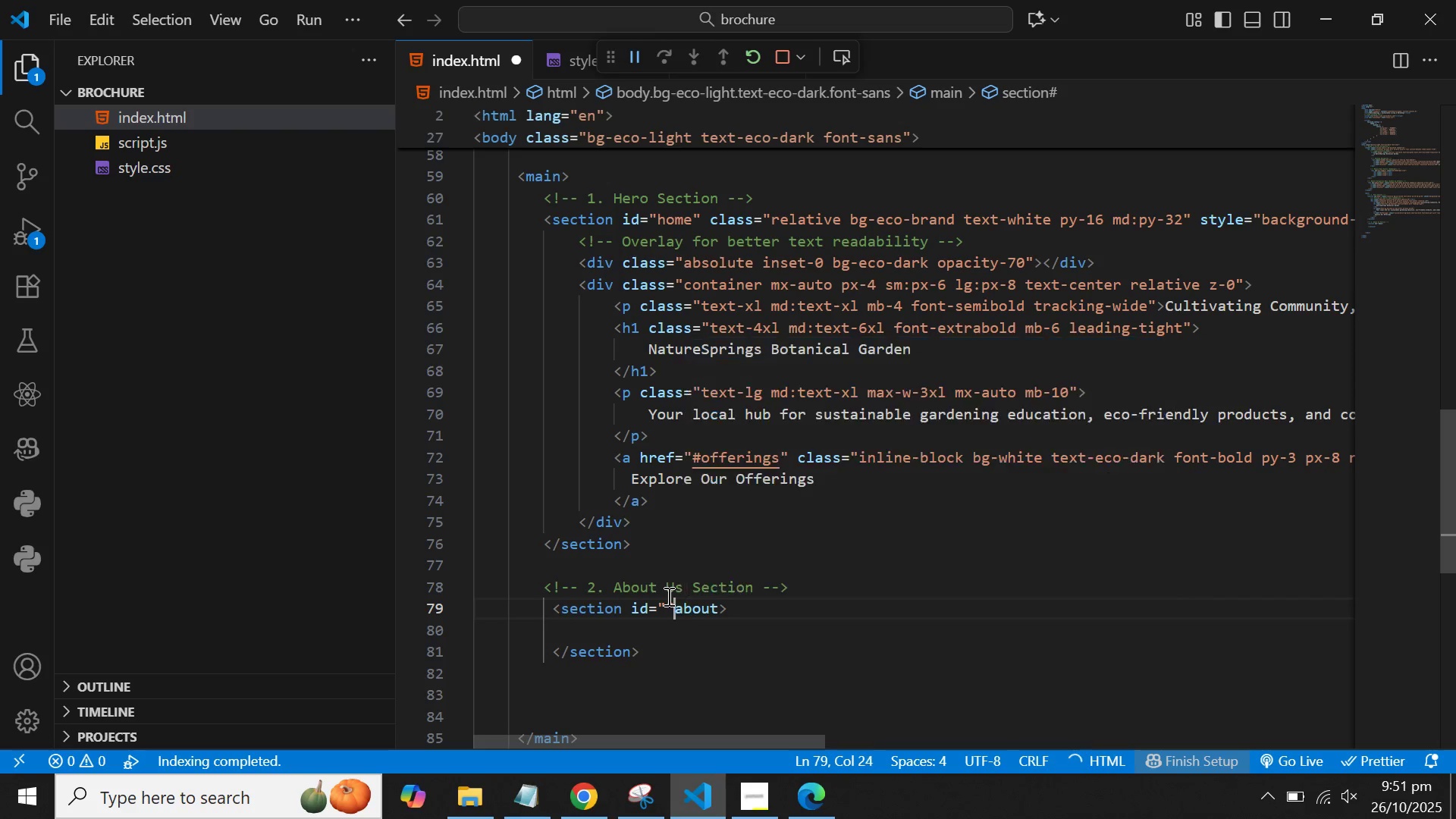 
key(ArrowLeft)
 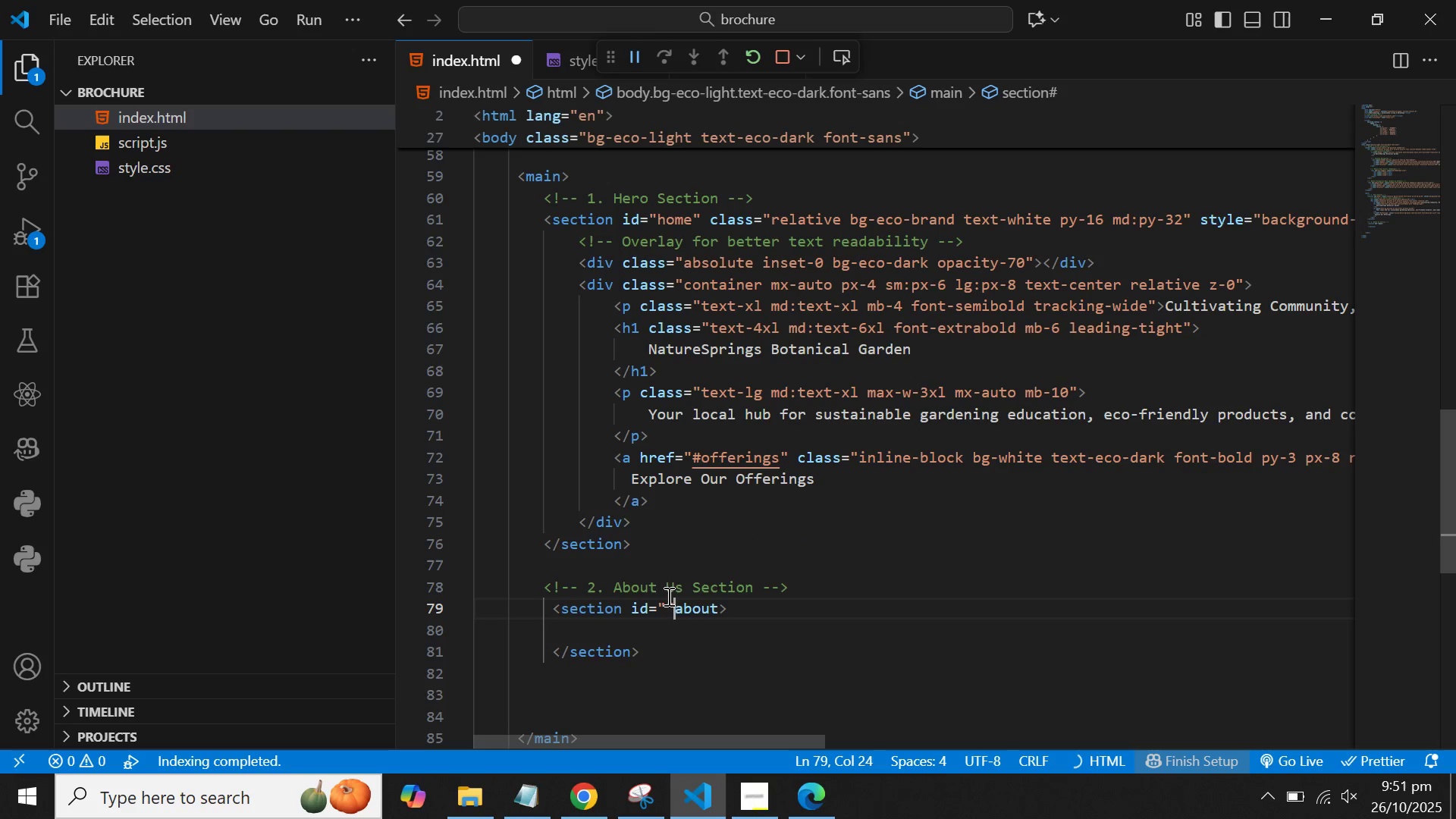 
key(ArrowLeft)
 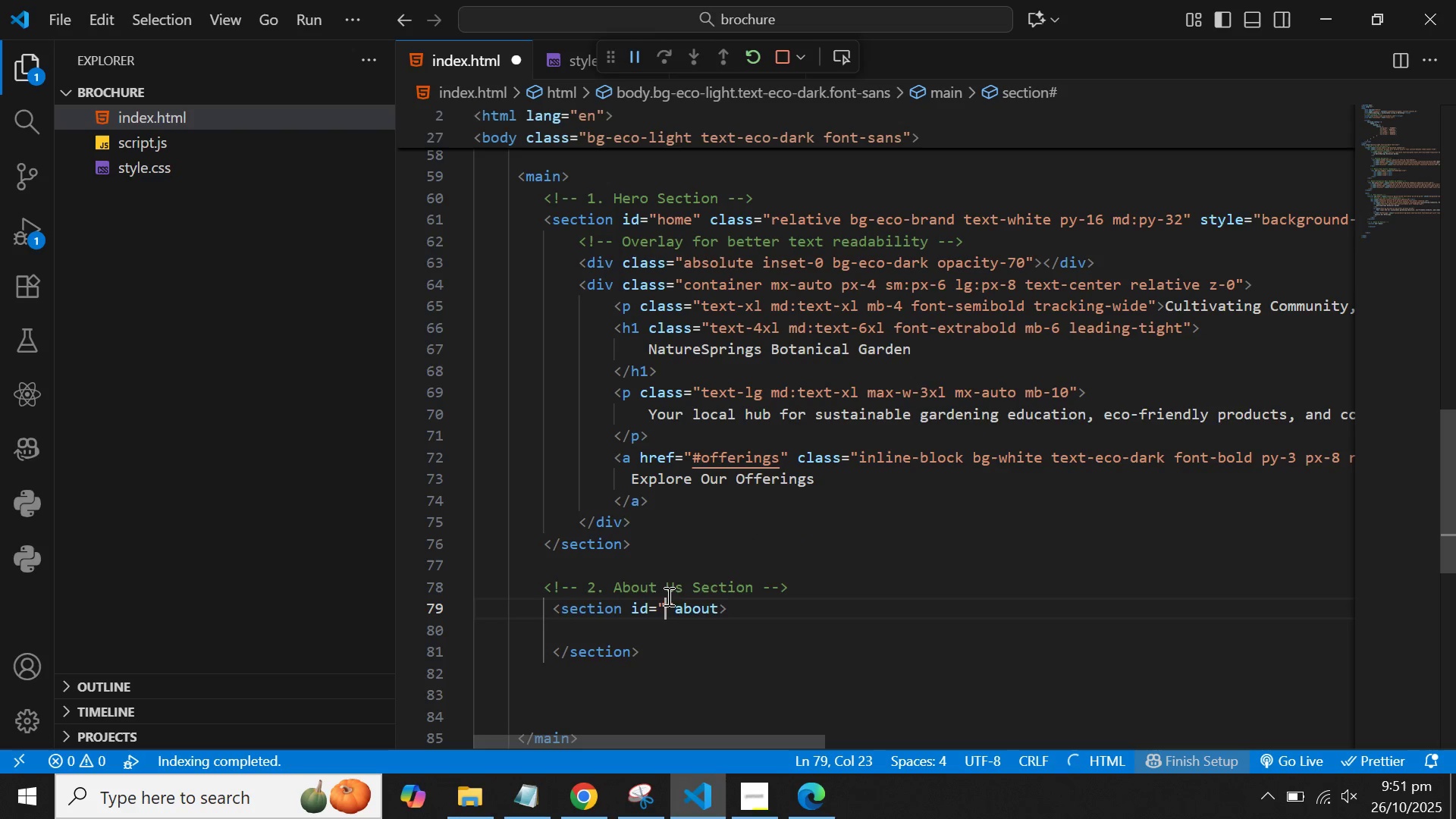 
key(Backspace)
 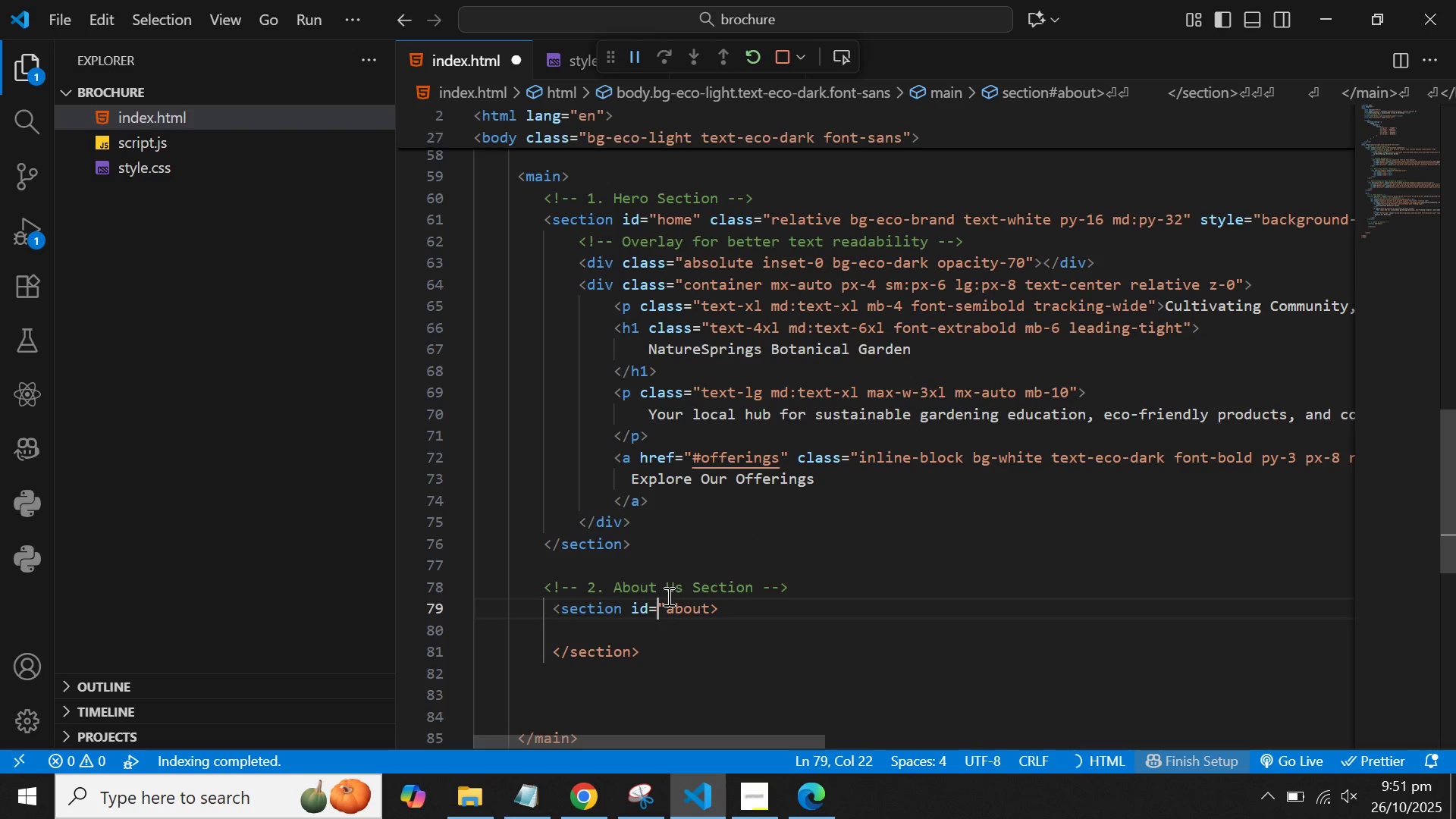 
key(ArrowRight)
 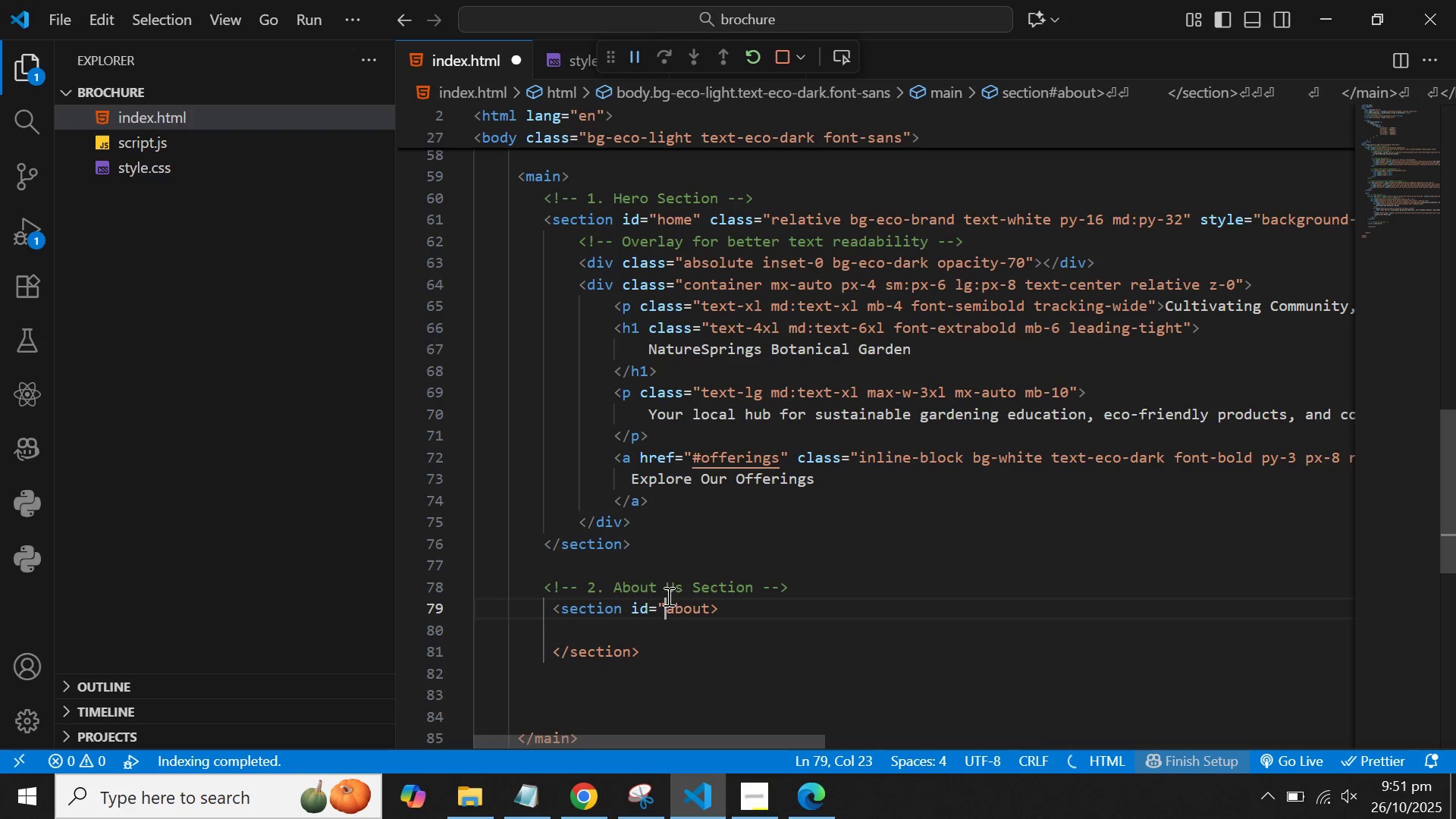 
key(ArrowRight)
 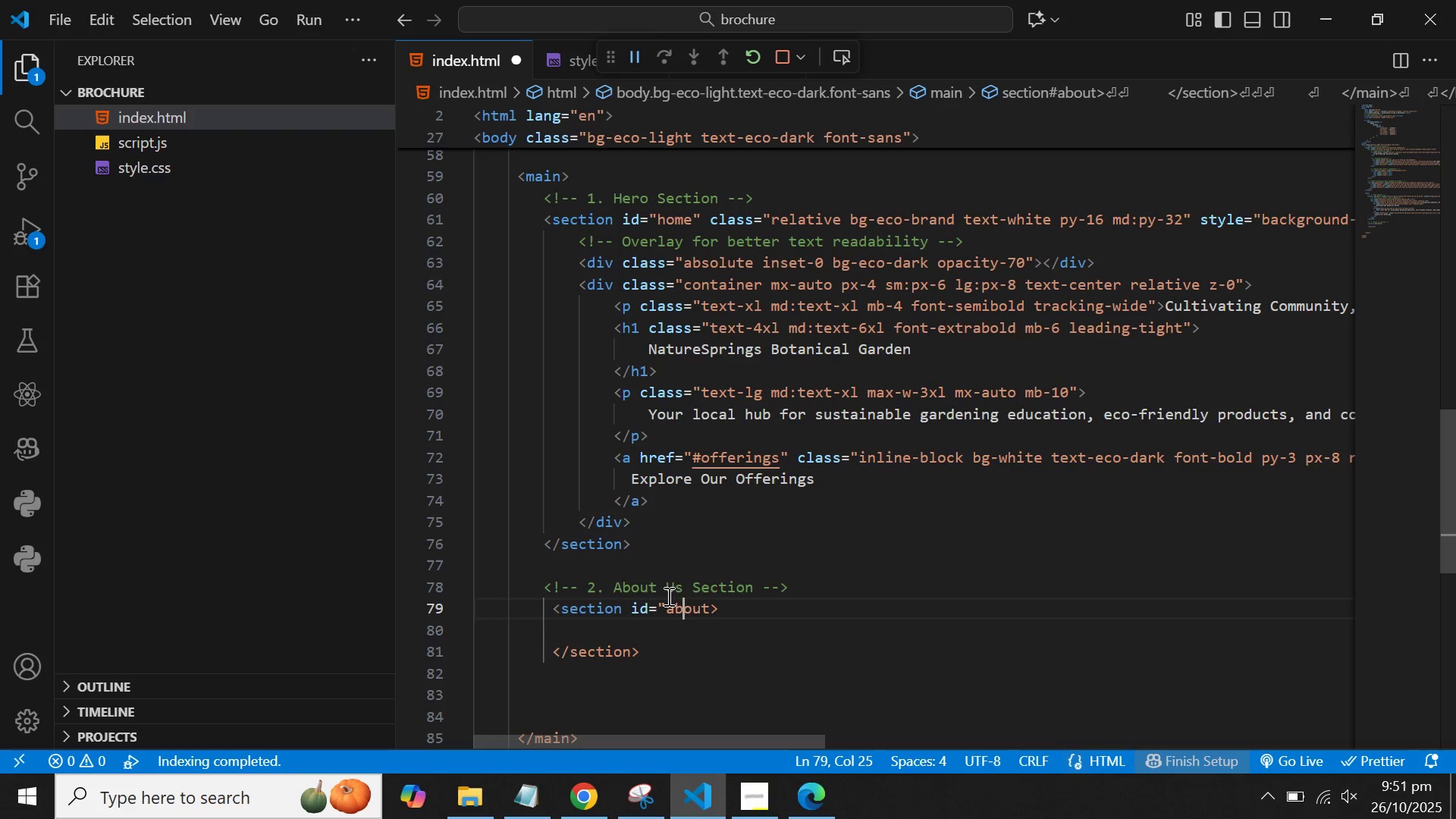 
key(ArrowRight)
 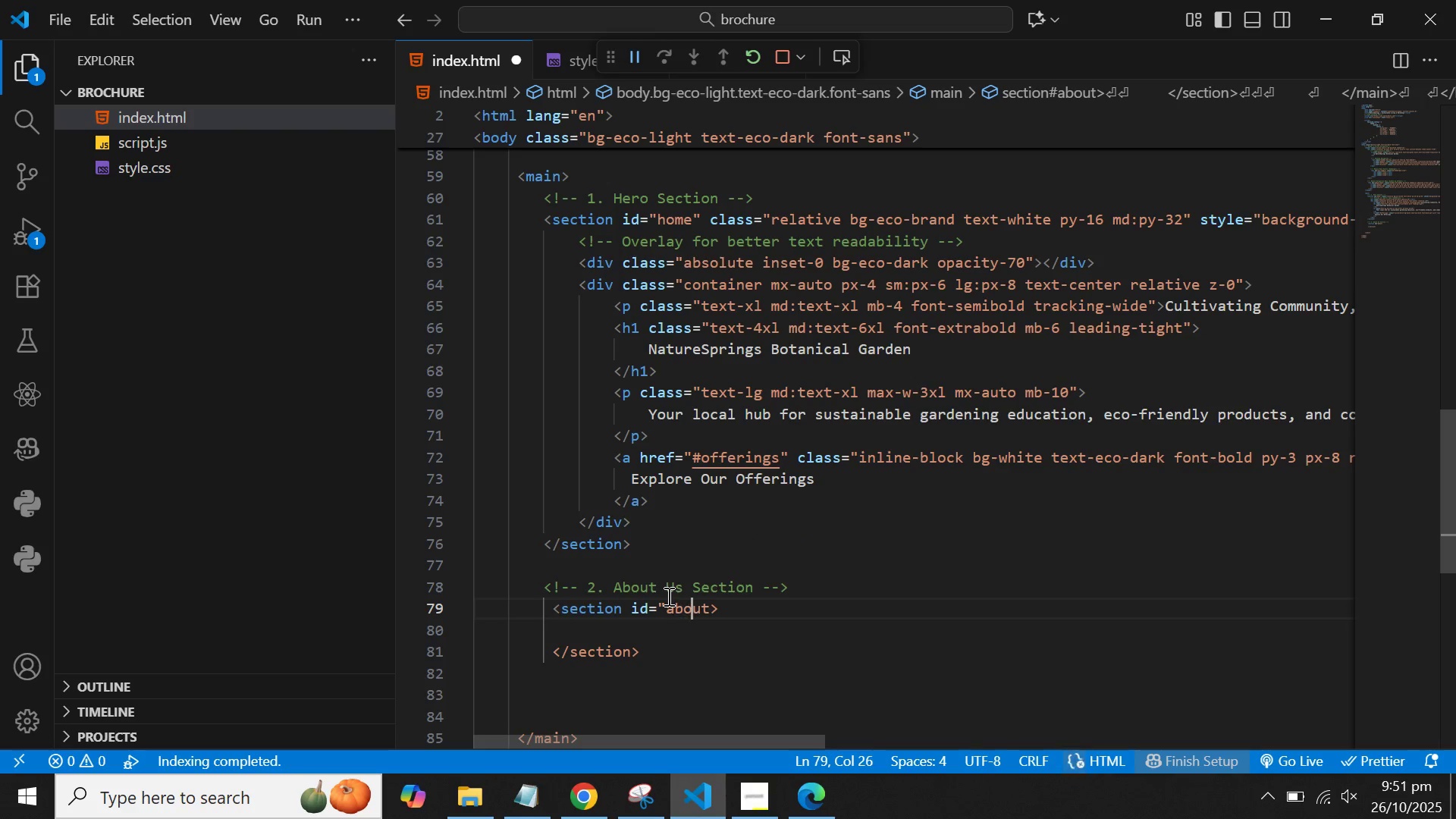 
key(ArrowRight)
 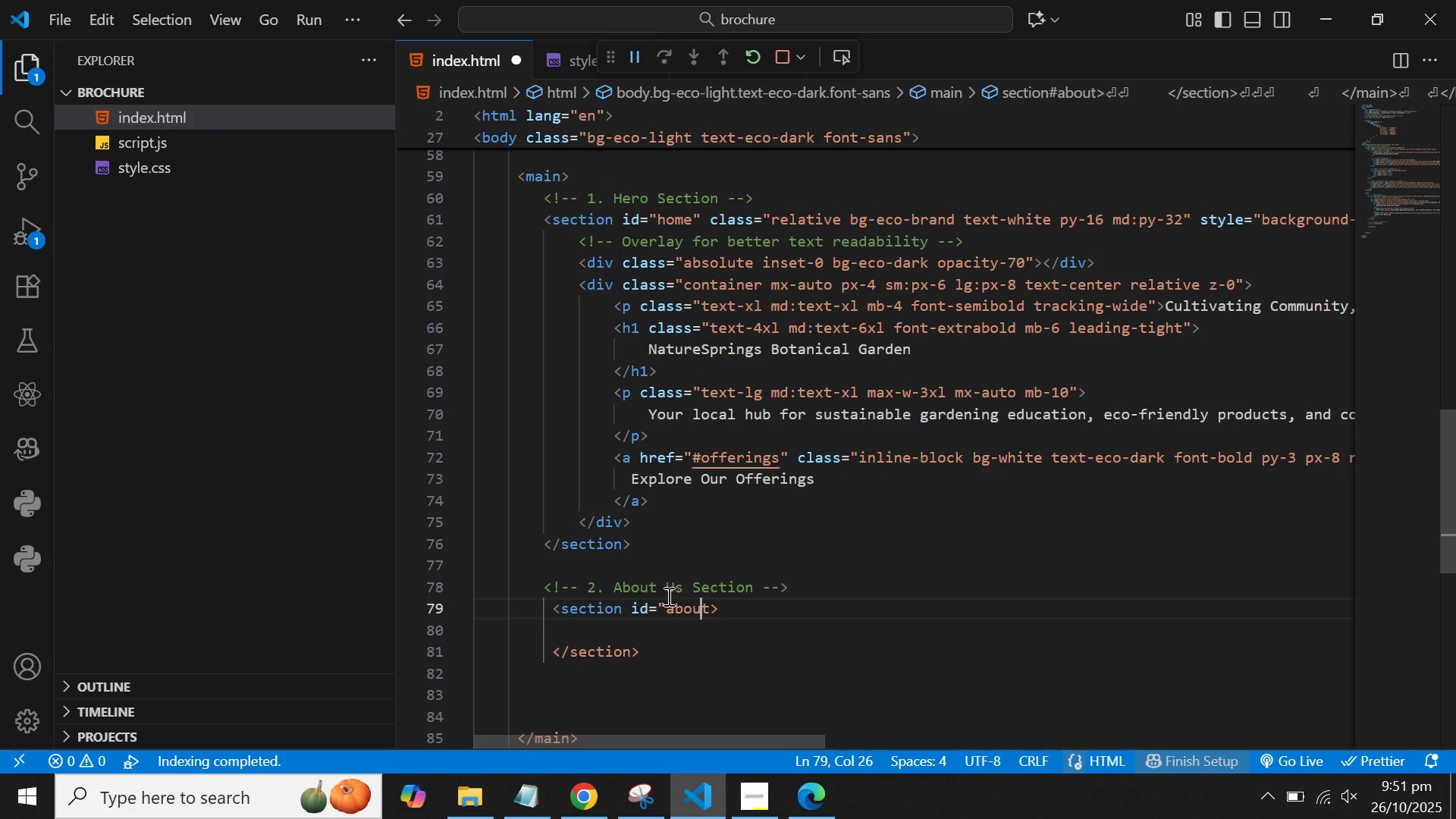 
key(ArrowRight)
 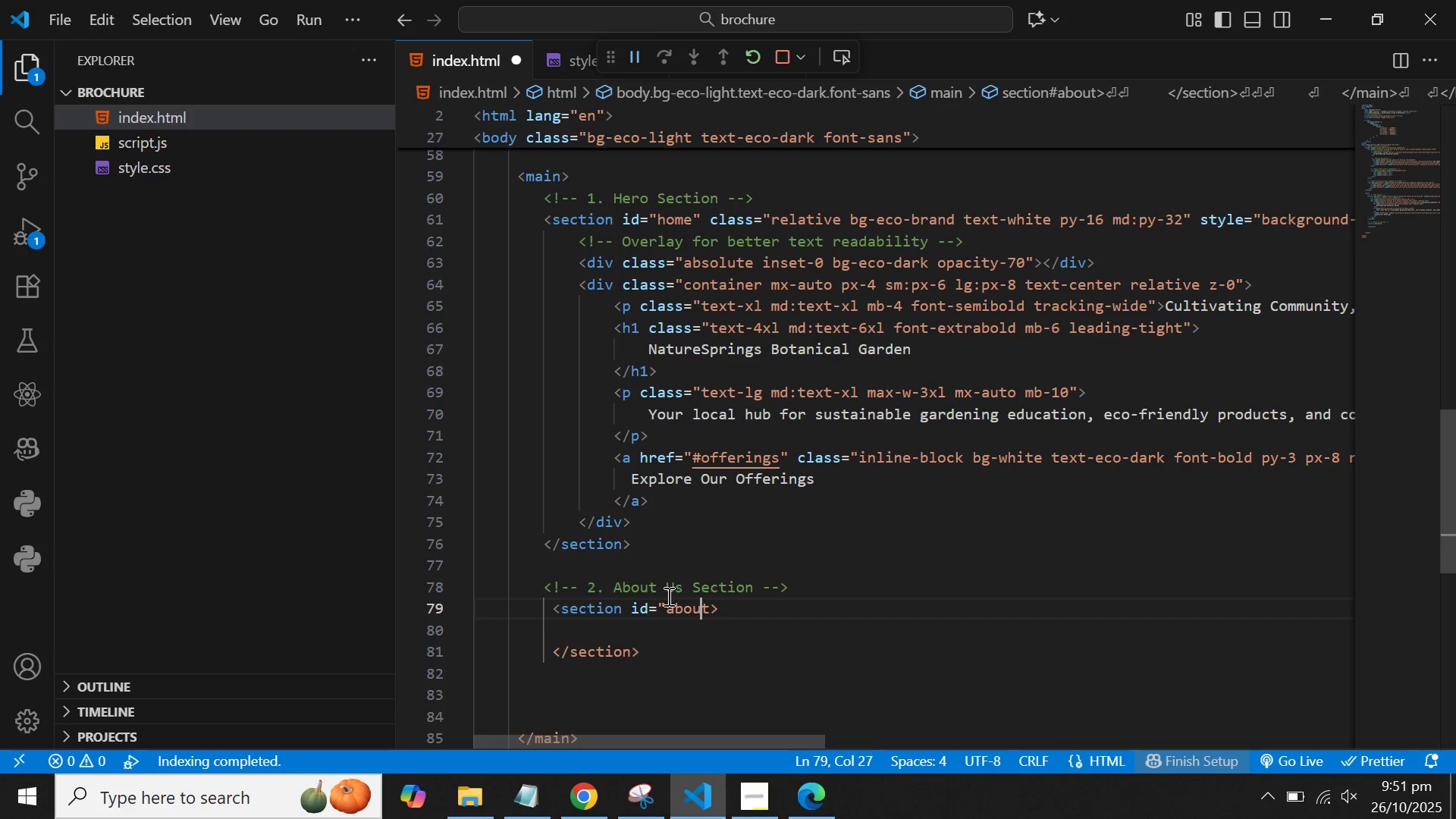 
key(ArrowRight)
 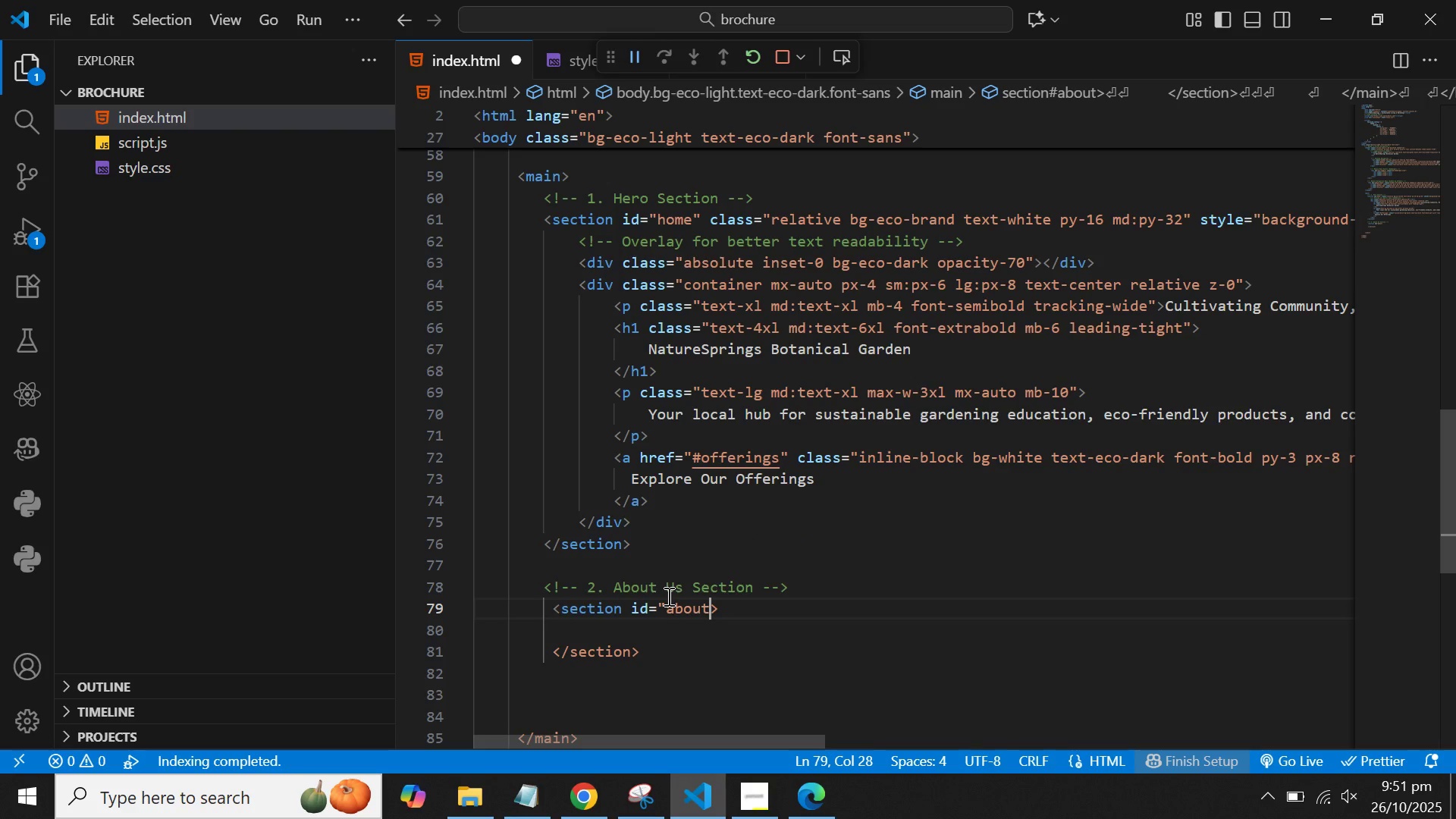 
type(" class=py-16 md:py-24 bg)
 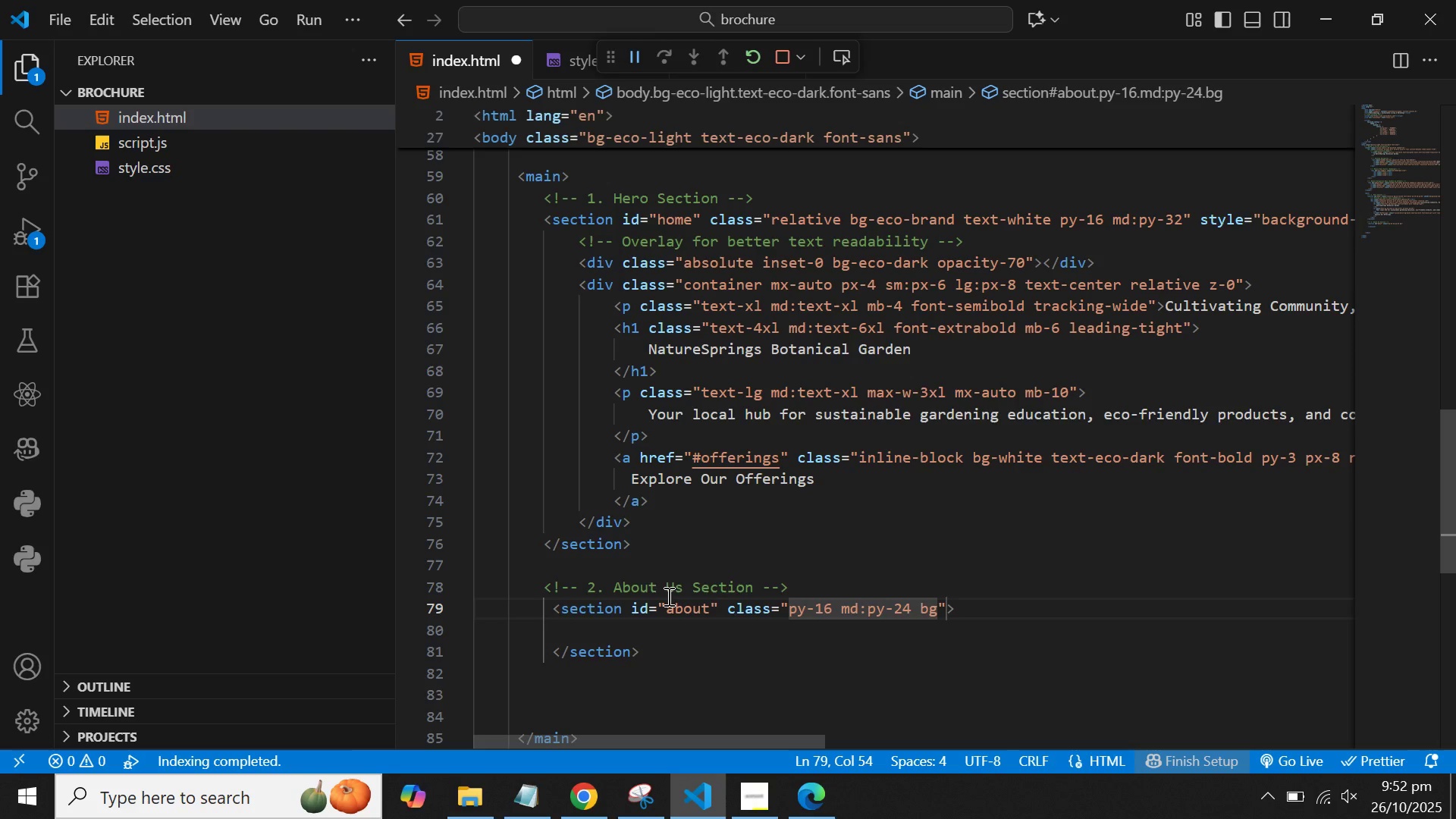 
type(white)
 